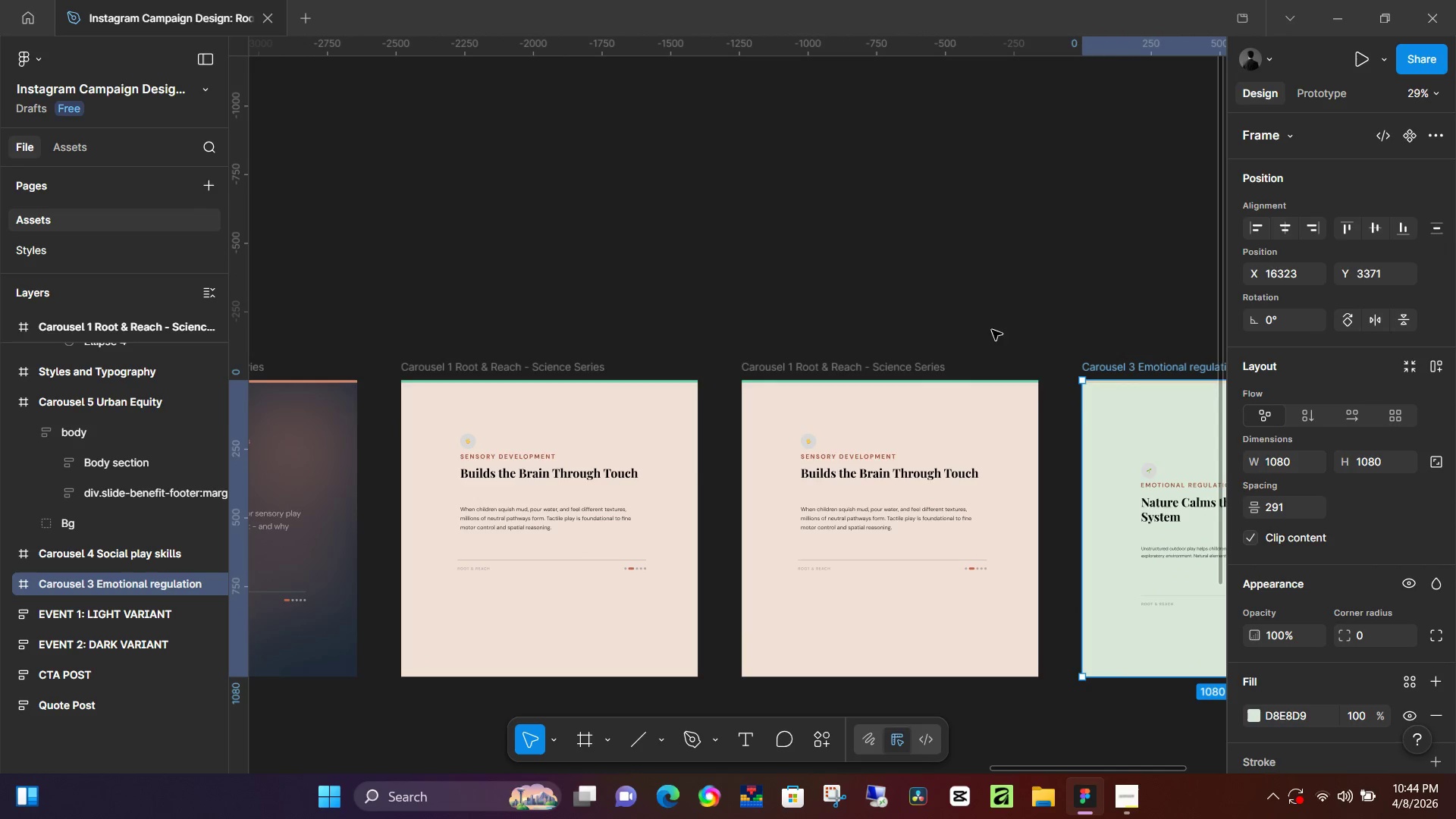 
hold_key(key=Space, duration=0.83)
 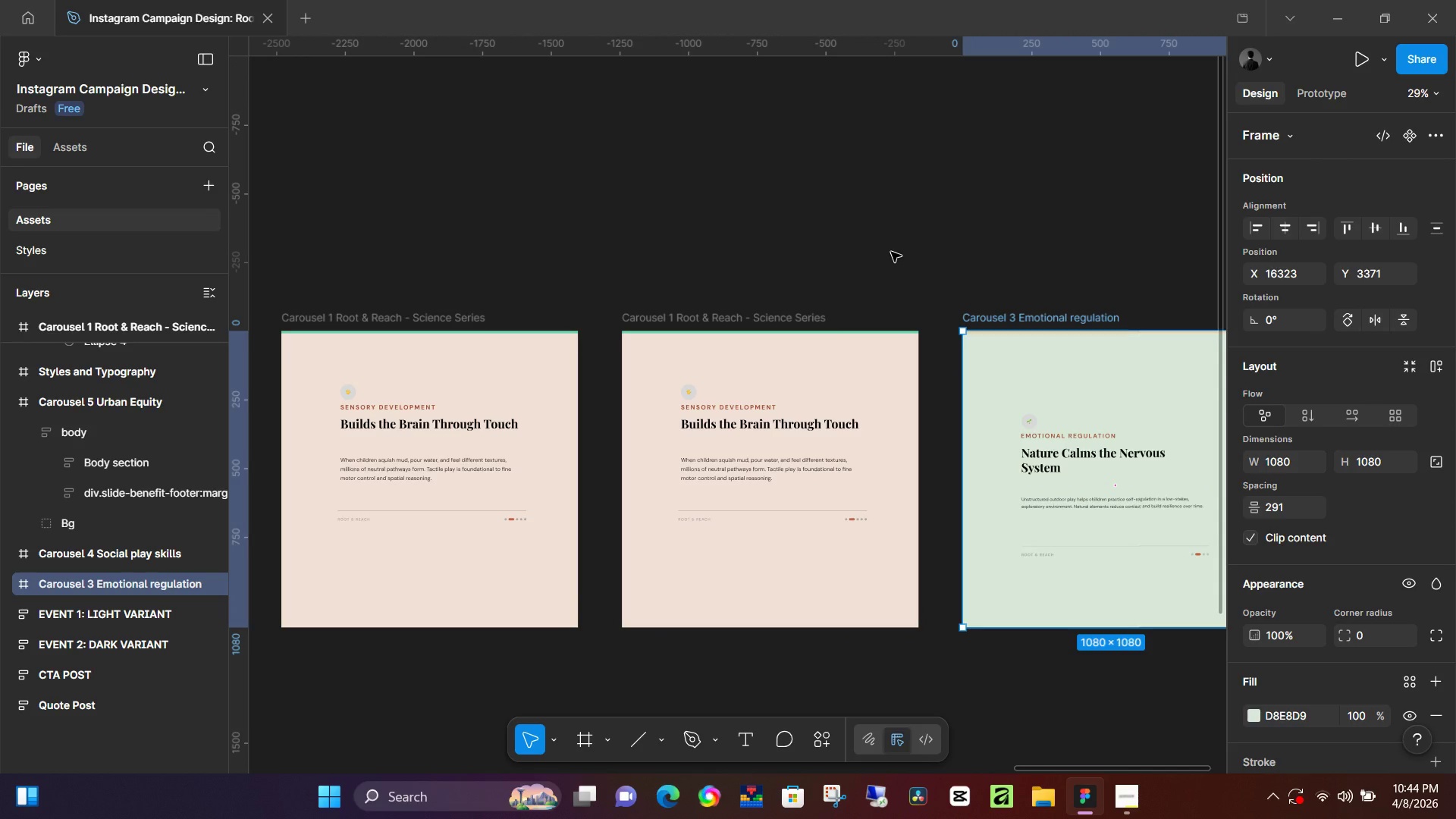 
left_click_drag(start_coordinate=[1011, 301], to_coordinate=[891, 252])
 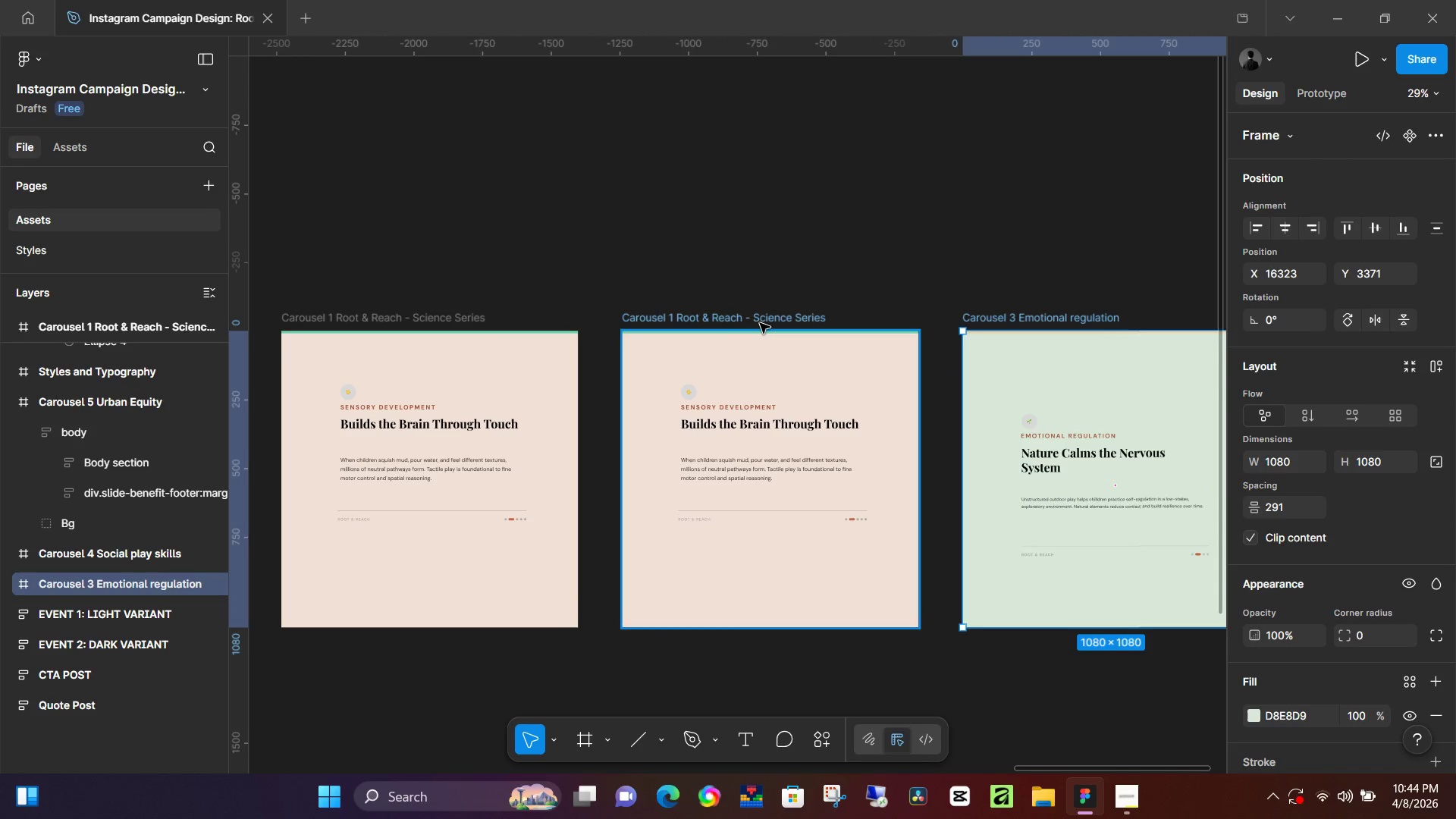 
left_click([762, 317])
 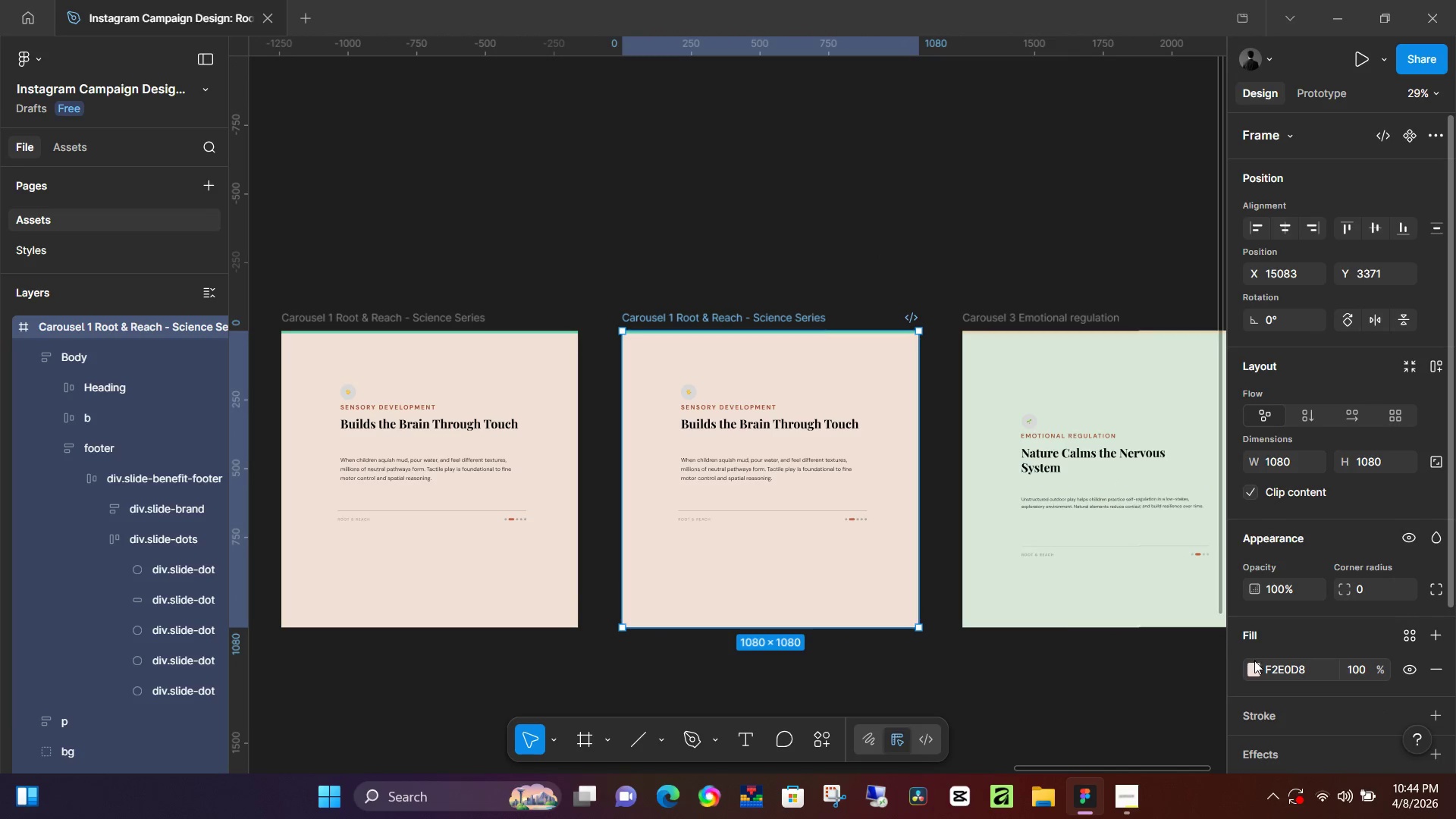 
double_click([1254, 667])
 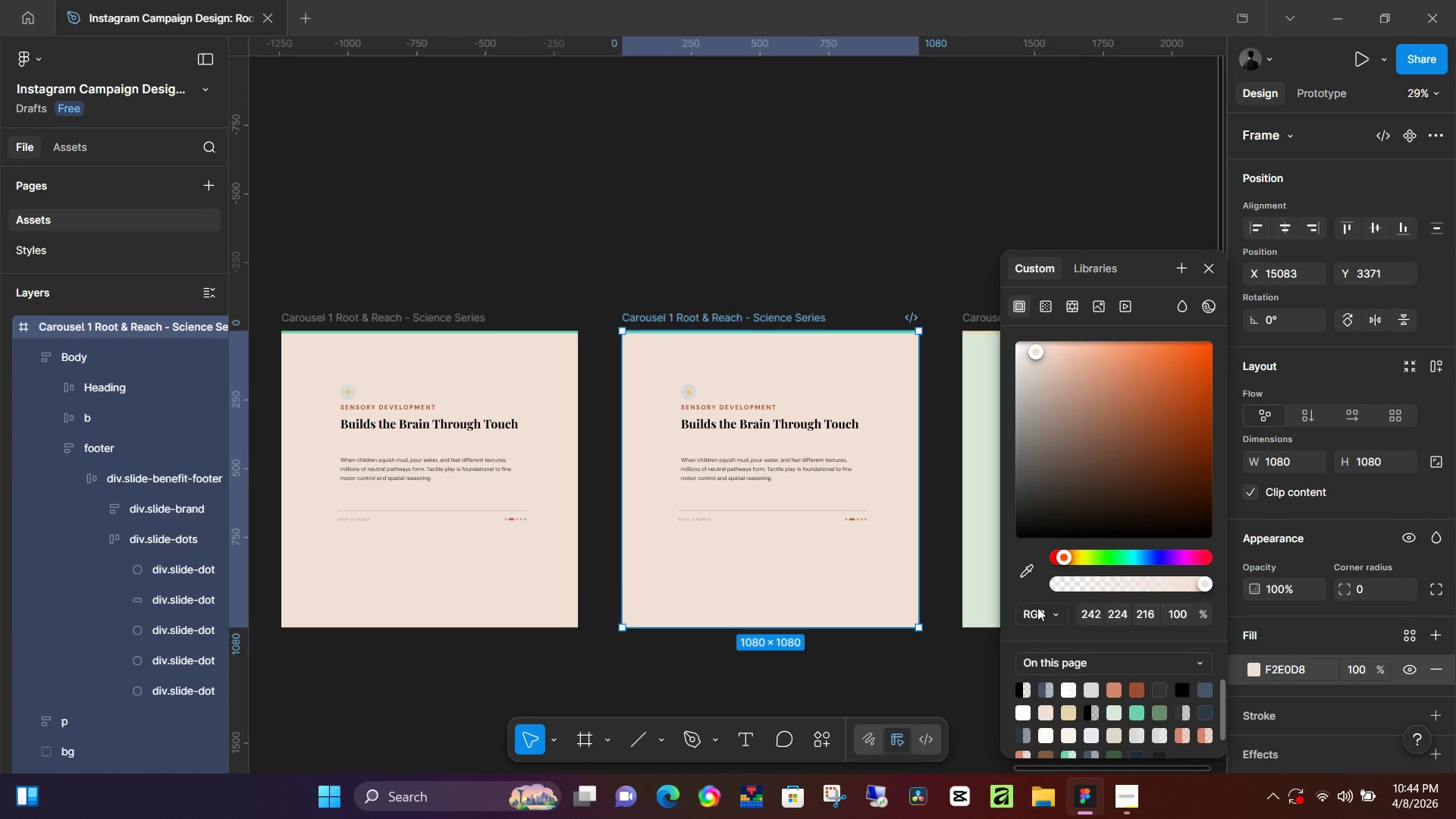 
left_click([1026, 577])
 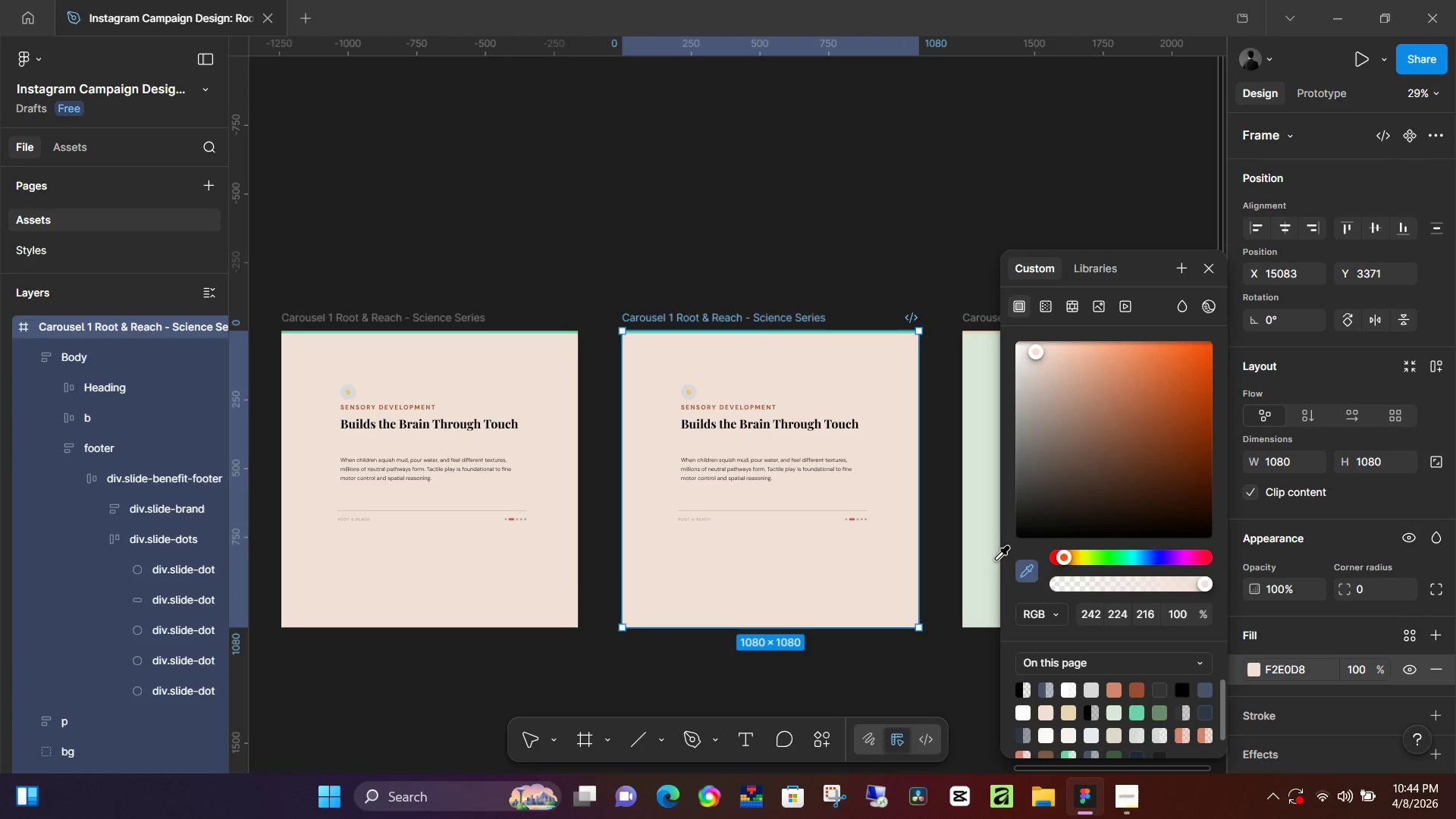 
left_click([994, 559])
 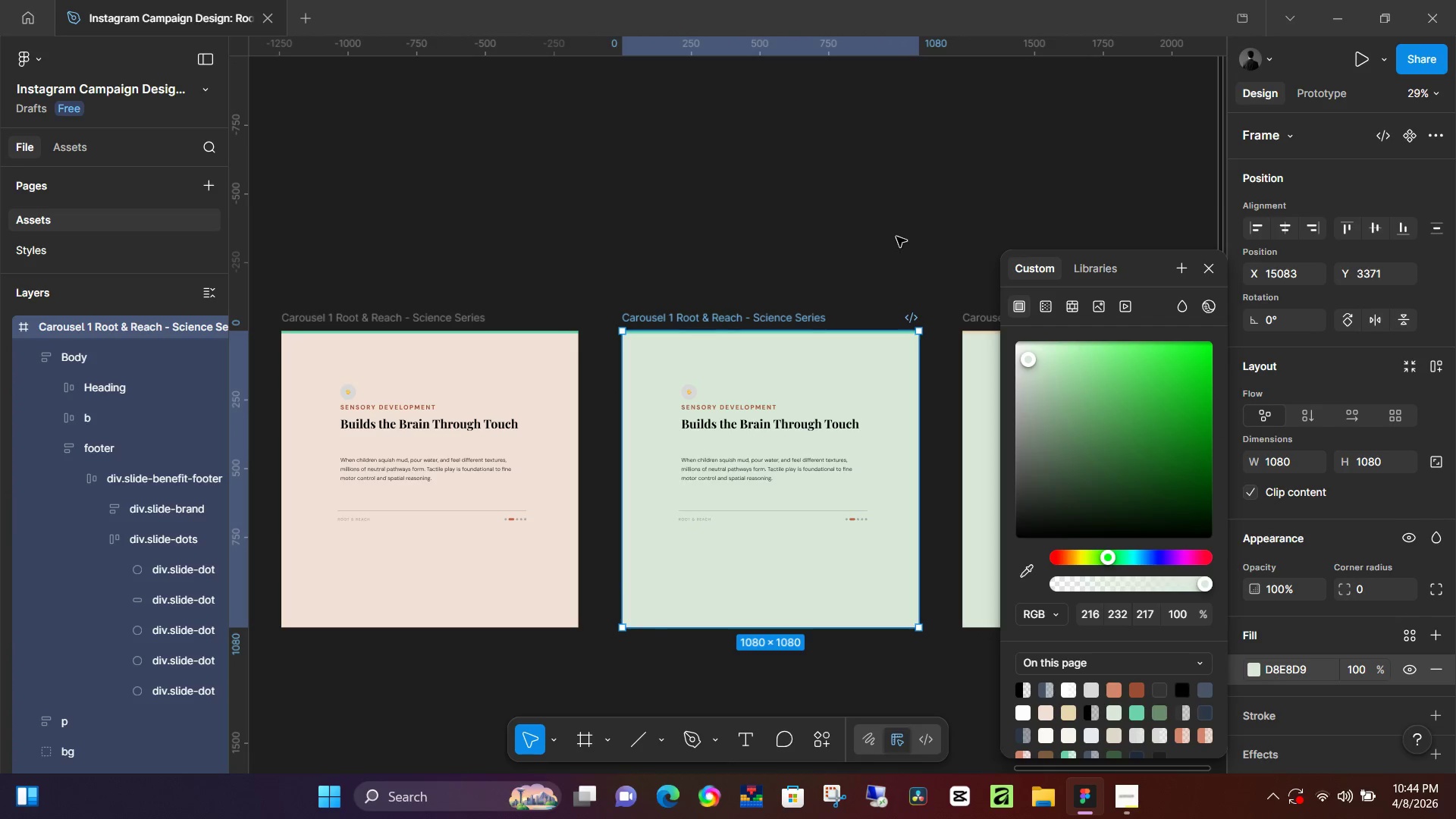 
left_click([846, 238])
 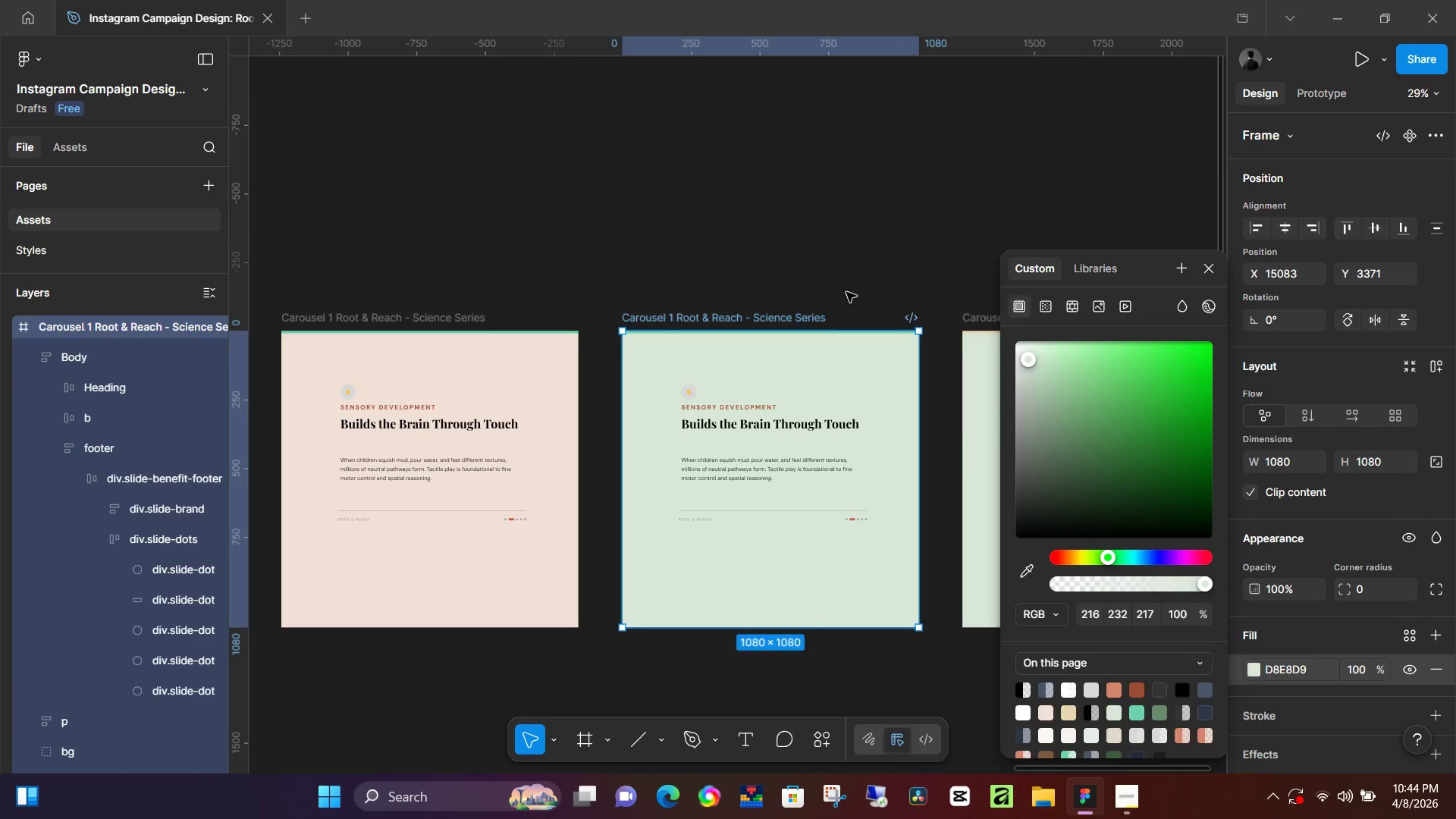 
hold_key(key=ControlLeft, duration=1.03)
scroll: coordinate [862, 348], scroll_direction: up, amount: 7.0
 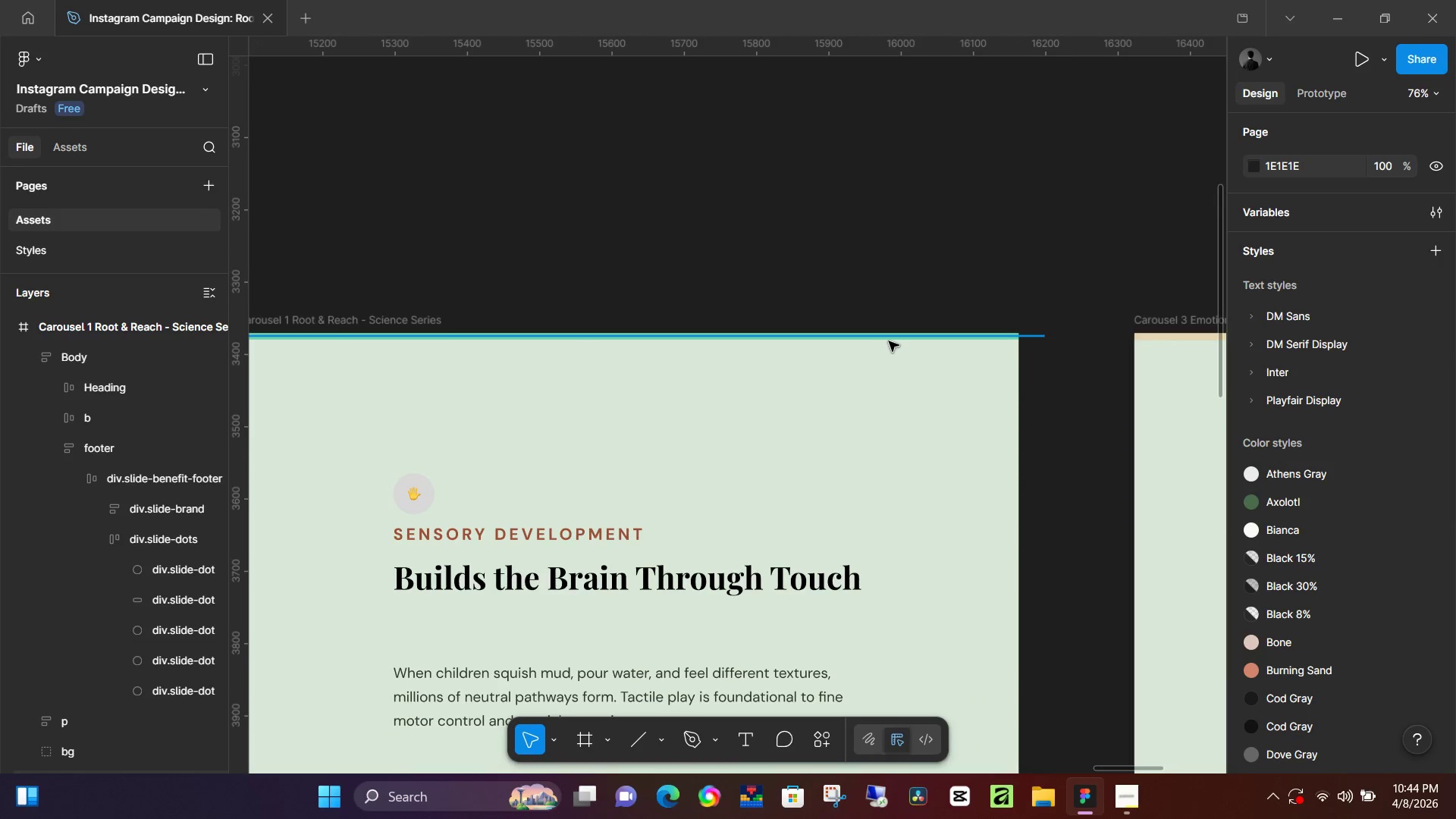 
left_click([889, 341])
 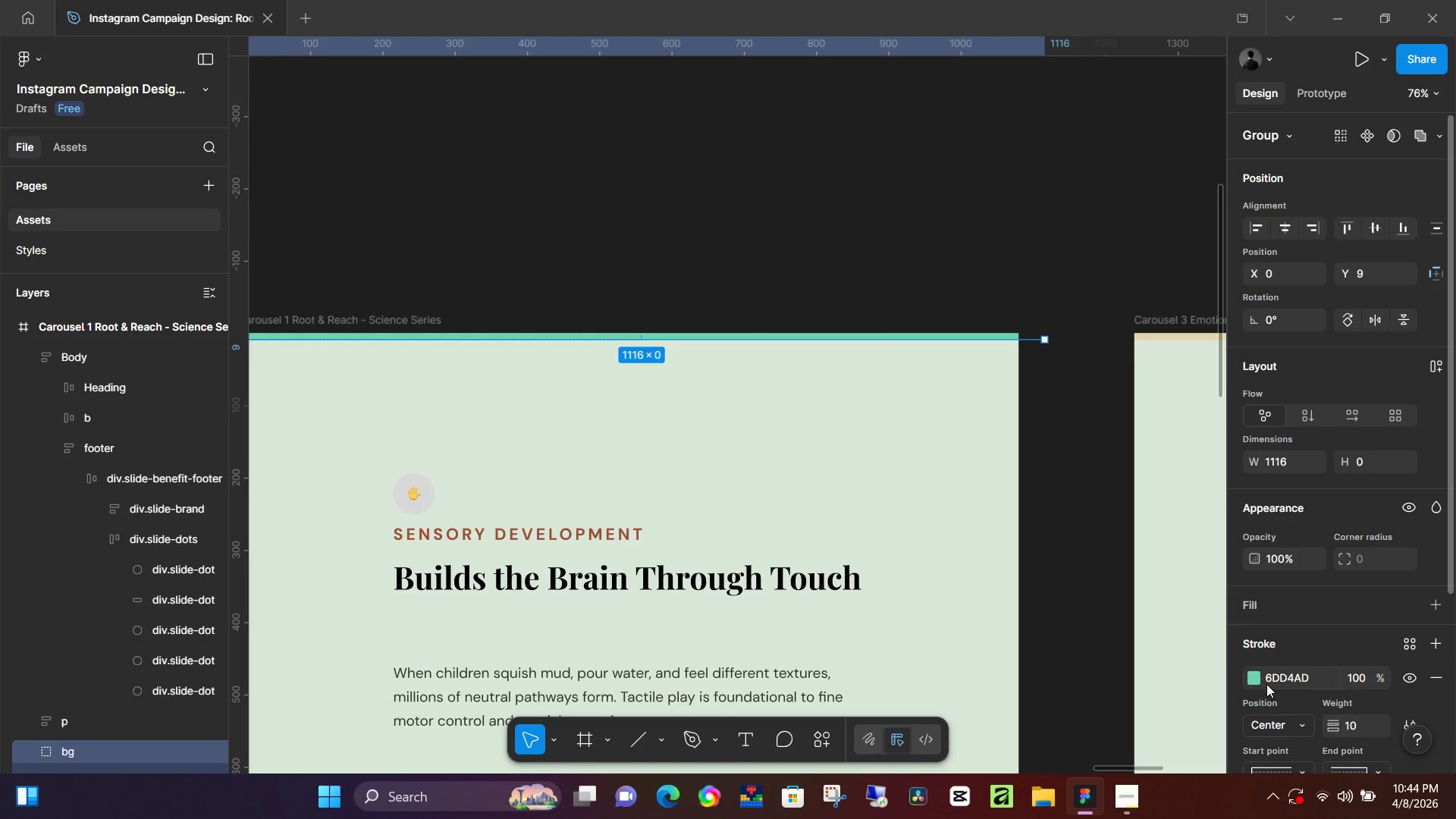 
left_click([1247, 679])
 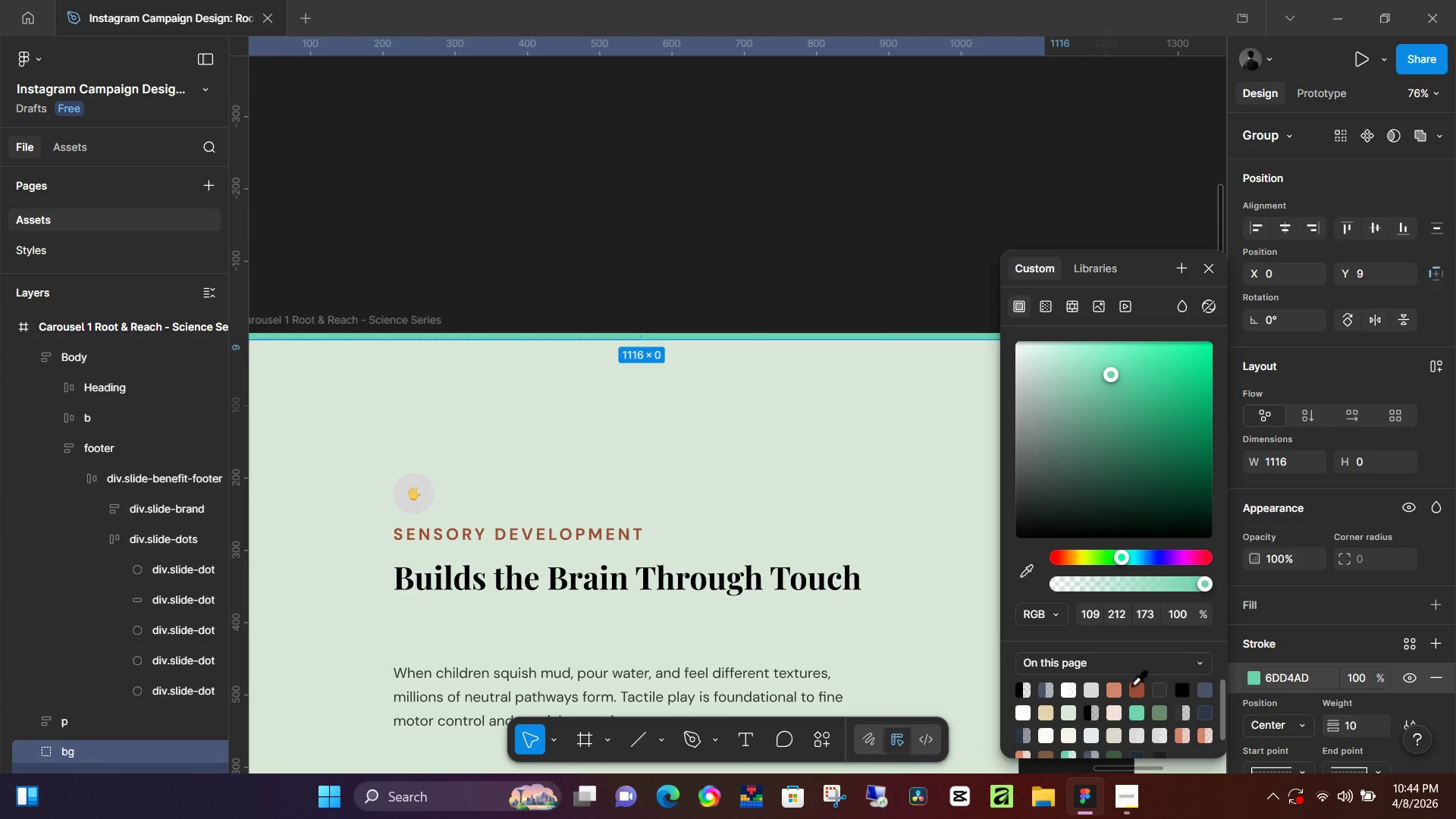 
left_click([1119, 686])
 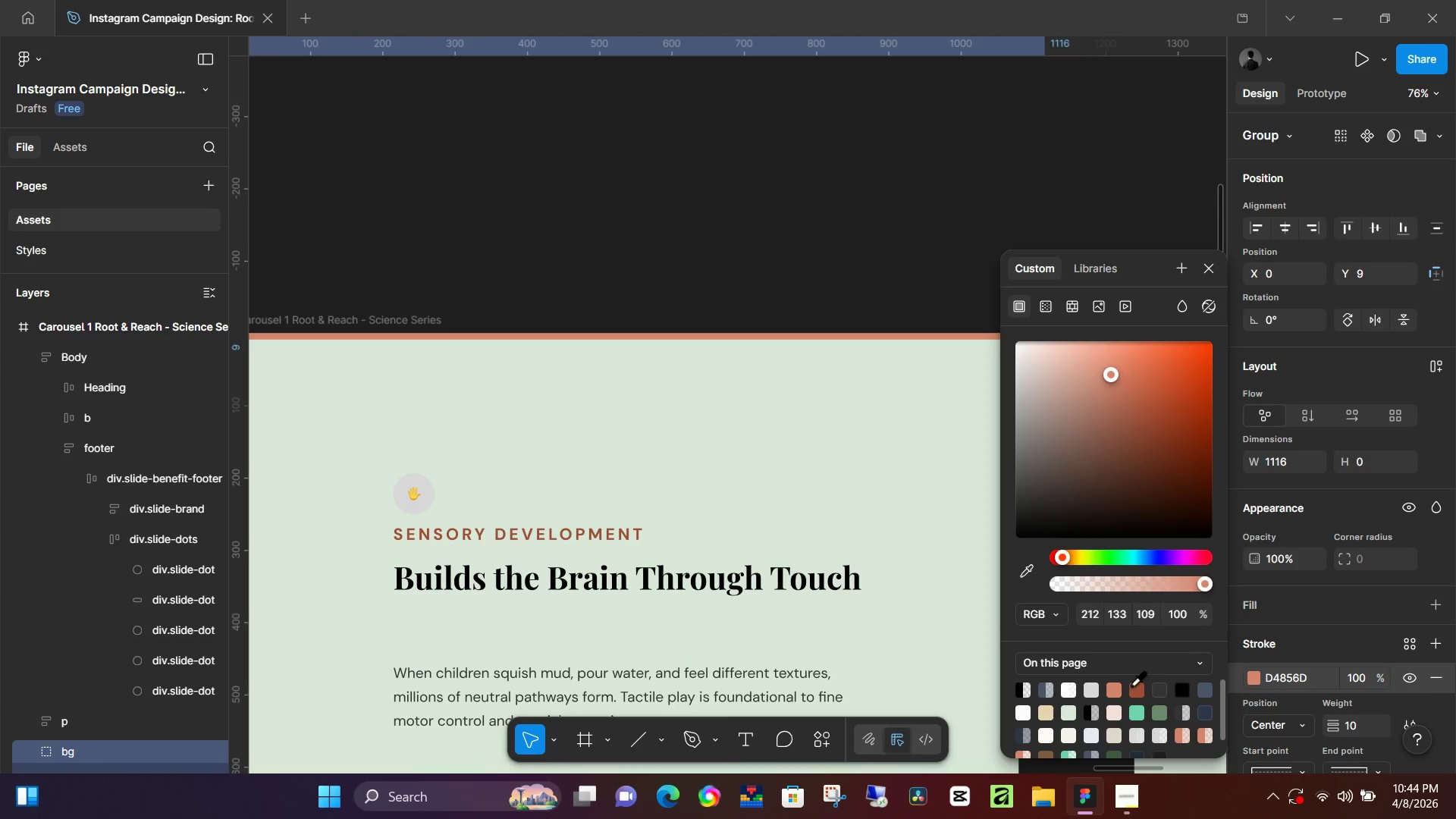 
left_click([1131, 685])
 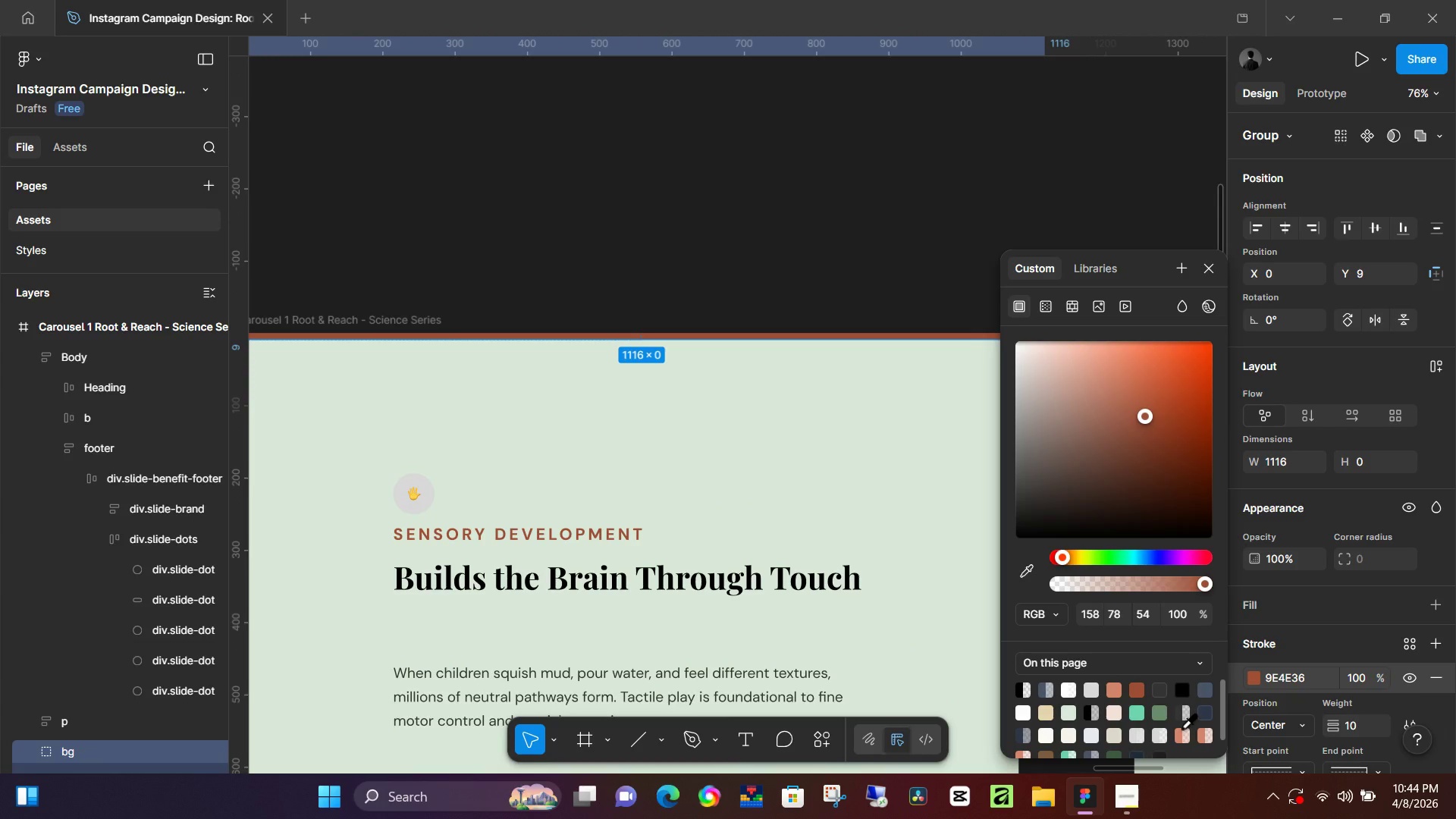 
left_click([1115, 689])
 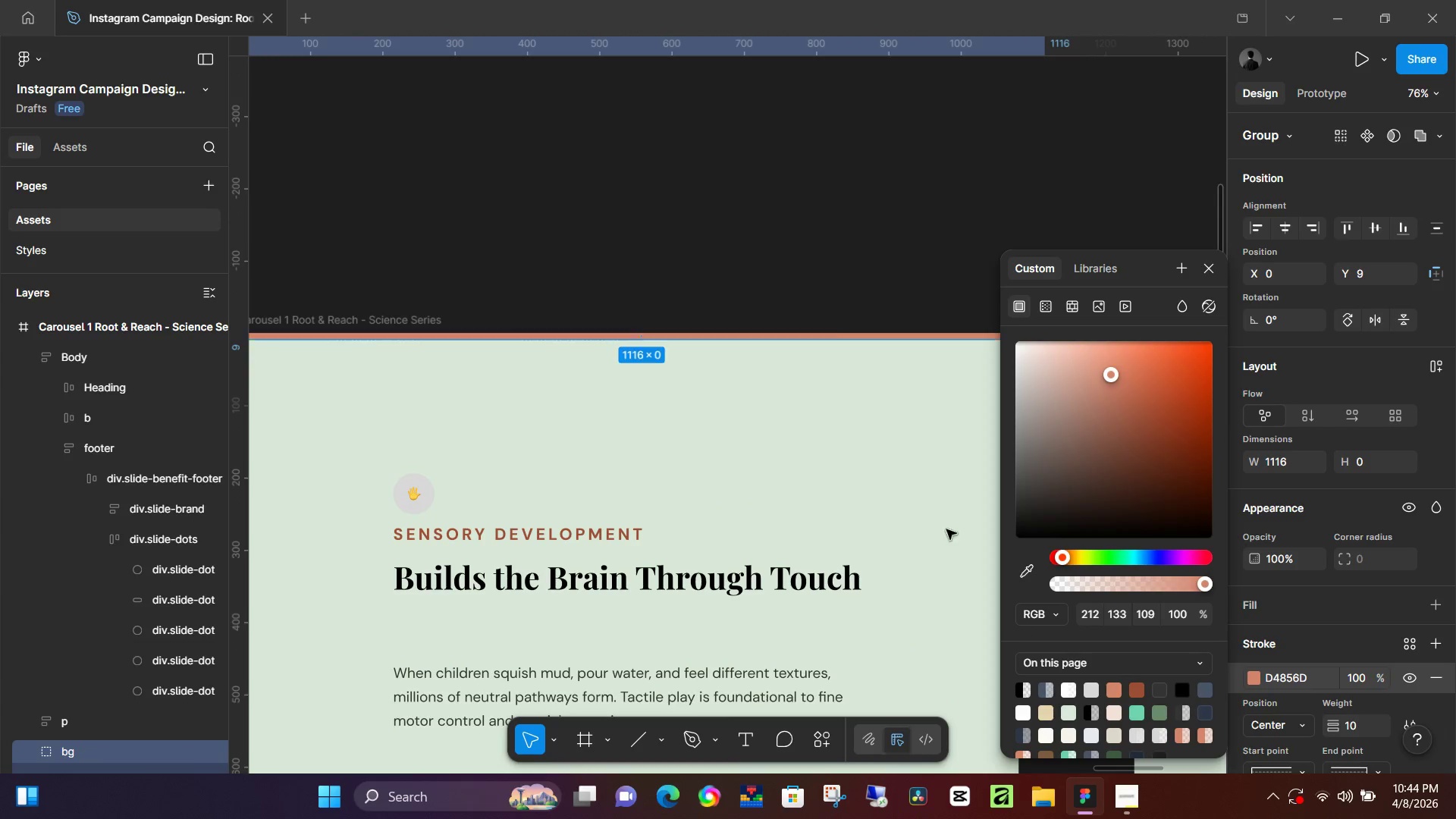 
left_click([789, 181])
 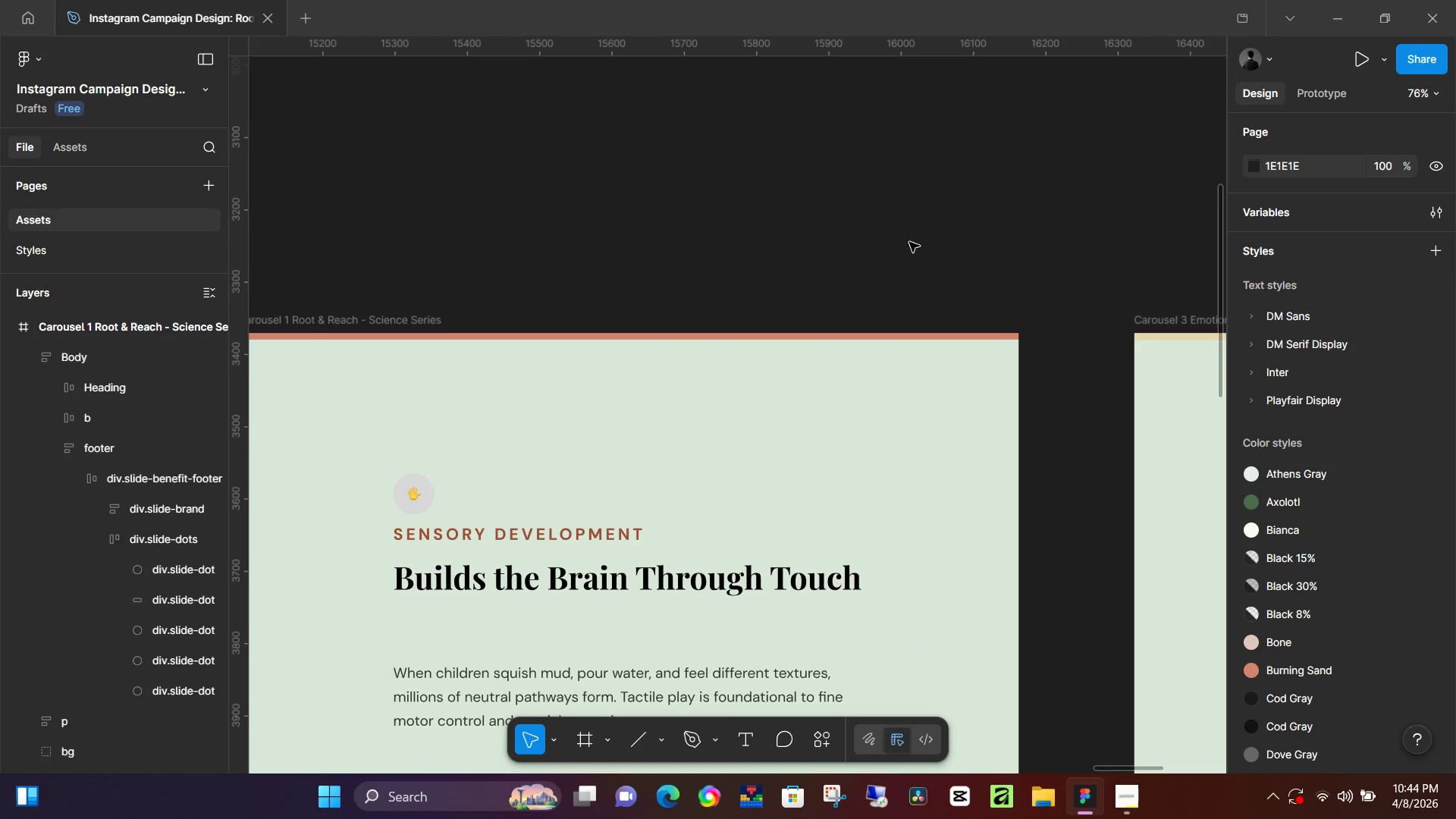 
hold_key(key=ControlLeft, duration=0.66)
scroll: coordinate [961, 275], scroll_direction: down, amount: 3.0
 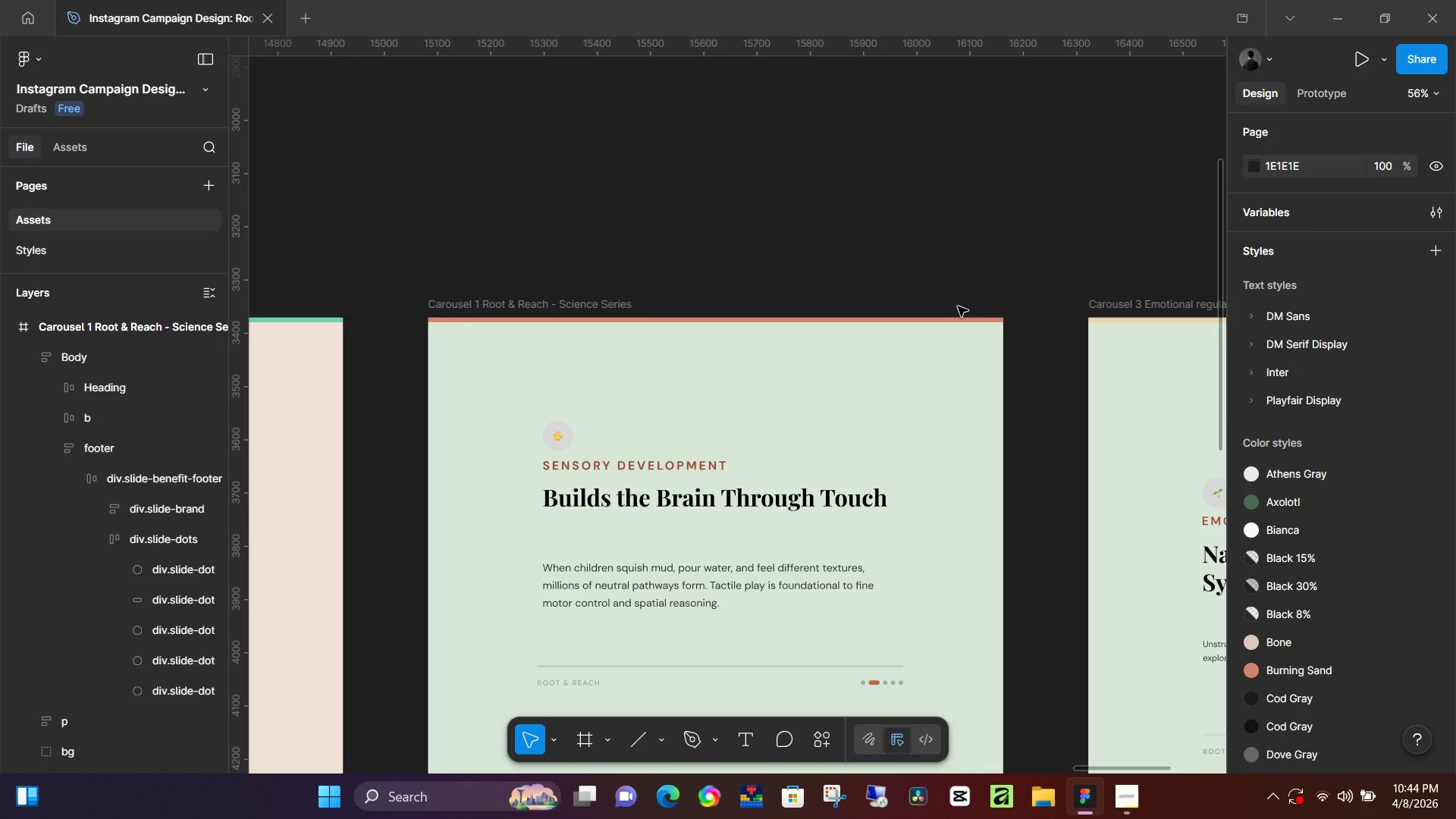 
key(Control+ControlLeft)
 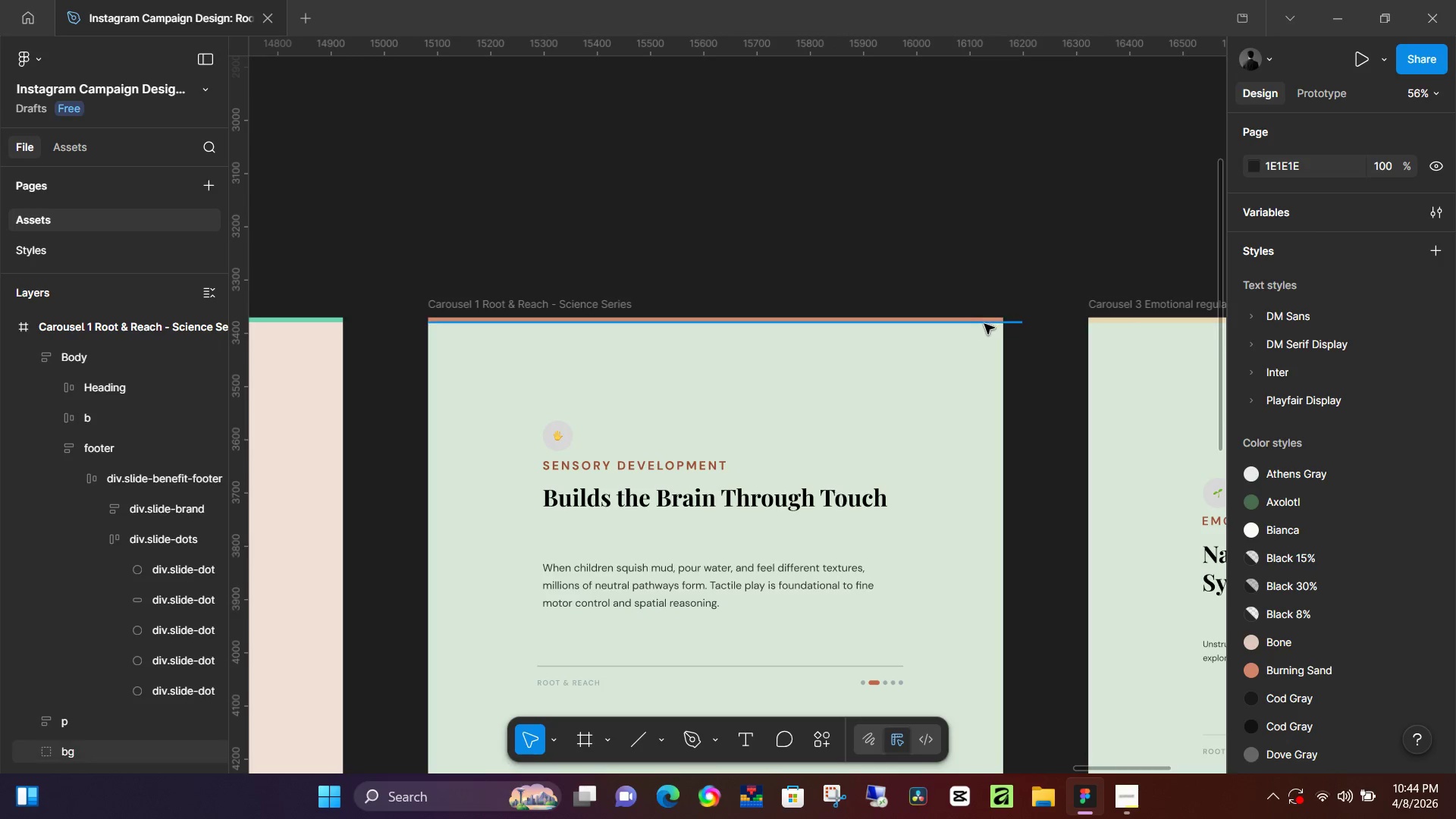 
left_click([986, 322])
 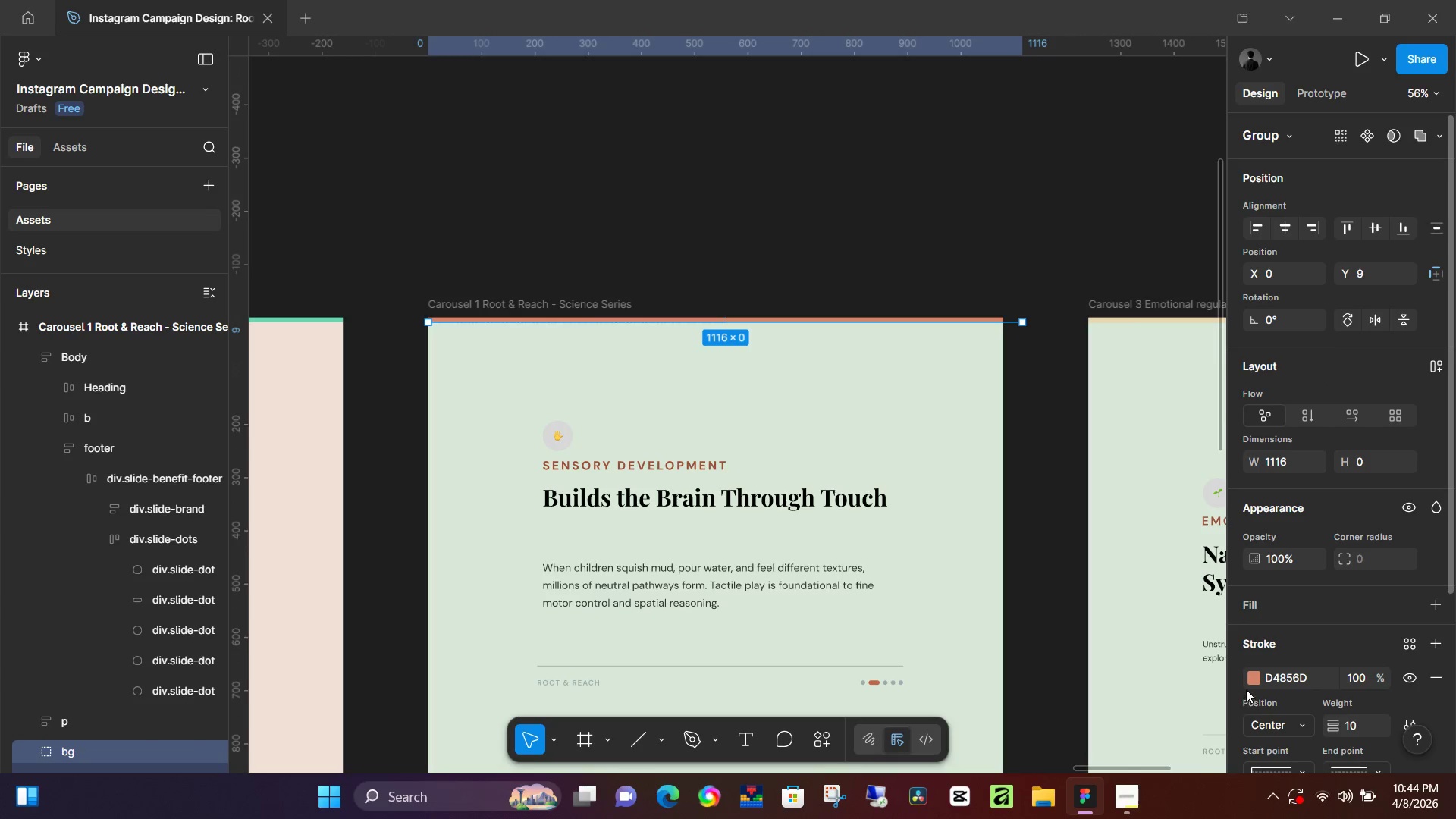 
left_click([1256, 677])
 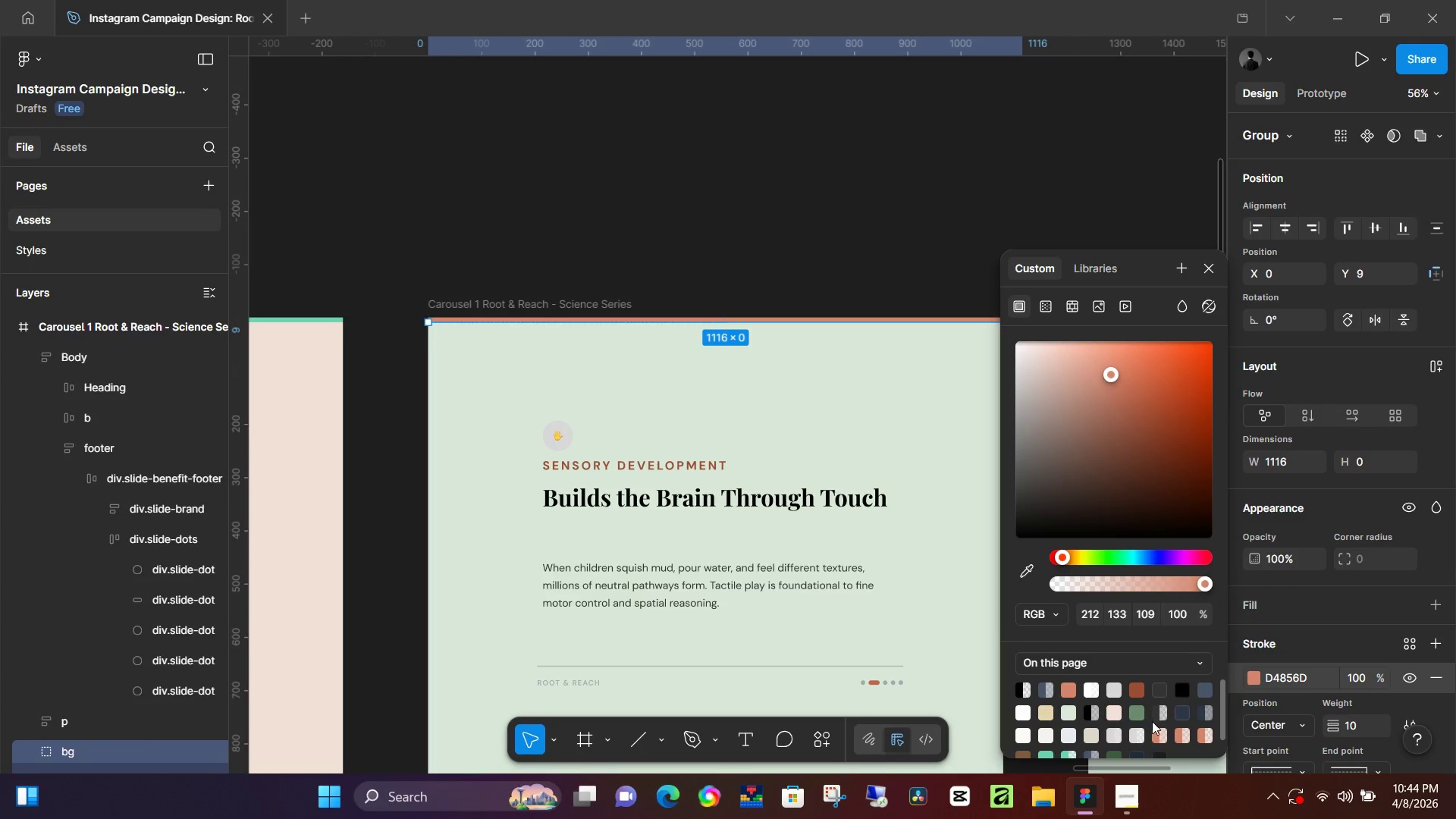 
left_click([1157, 730])
 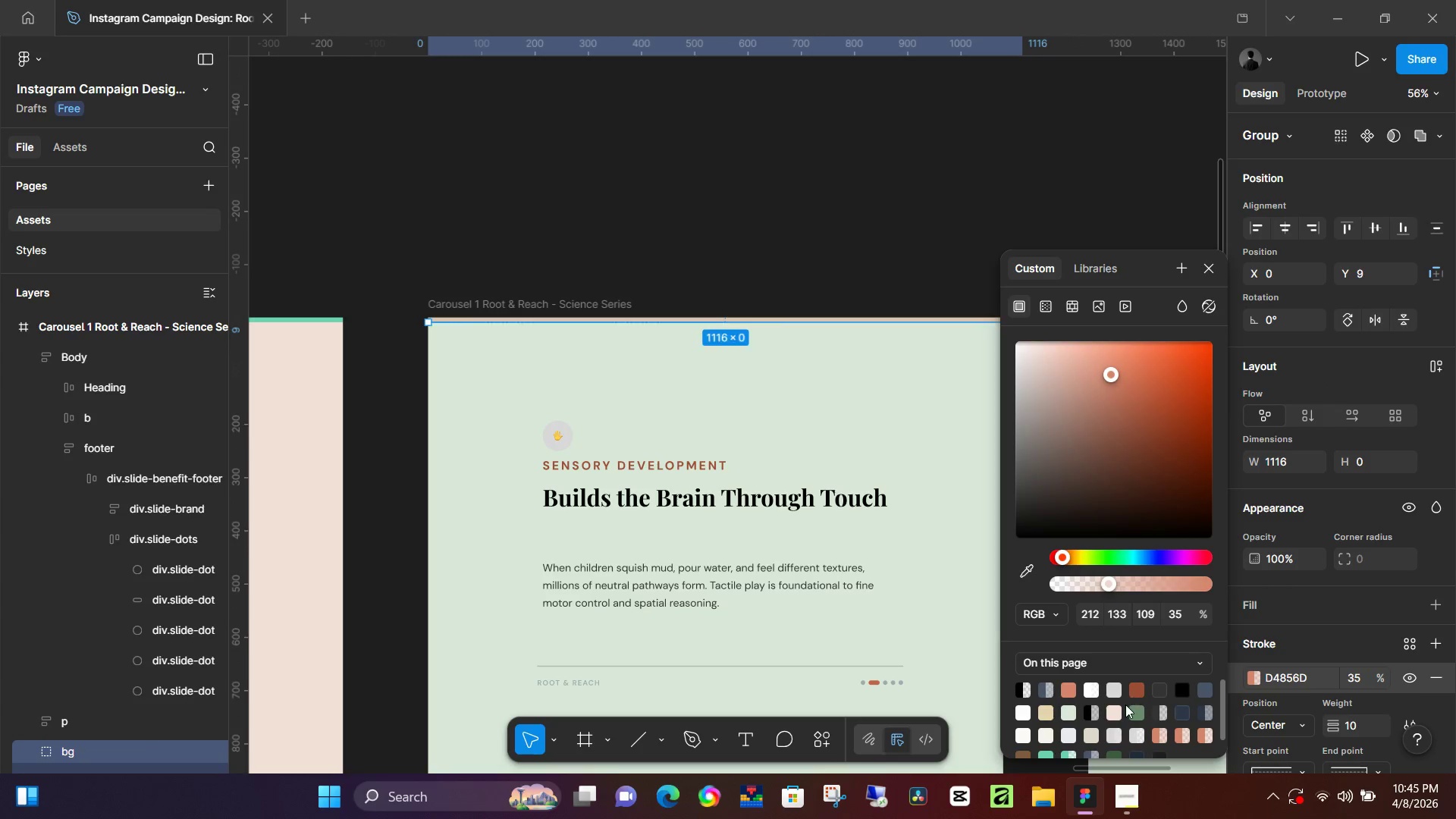 
left_click([1118, 710])
 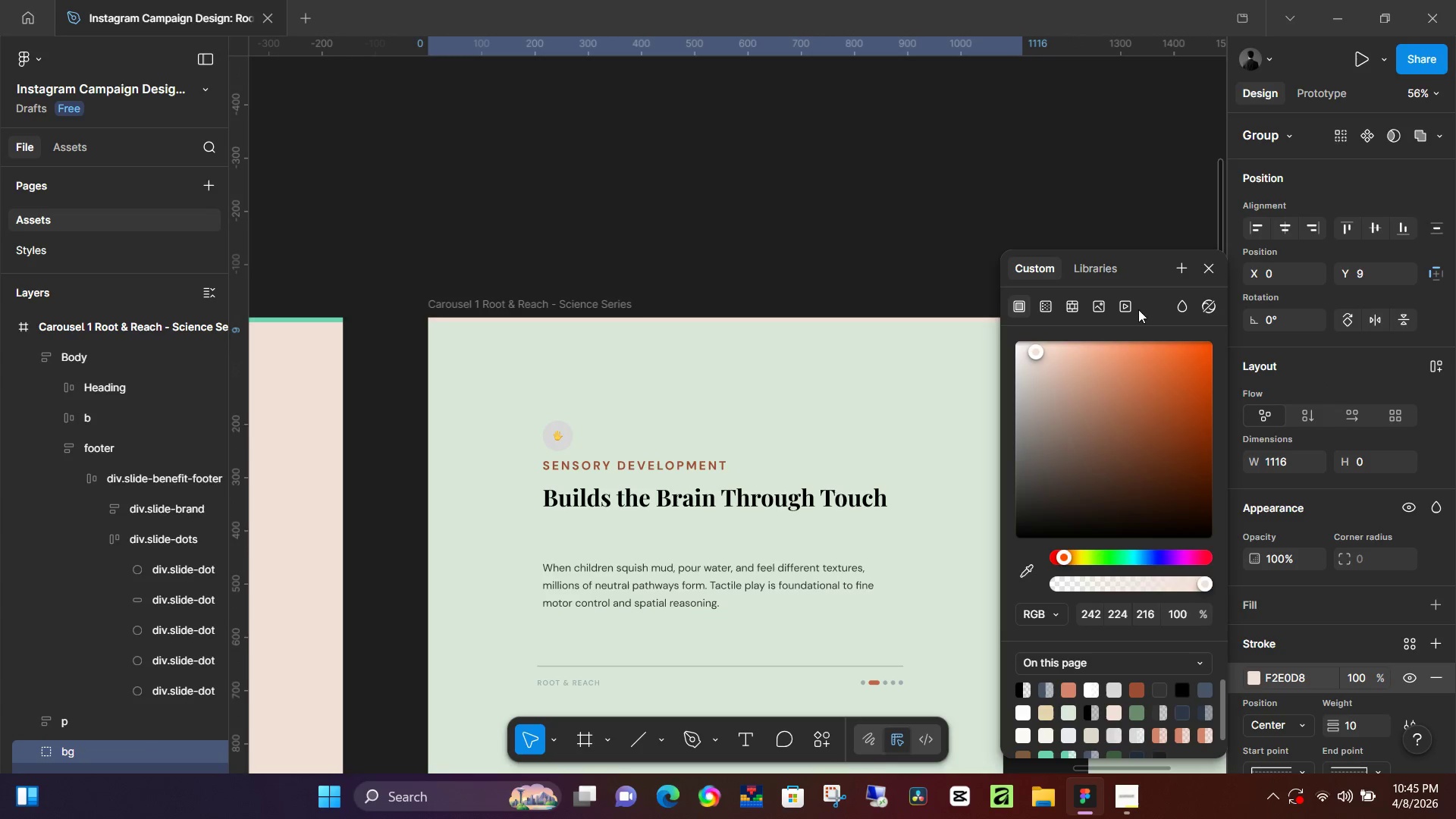 
left_click_drag(start_coordinate=[1131, 273], to_coordinate=[846, 226])
 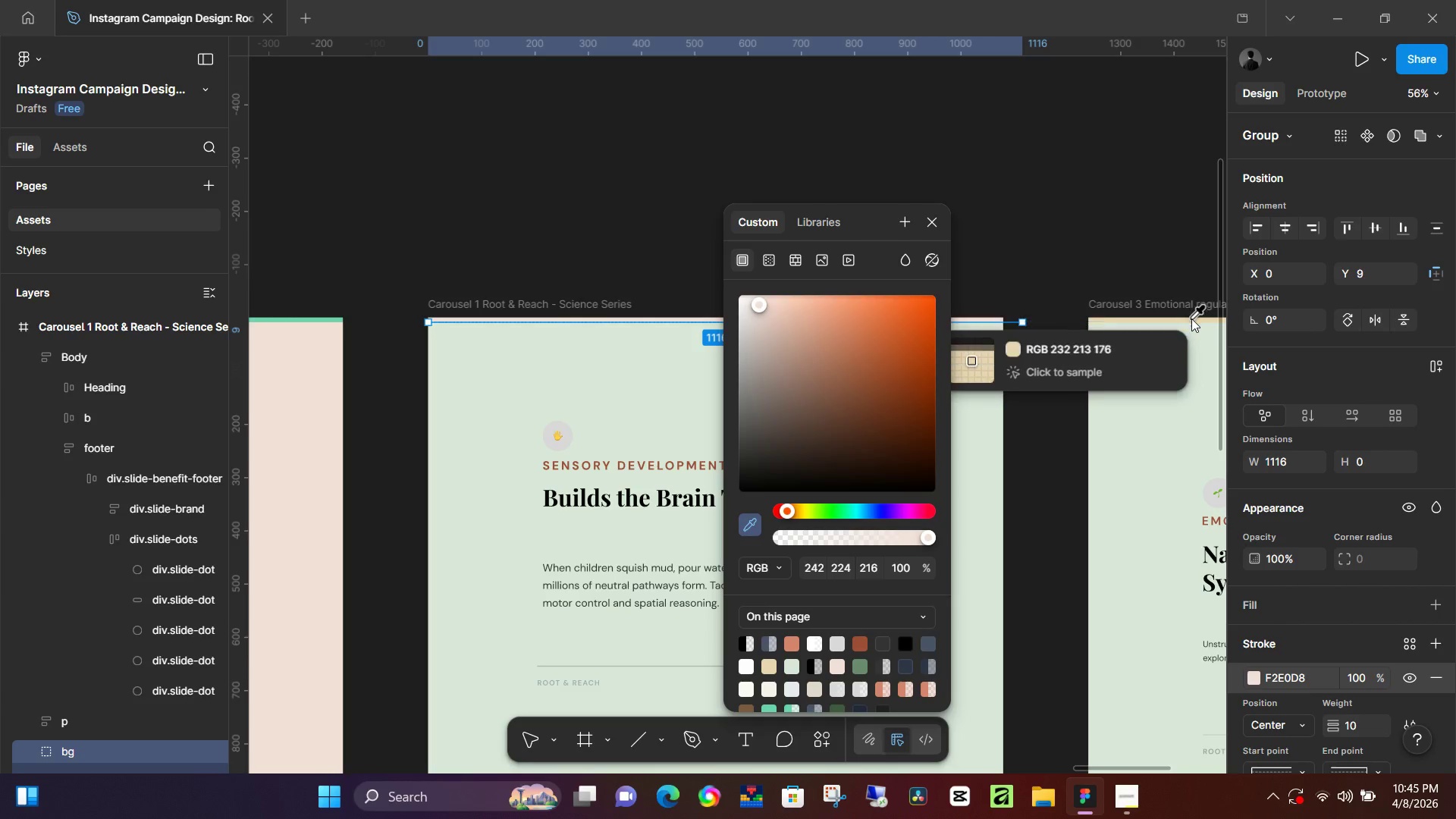 
left_click([1191, 318])
 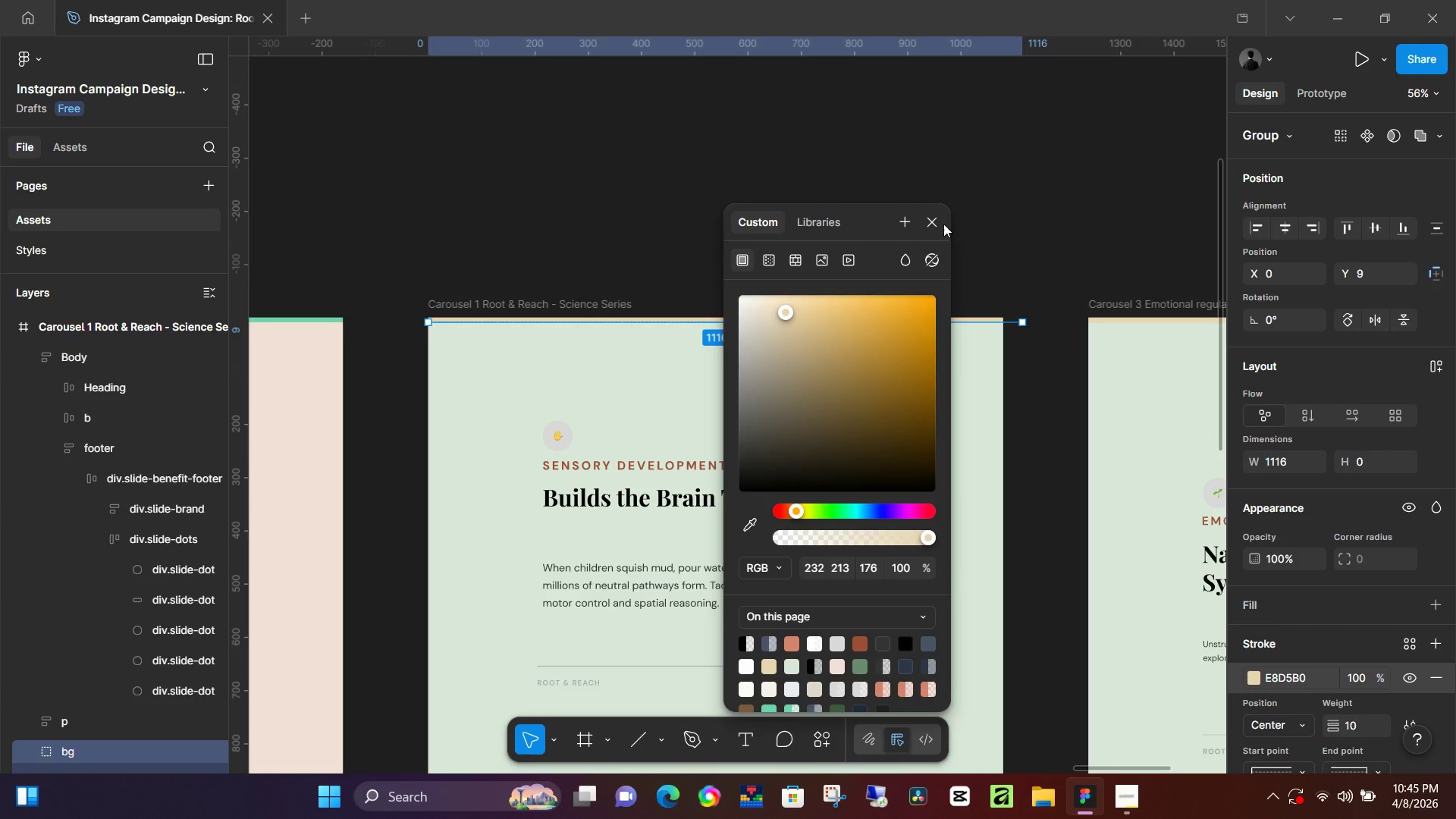 
left_click([932, 224])
 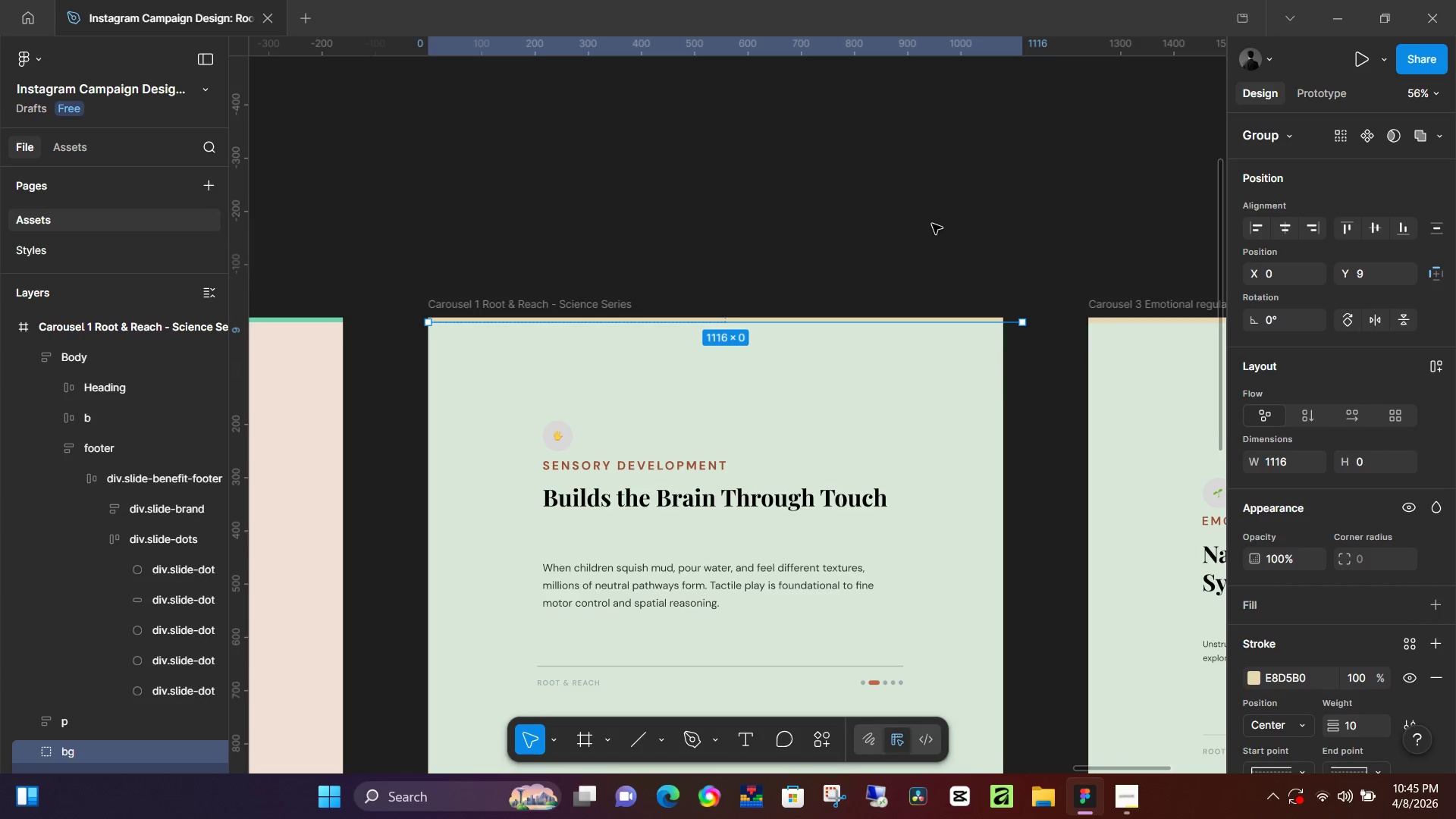 
wait(16.23)
 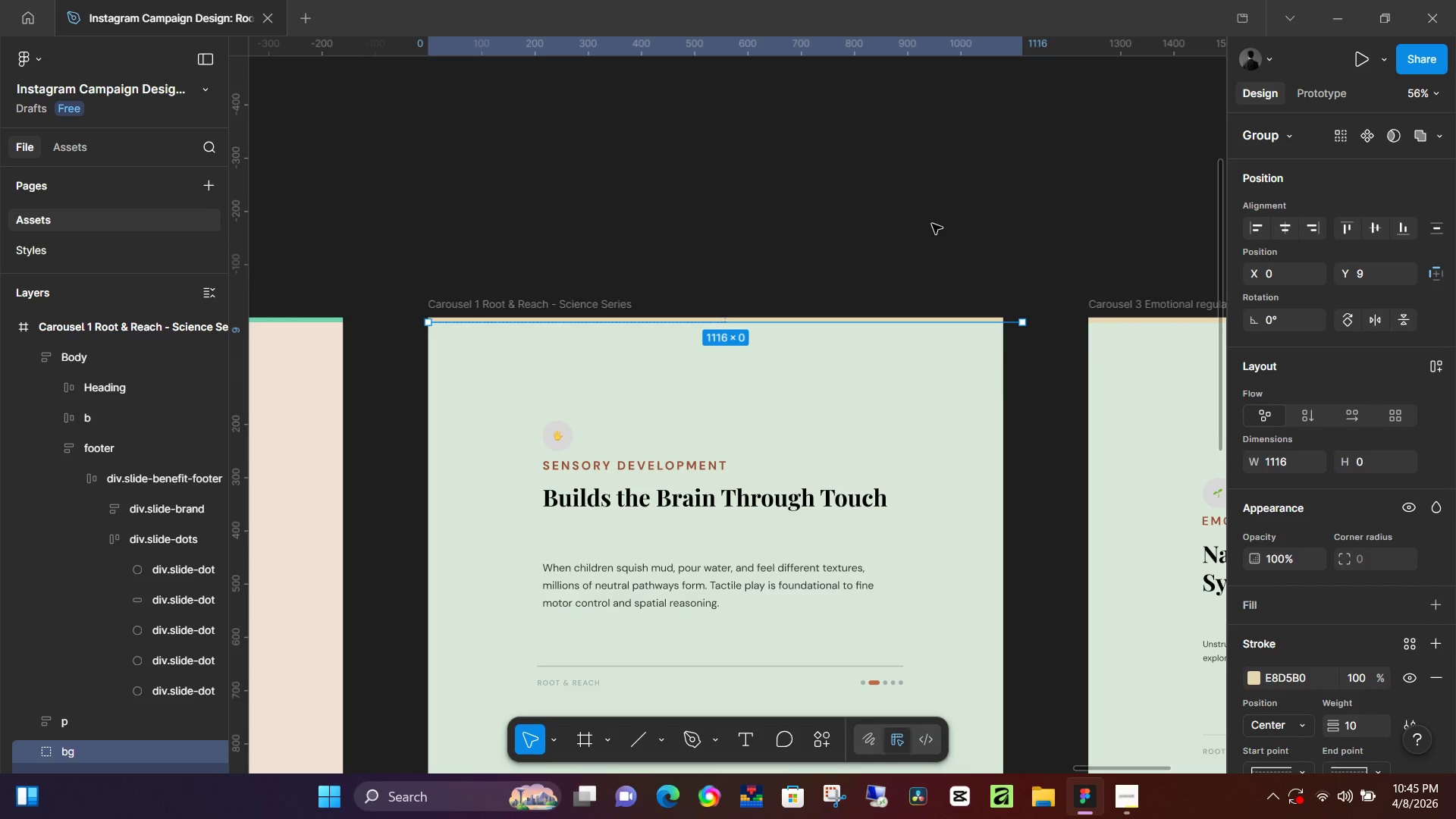 
hold_key(key=Space, duration=0.81)
 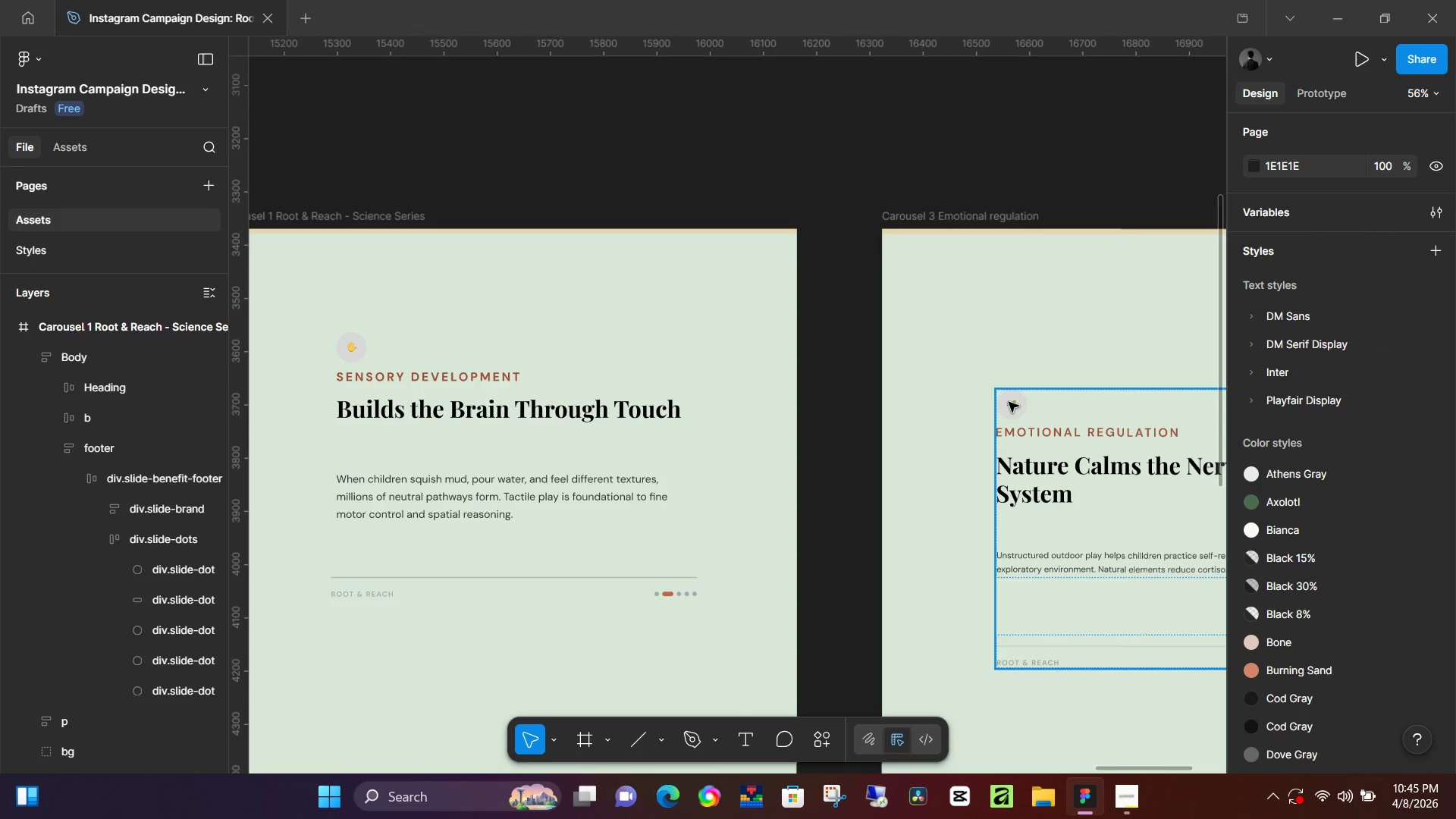 
left_click_drag(start_coordinate=[1012, 469], to_coordinate=[805, 381])
 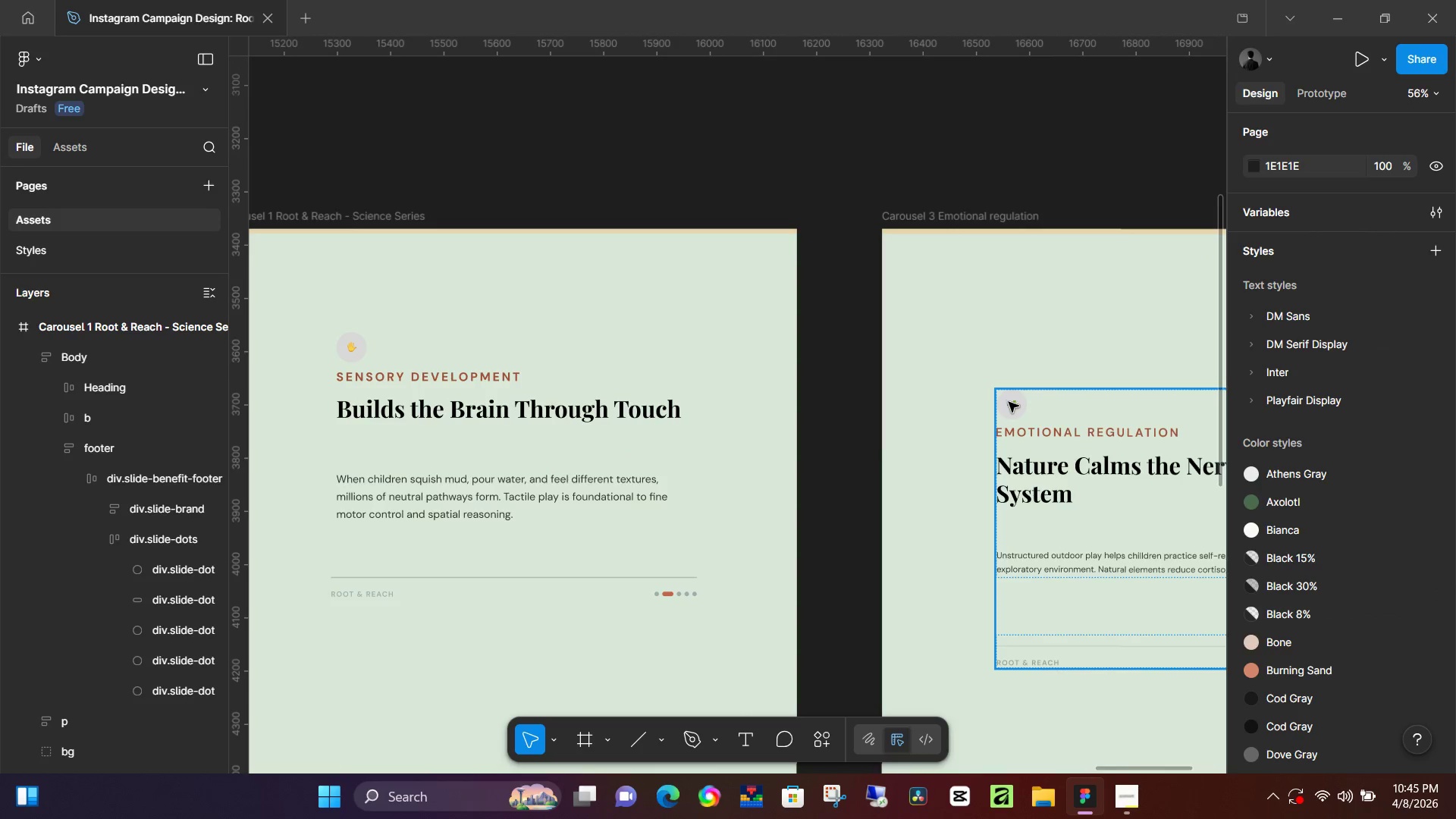 
left_click([1009, 402])
 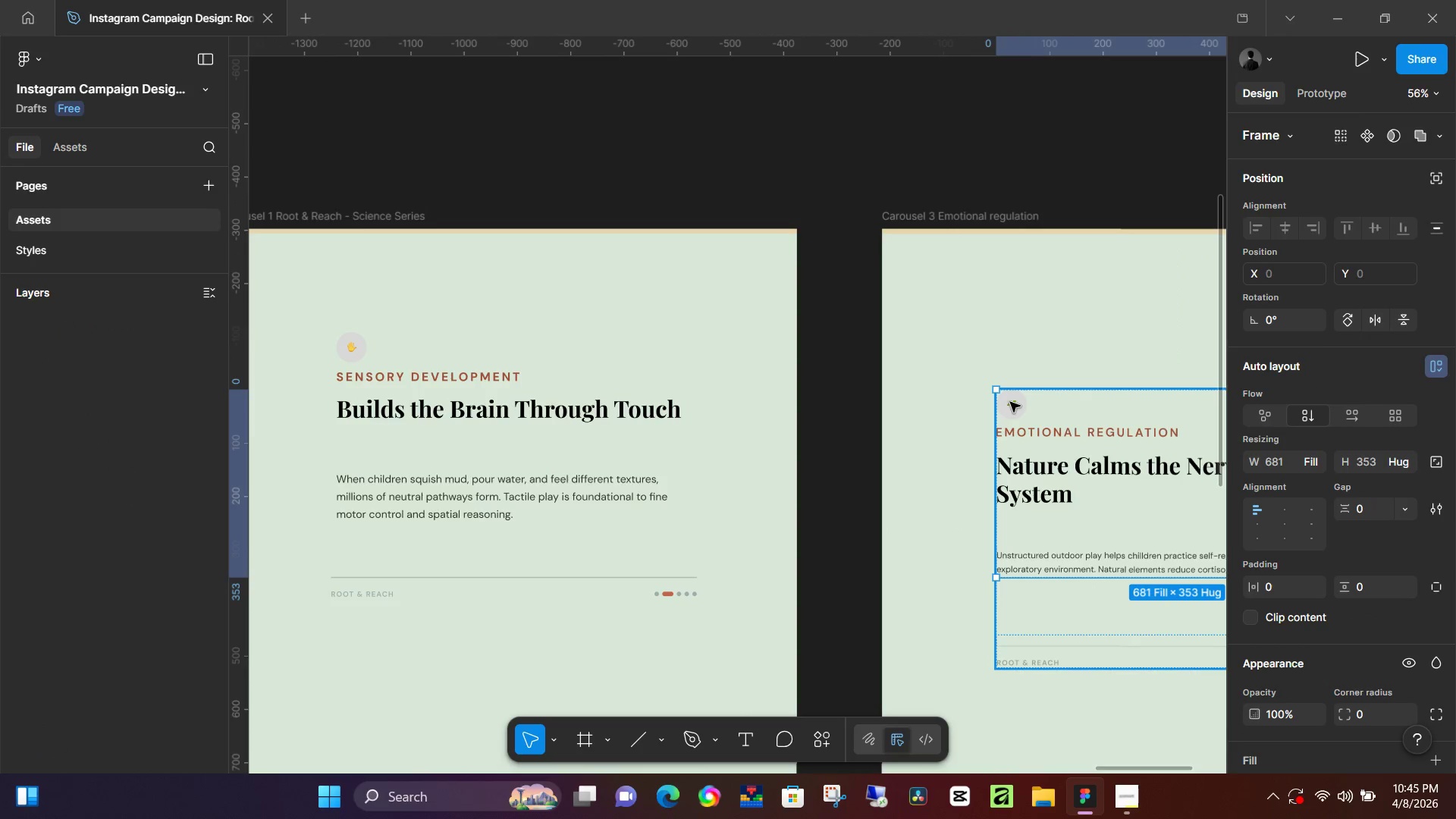 
triple_click([1012, 402])
 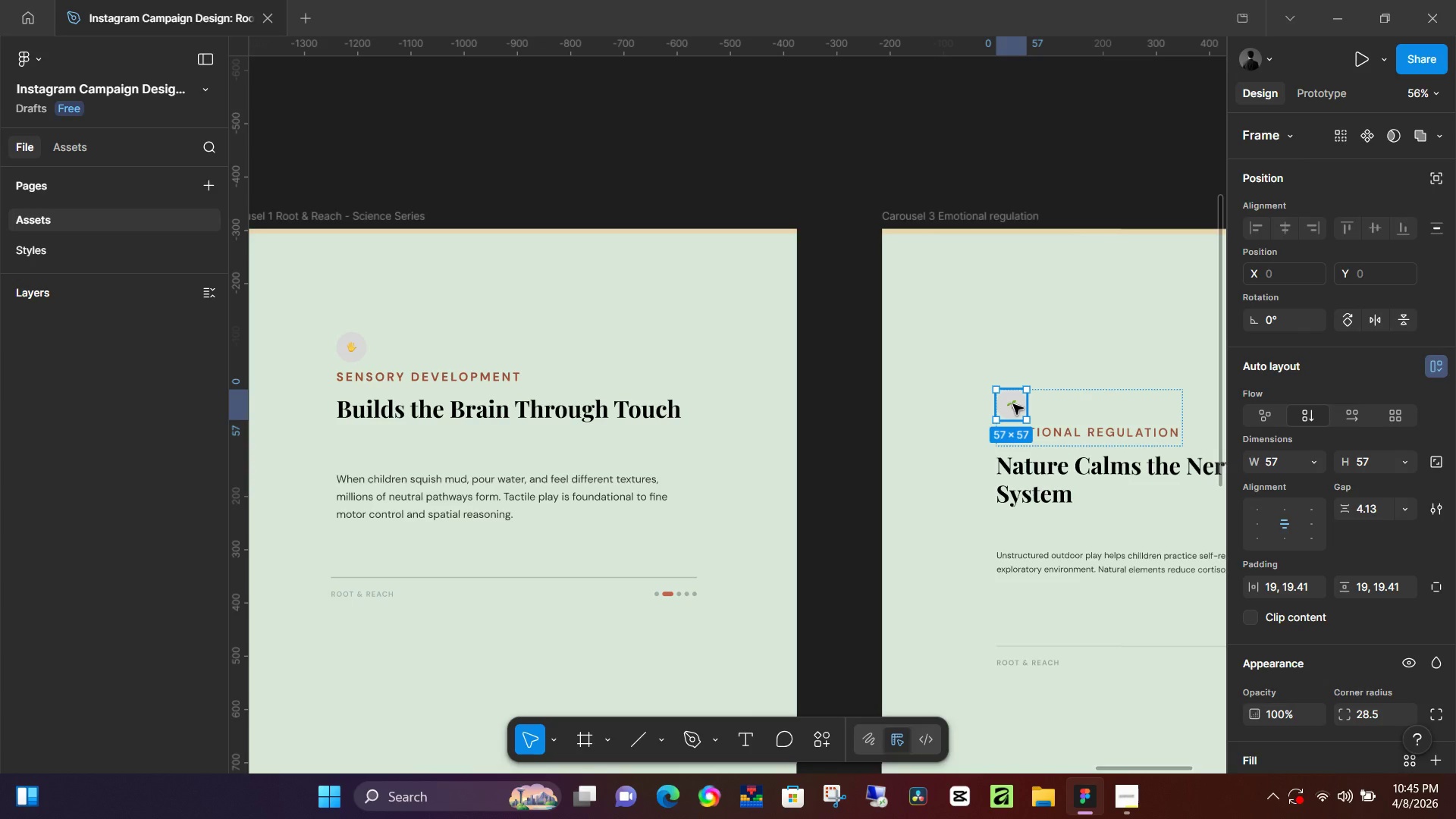 
double_click([1013, 404])
 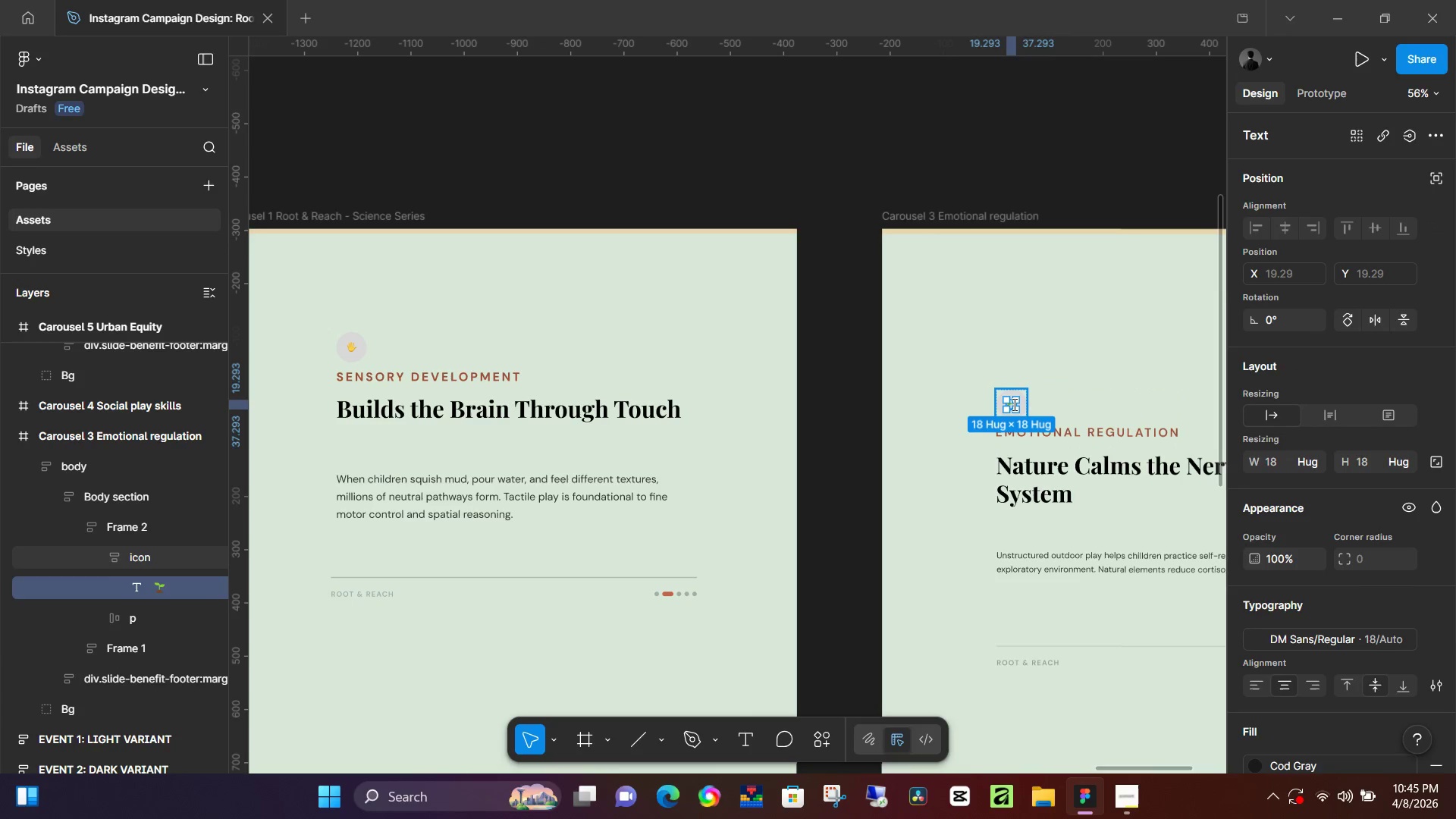 
triple_click([1013, 404])
 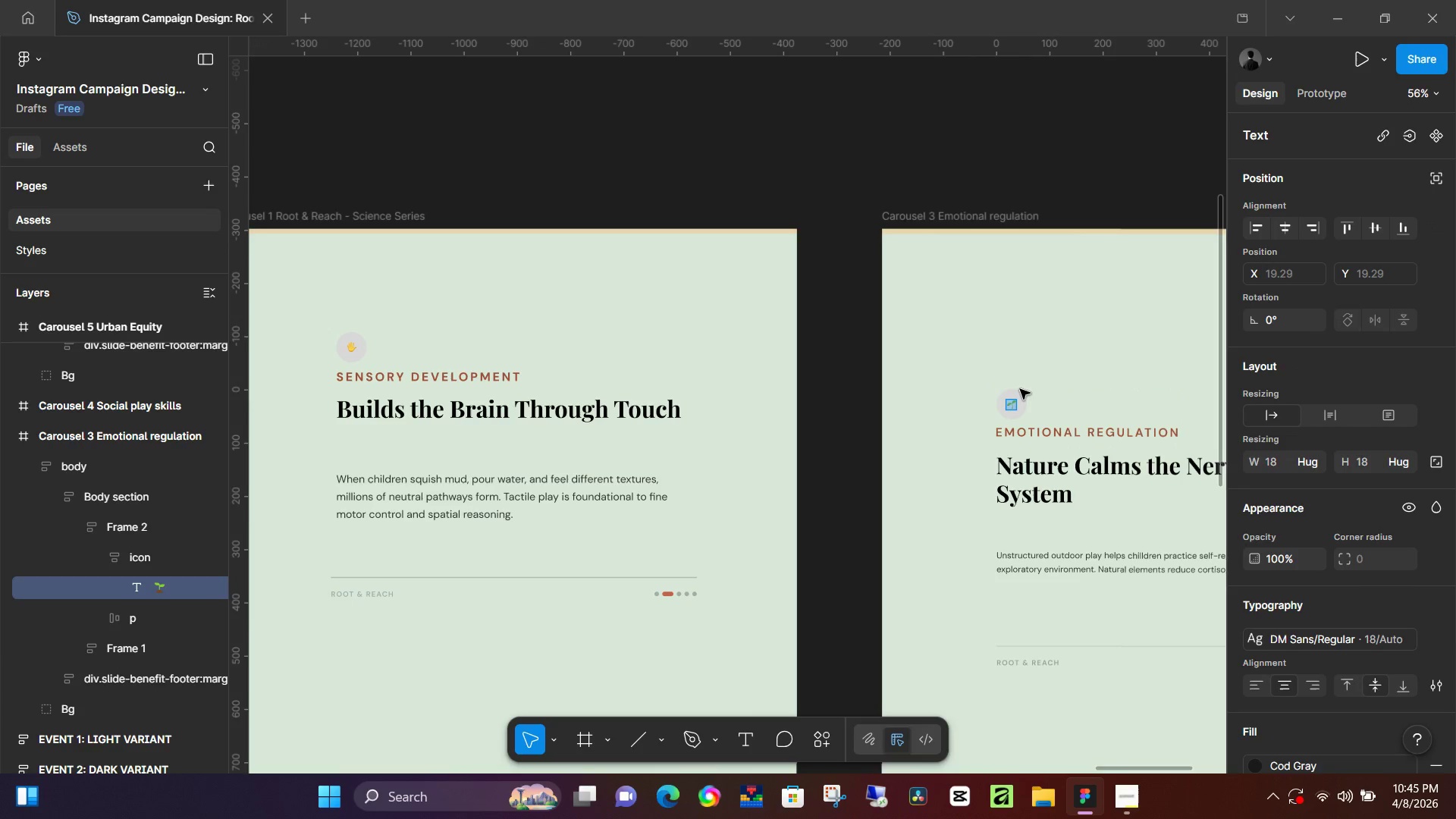 
hold_key(key=ControlLeft, duration=0.61)
scroll: coordinate [1019, 400], scroll_direction: up, amount: 7.0
 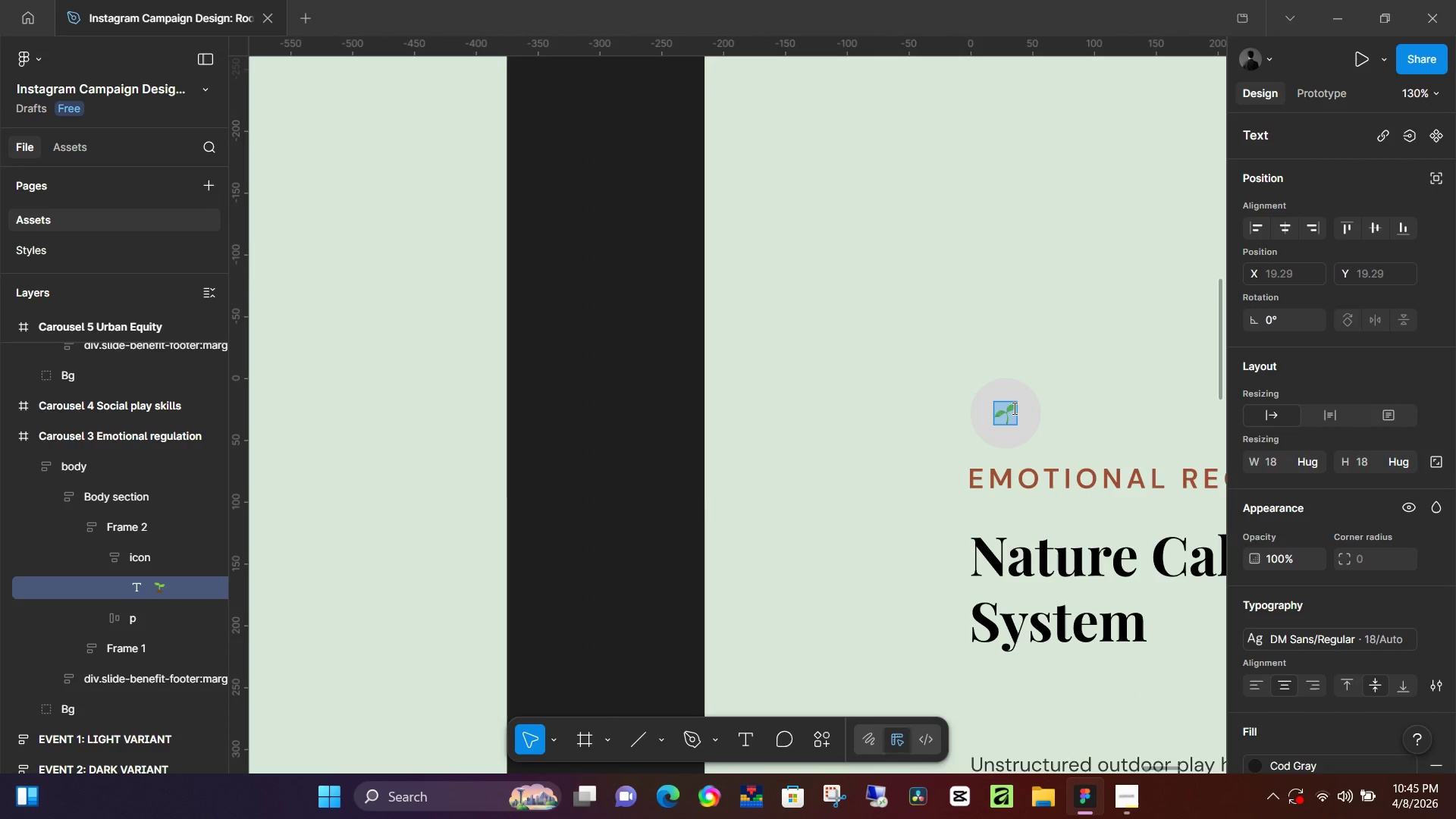 
left_click([1013, 408])
 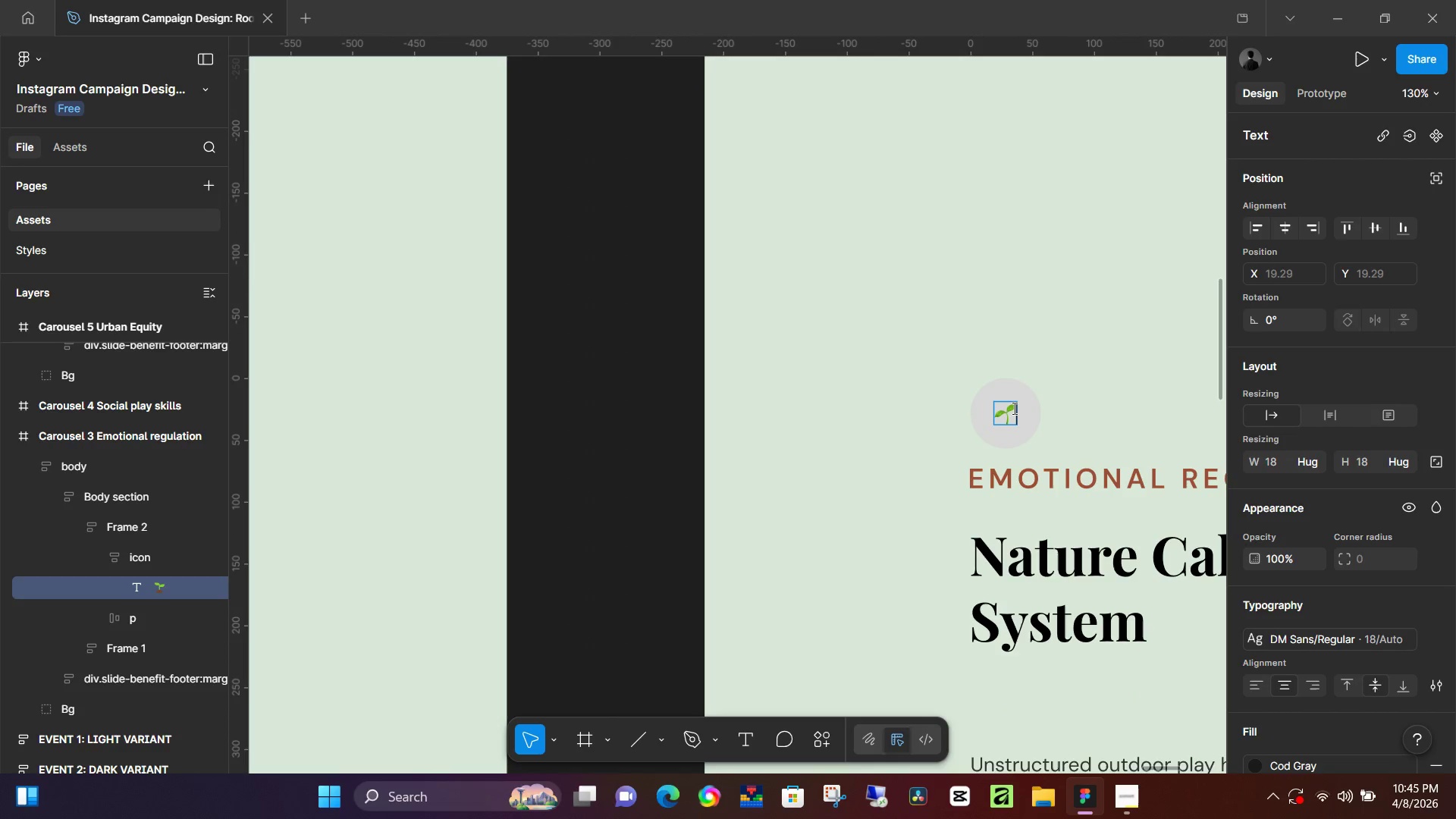 
hold_key(key=ControlLeft, duration=0.39)
 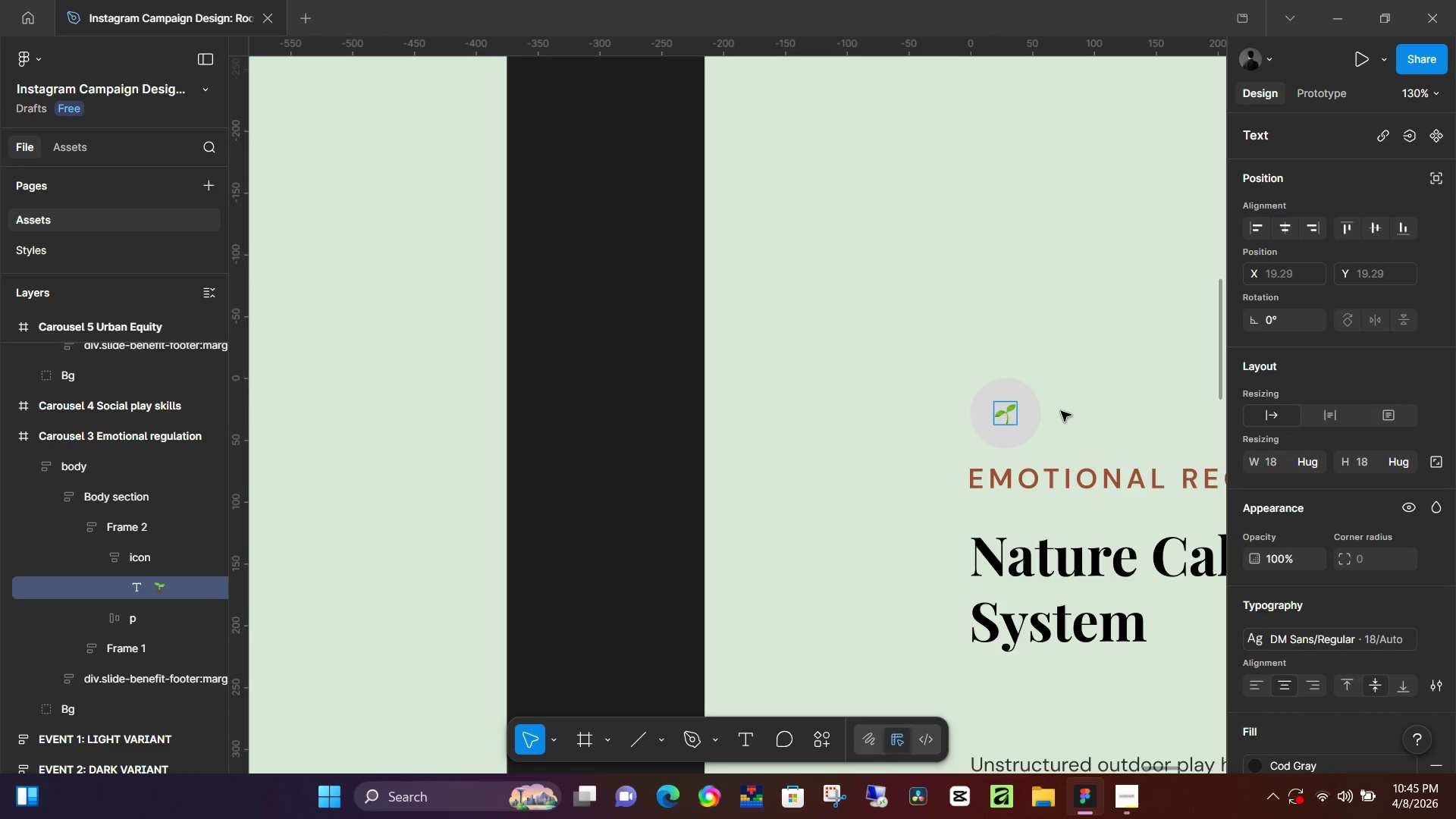 
left_click([1061, 411])
 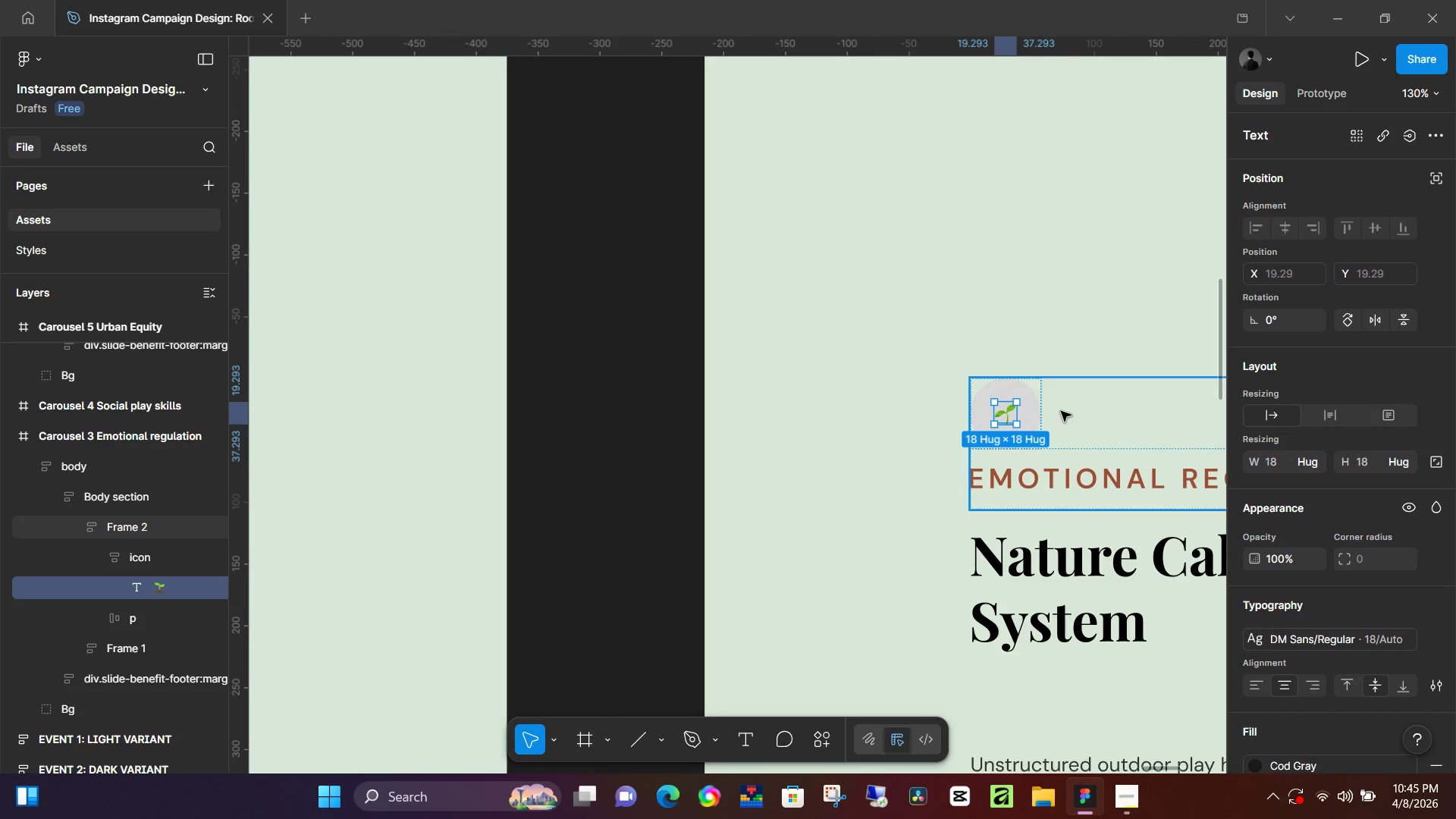 
key(Control+ControlLeft)
 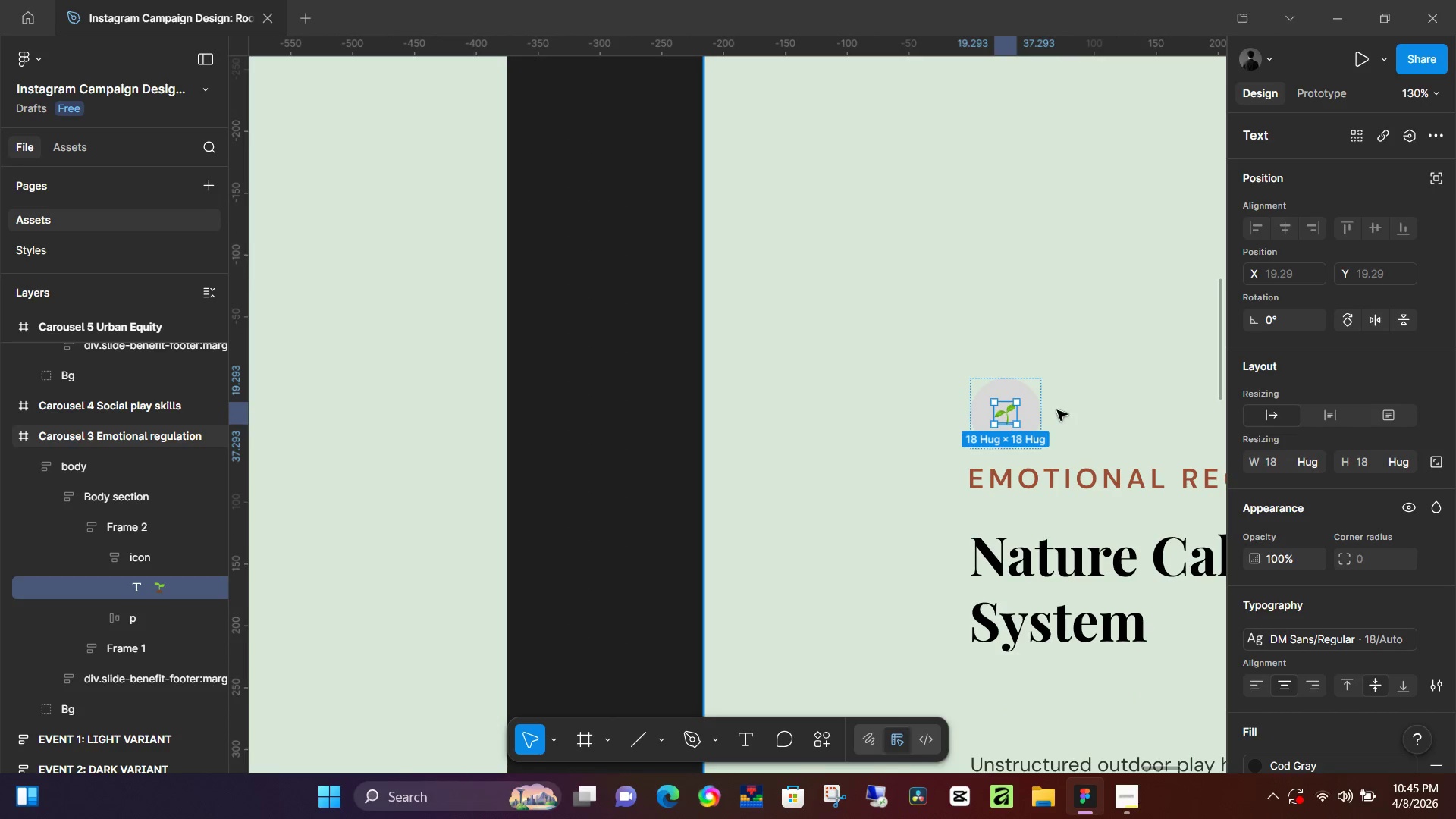 
key(Control+C)
 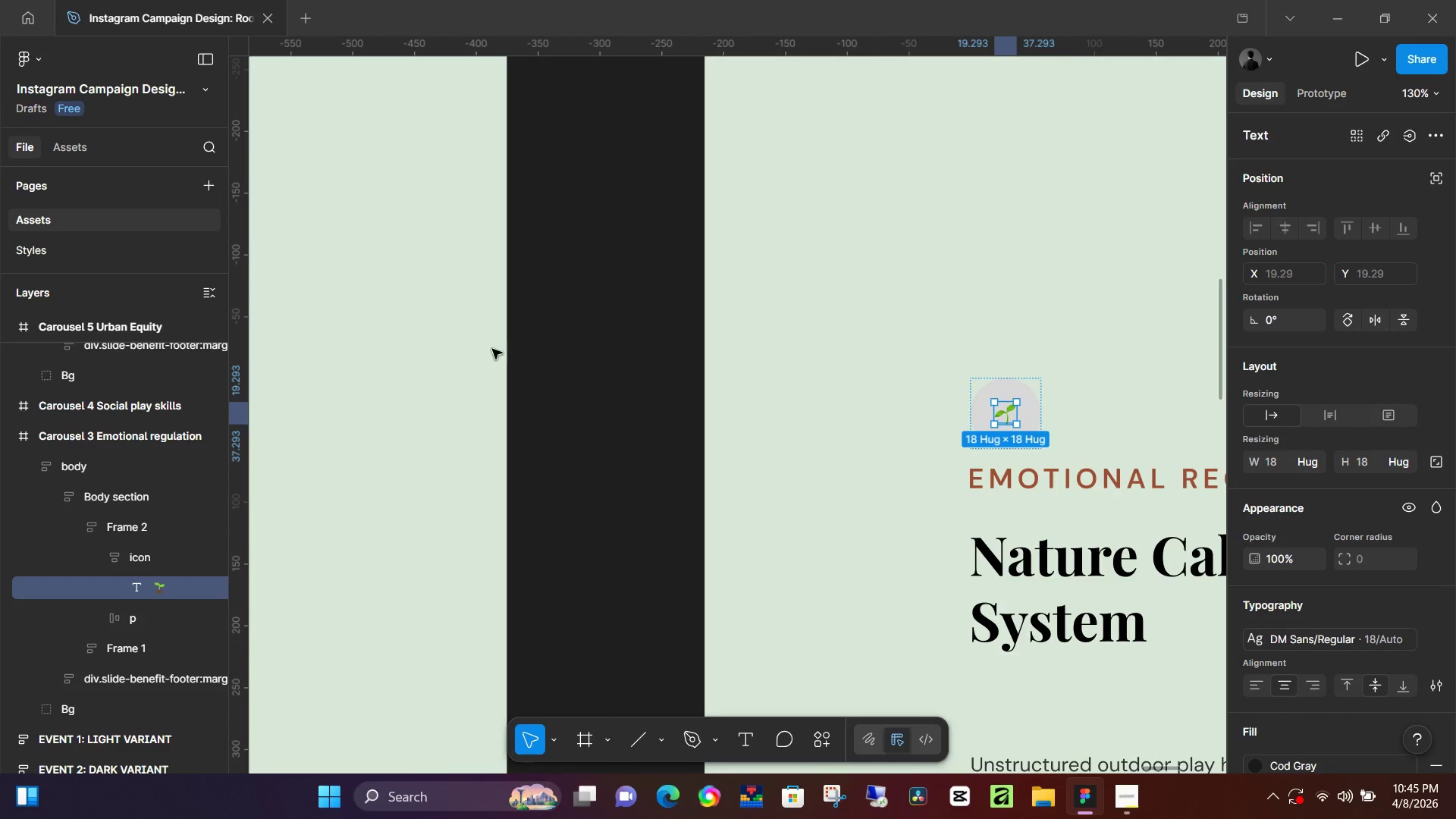 
hold_key(key=ControlLeft, duration=0.33)
 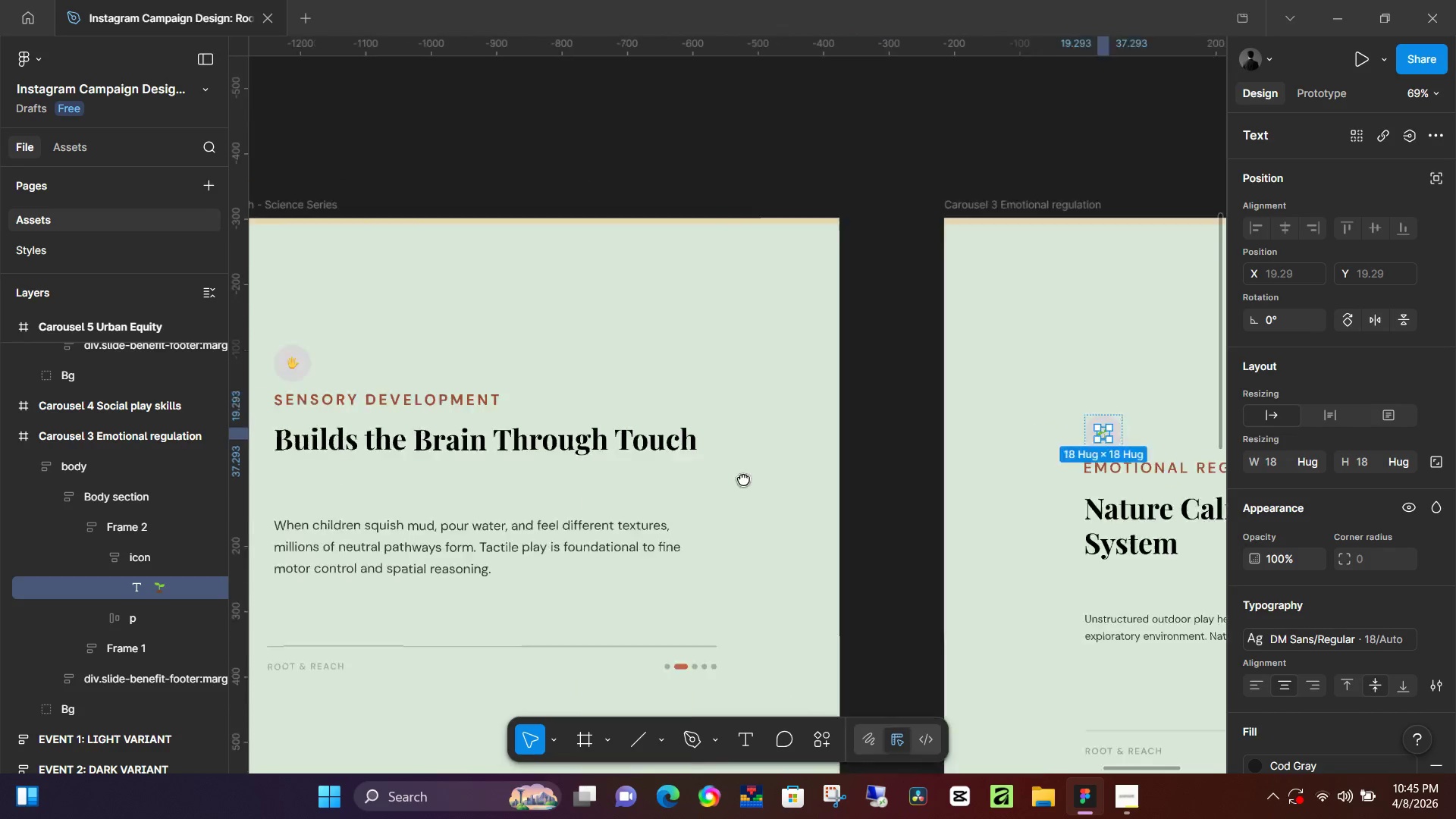 
hold_key(key=Space, duration=0.66)
 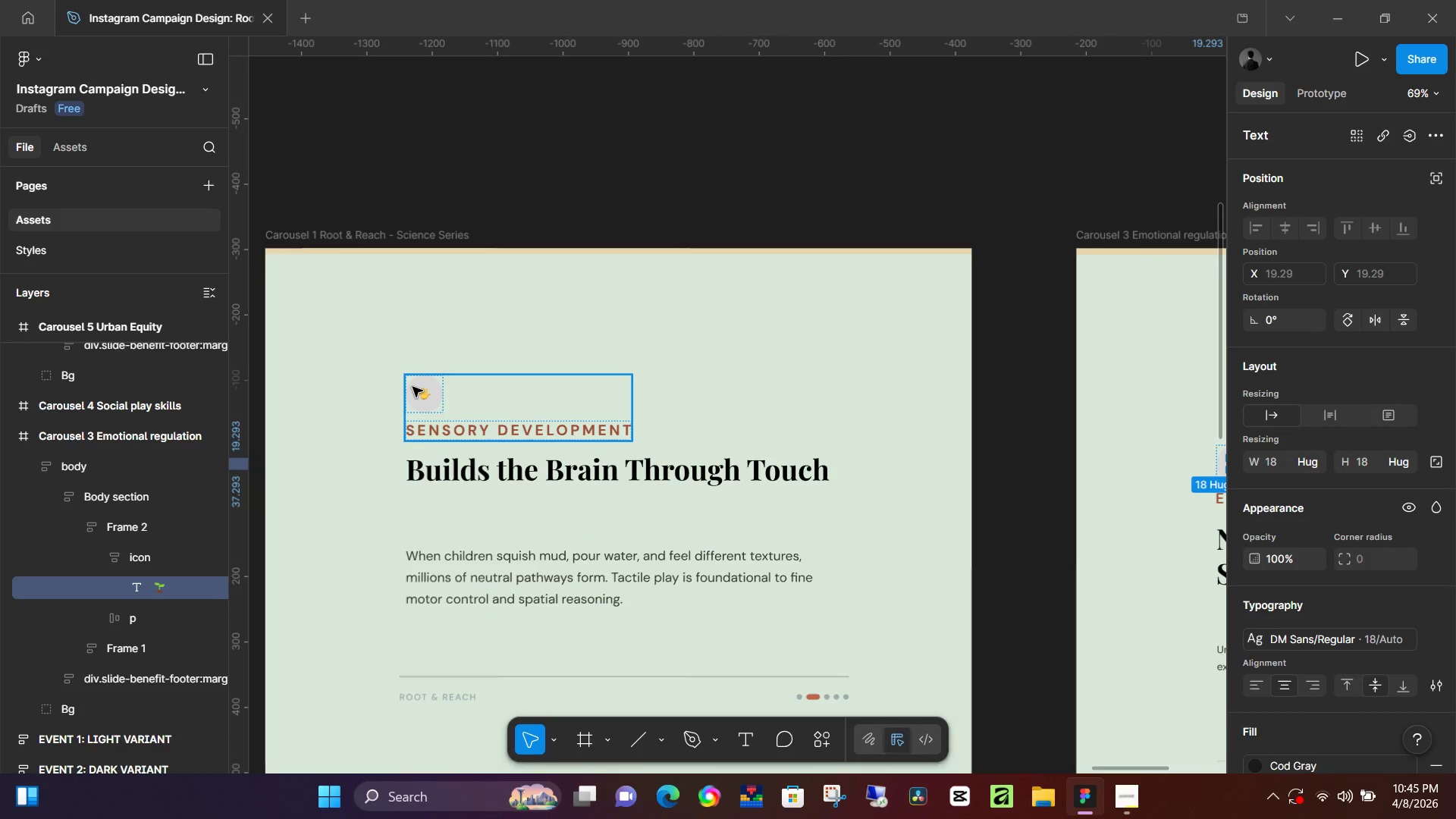 
left_click_drag(start_coordinate=[340, 414], to_coordinate=[811, 494])
 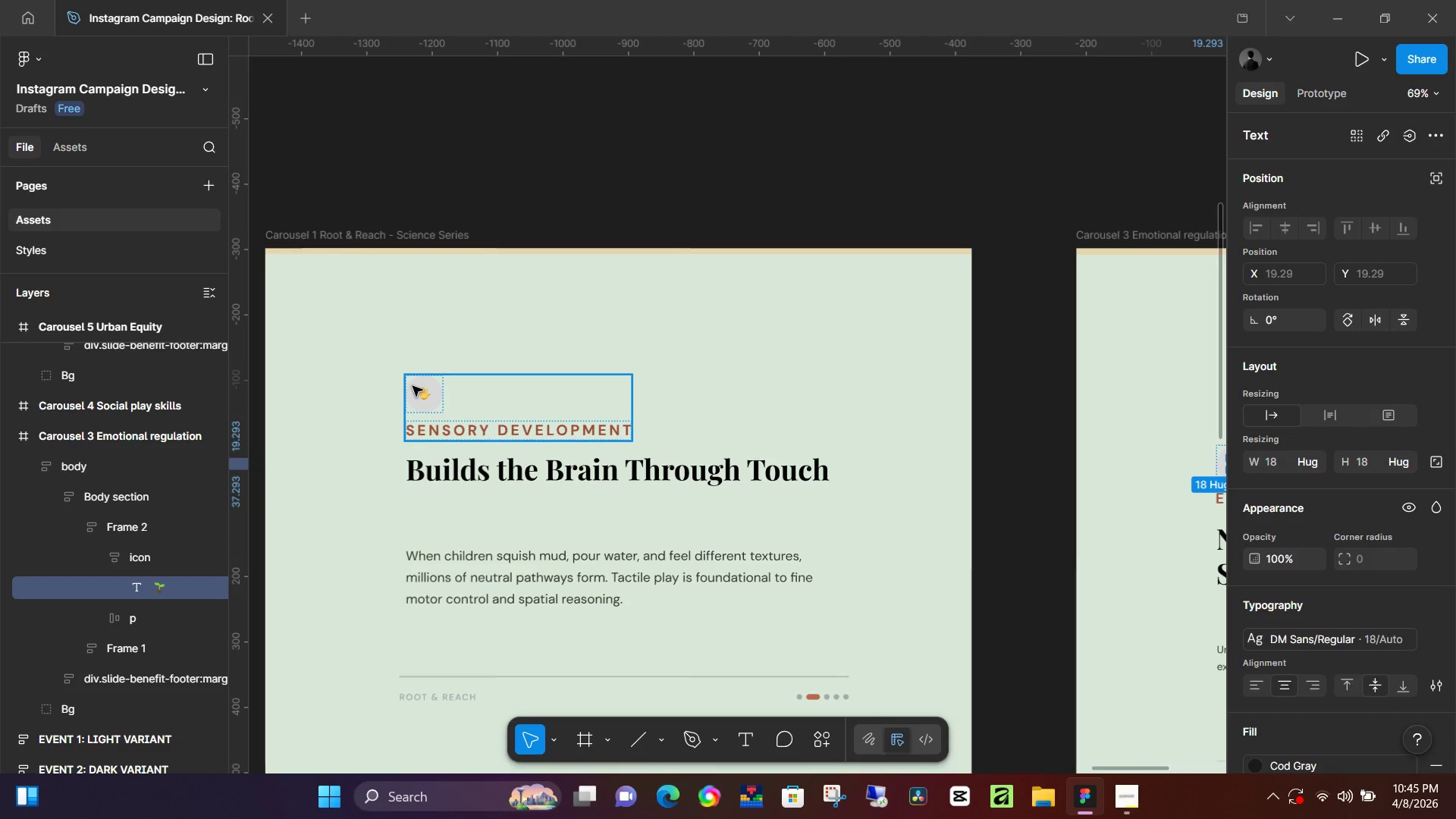 
scroll: coordinate [491, 349], scroll_direction: down, amount: 5.0
 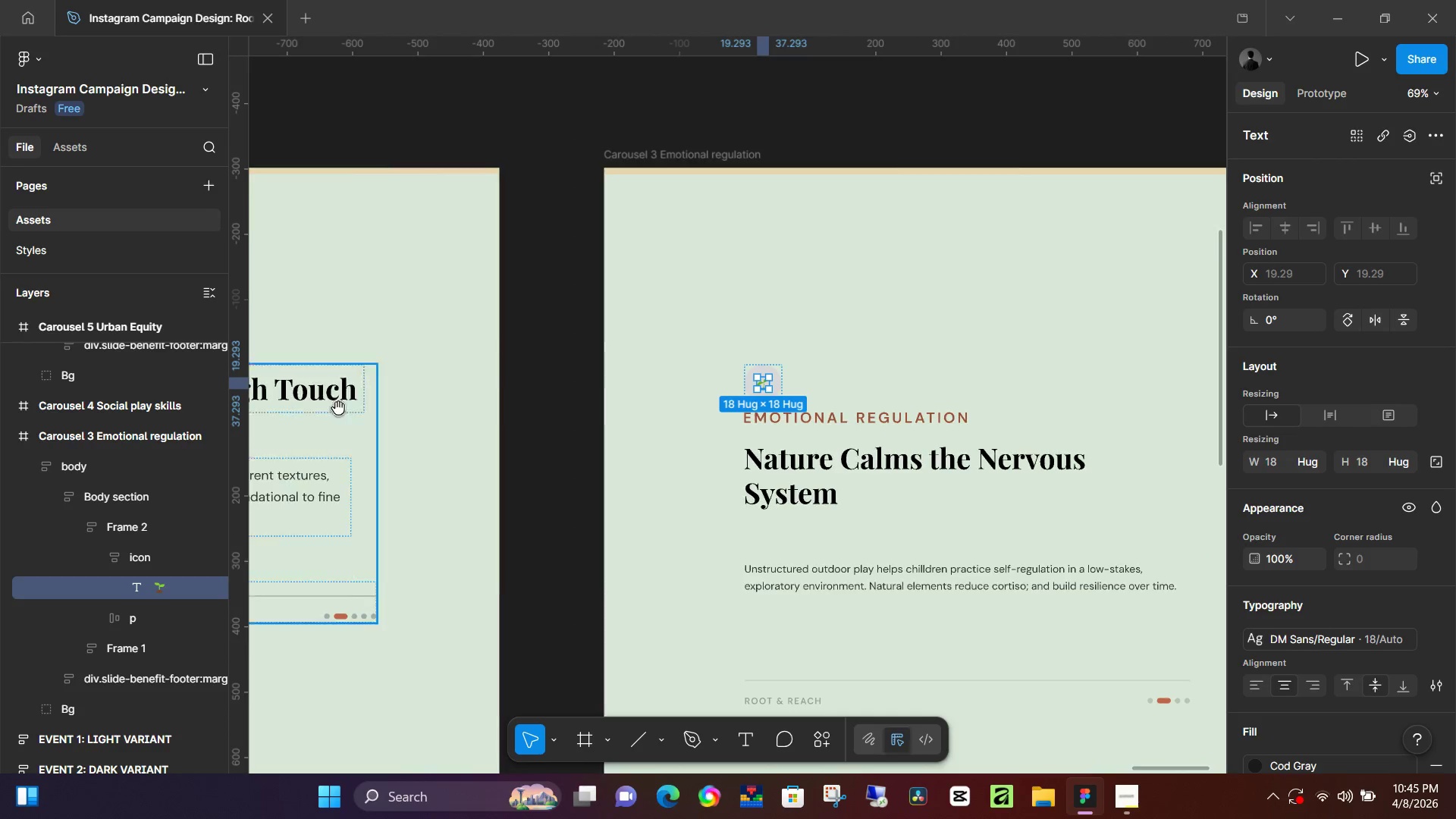 
left_click([418, 390])
 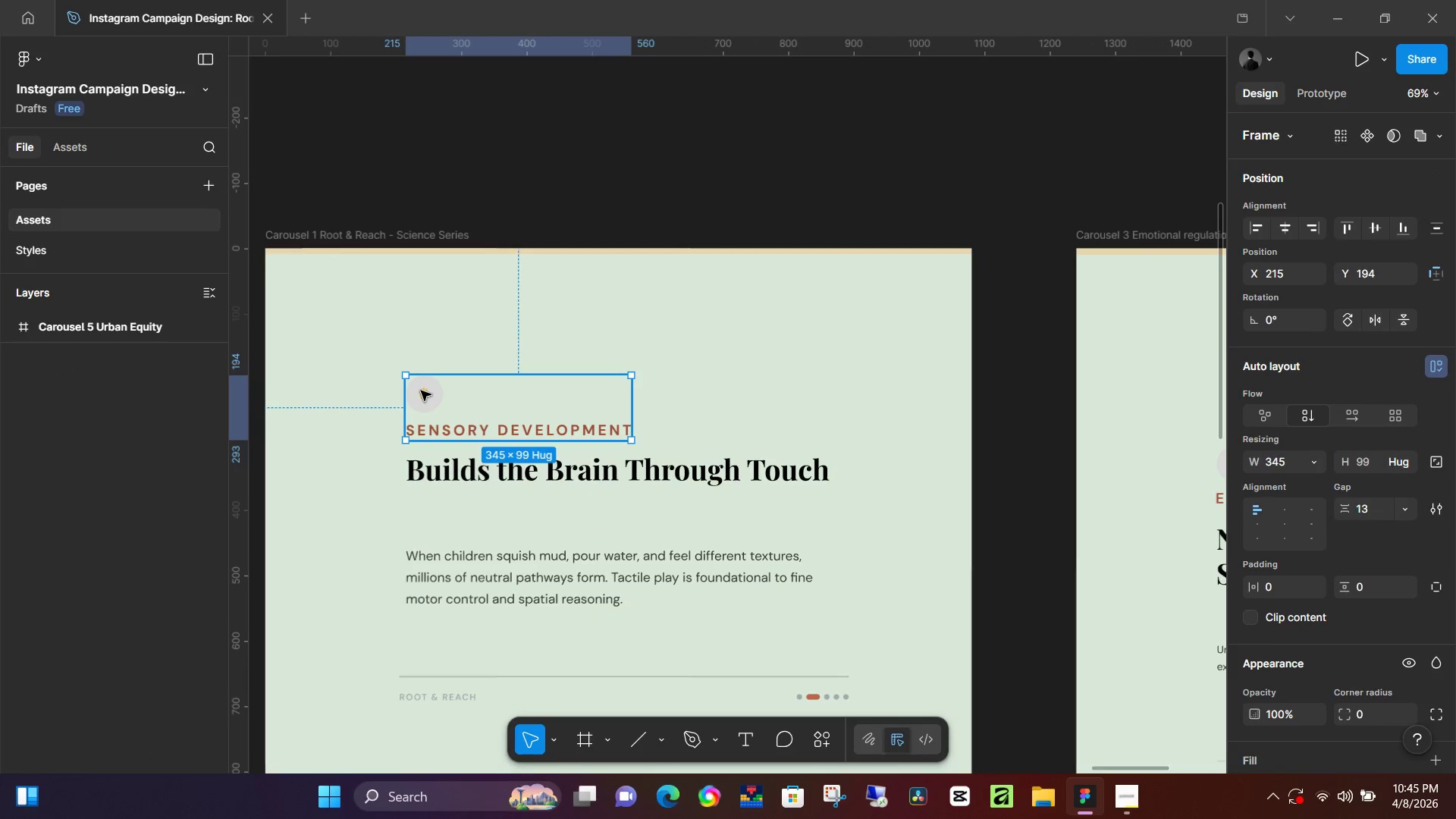 
triple_click([421, 391])
 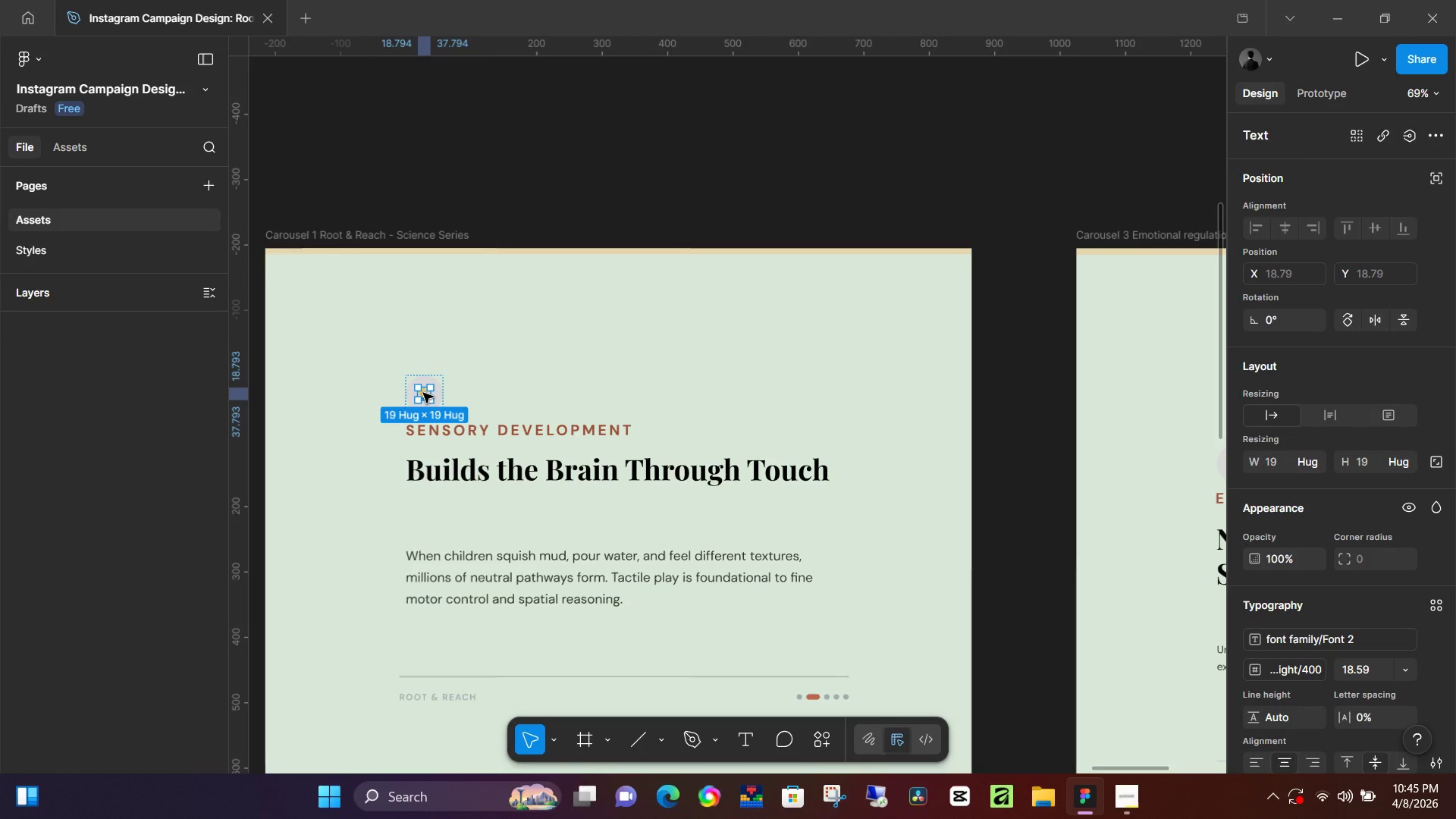 
left_click([423, 393])
 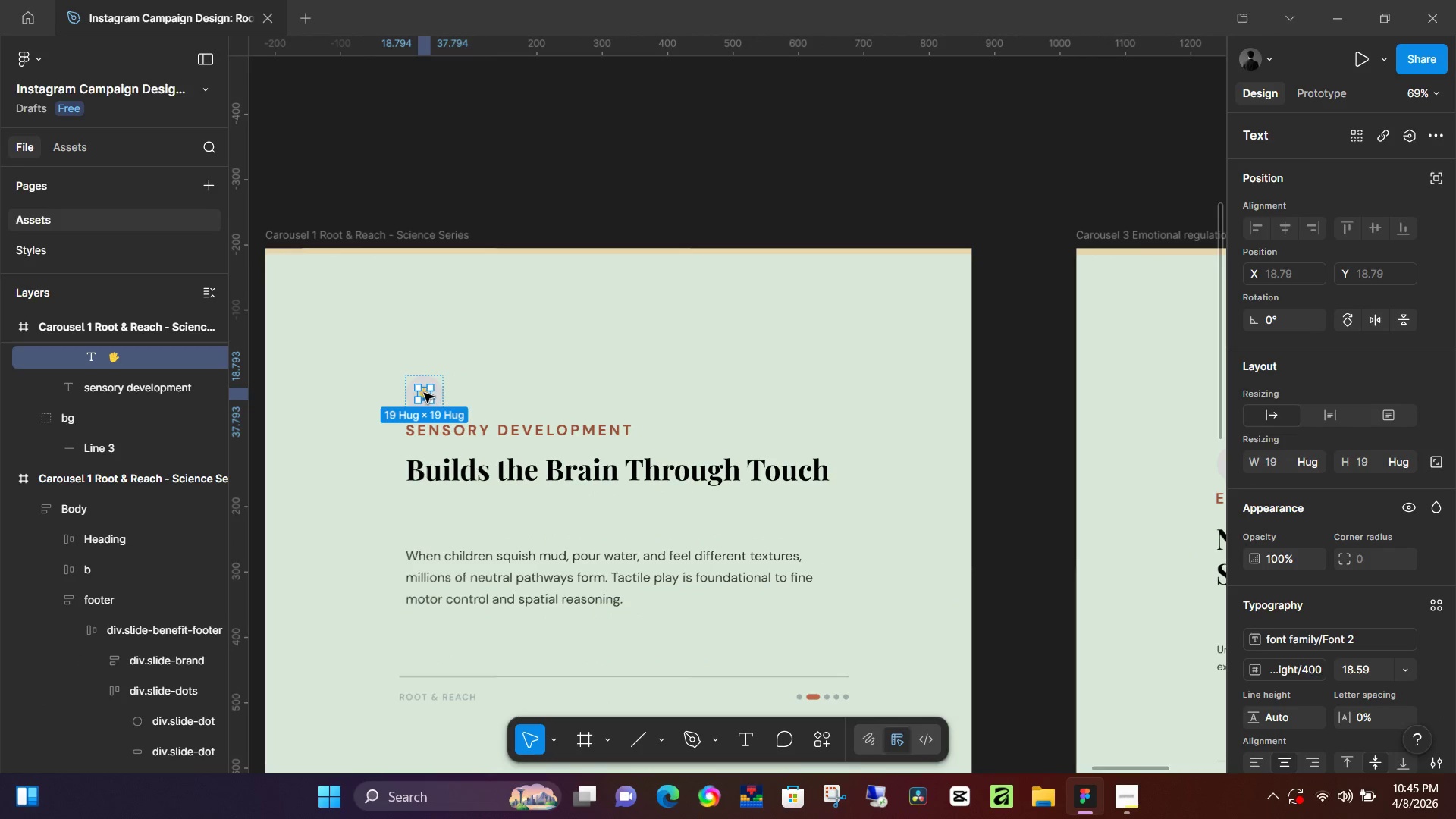 
key(Control+V)
 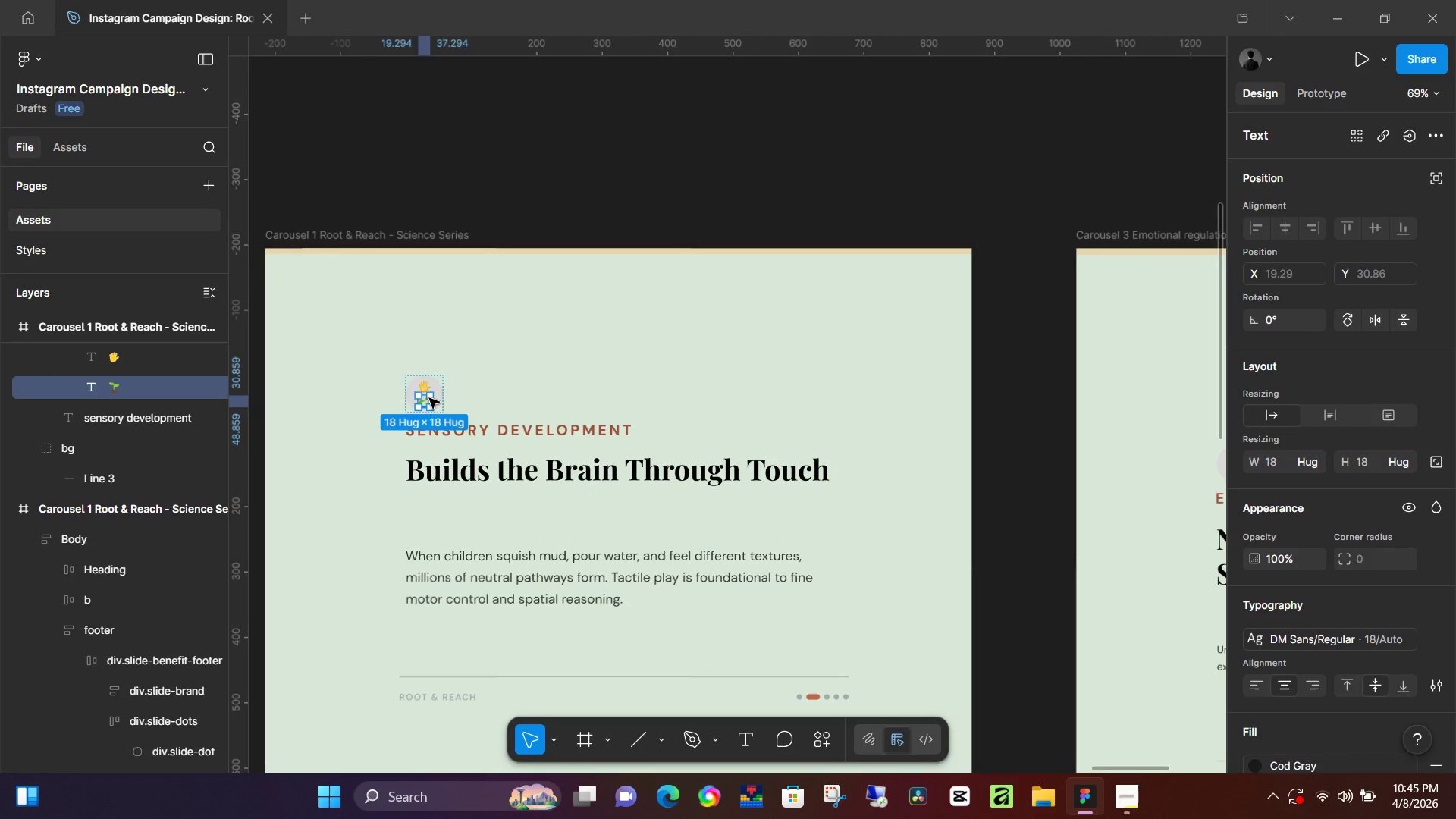 
hold_key(key=ControlLeft, duration=0.58)
 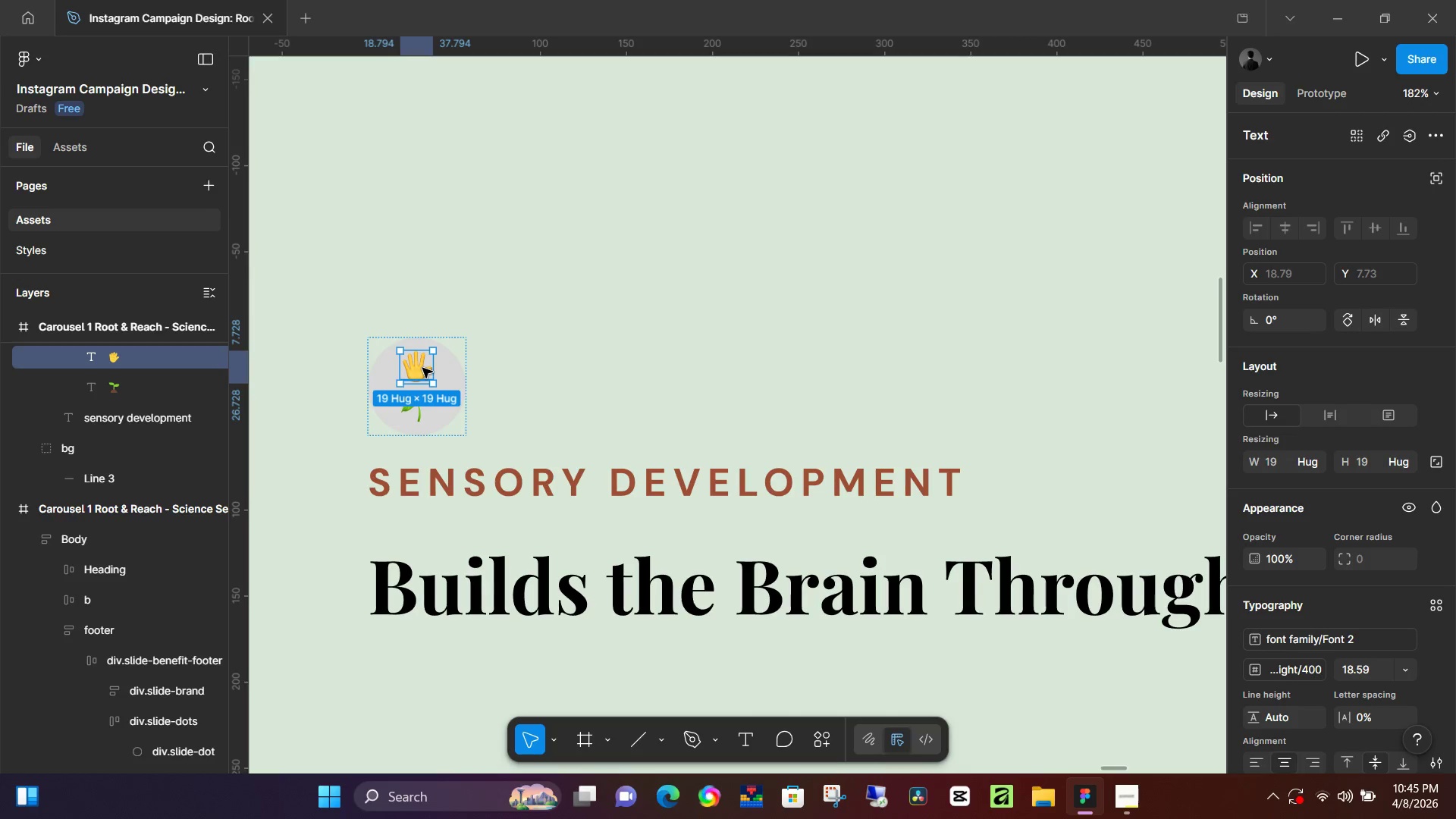 
left_click([422, 368])
 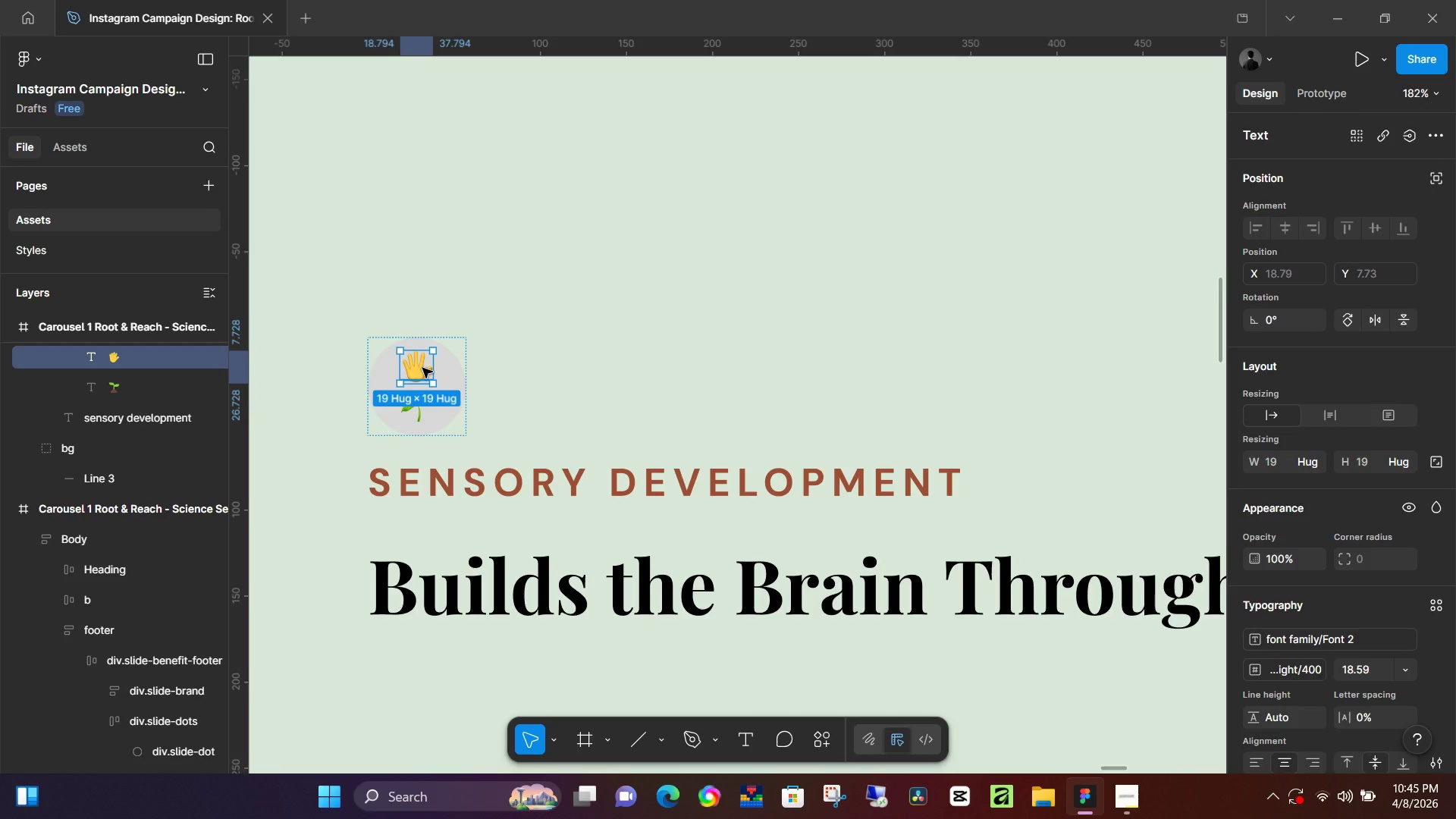 
scroll: coordinate [429, 398], scroll_direction: up, amount: 7.0
 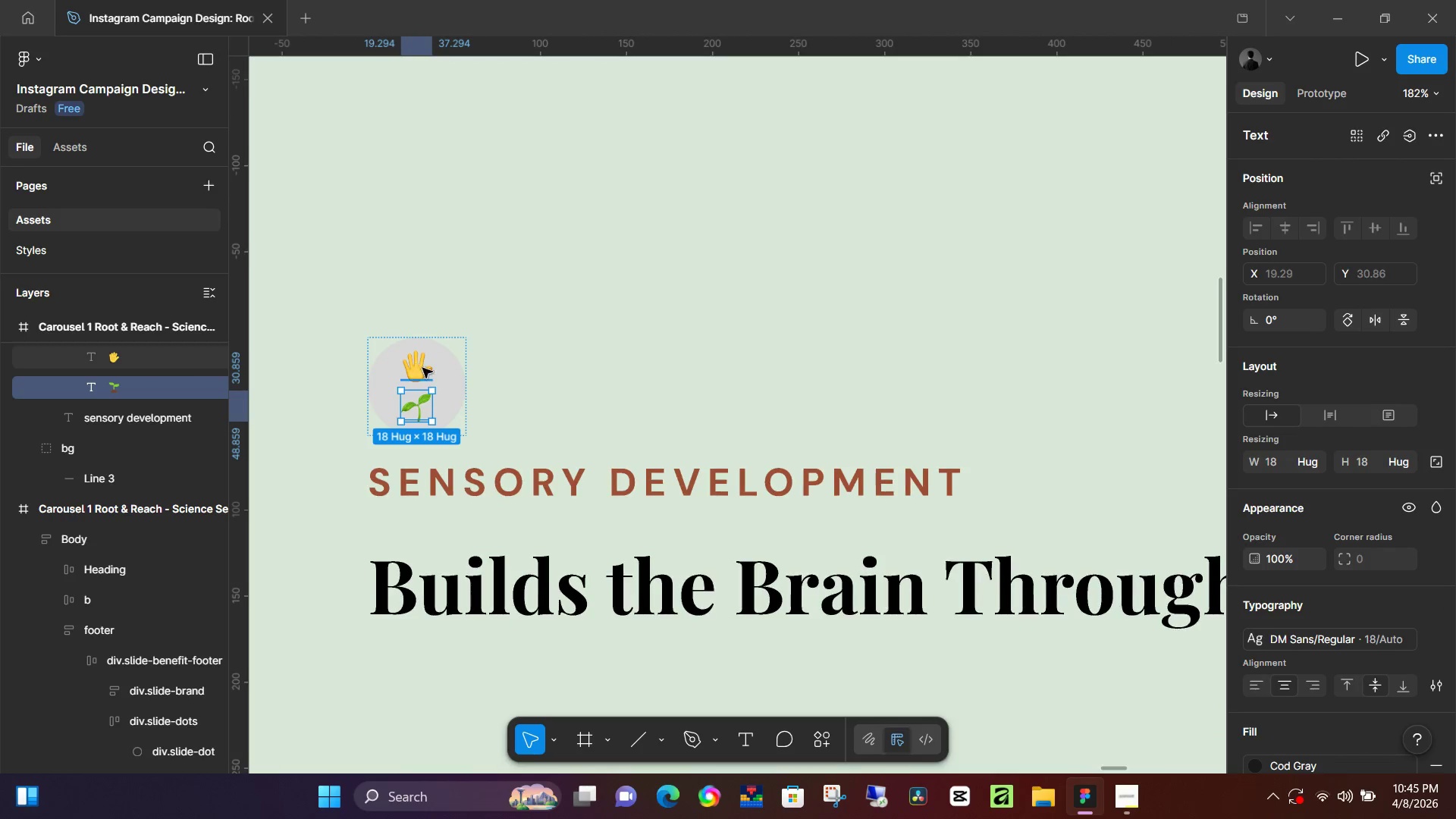 
key(Backspace)
 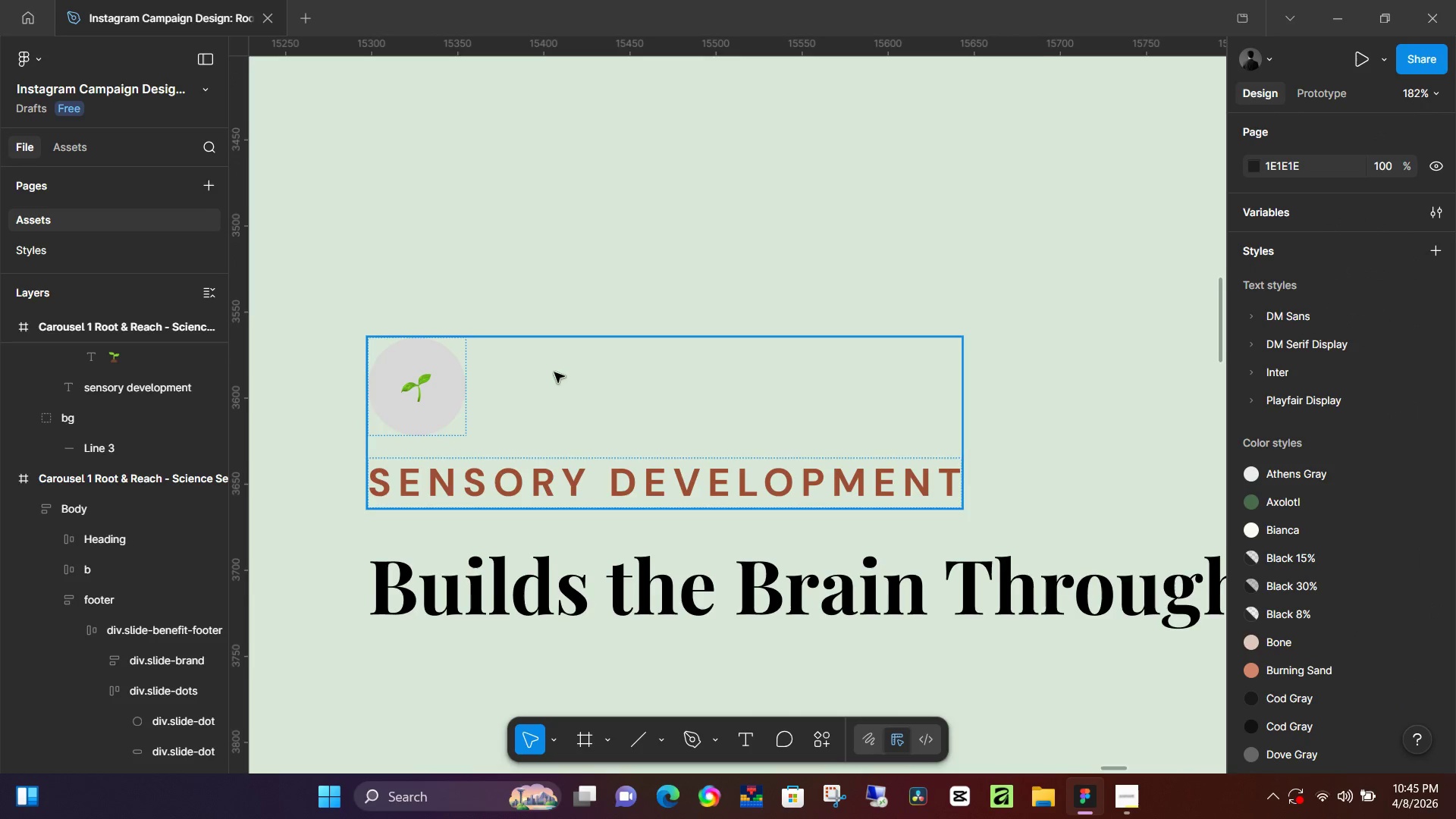 
hold_key(key=ControlLeft, duration=1.51)
scroll: coordinate [815, 454], scroll_direction: down, amount: 12.0
 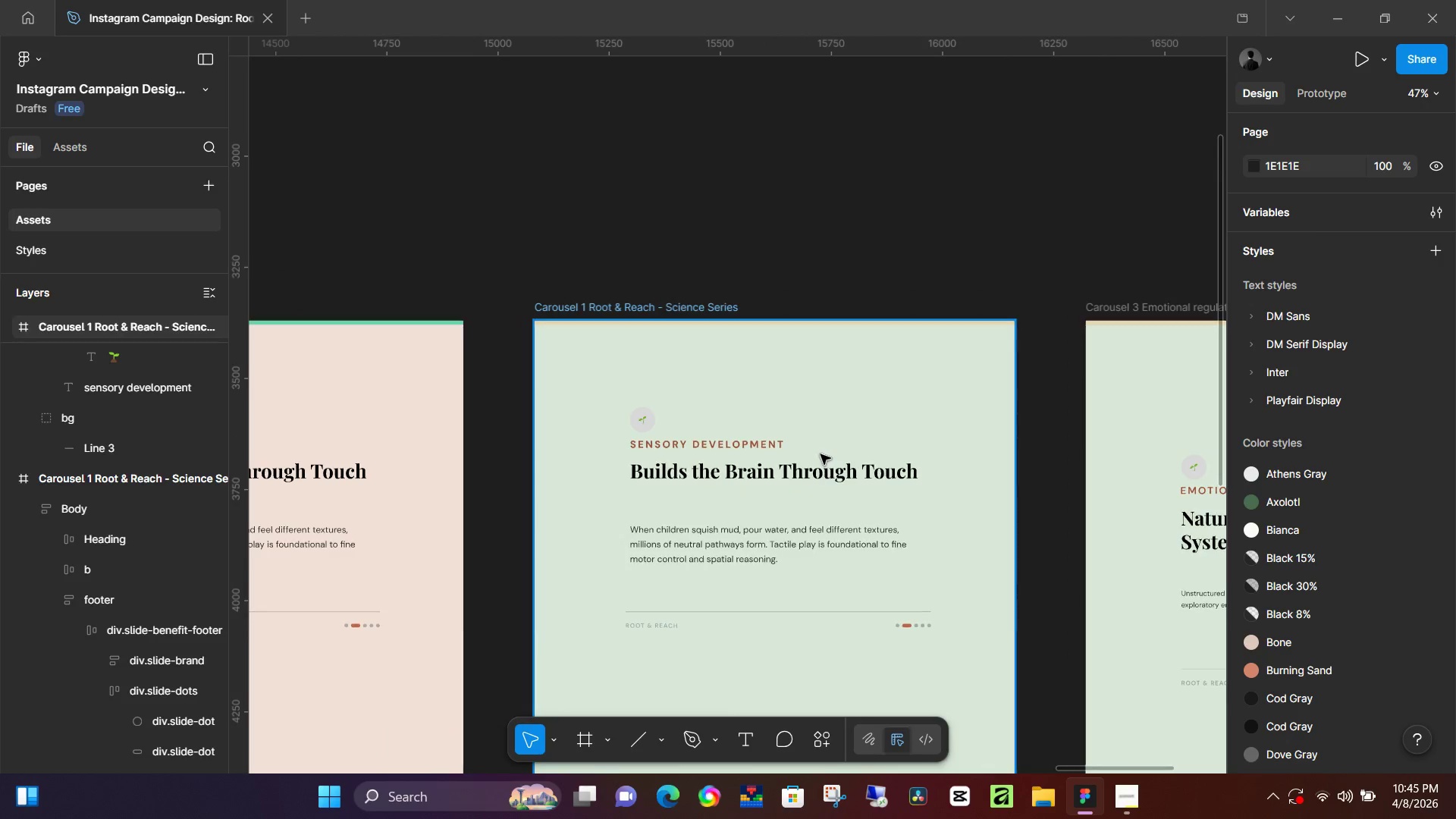 
hold_key(key=ControlLeft, duration=0.64)
 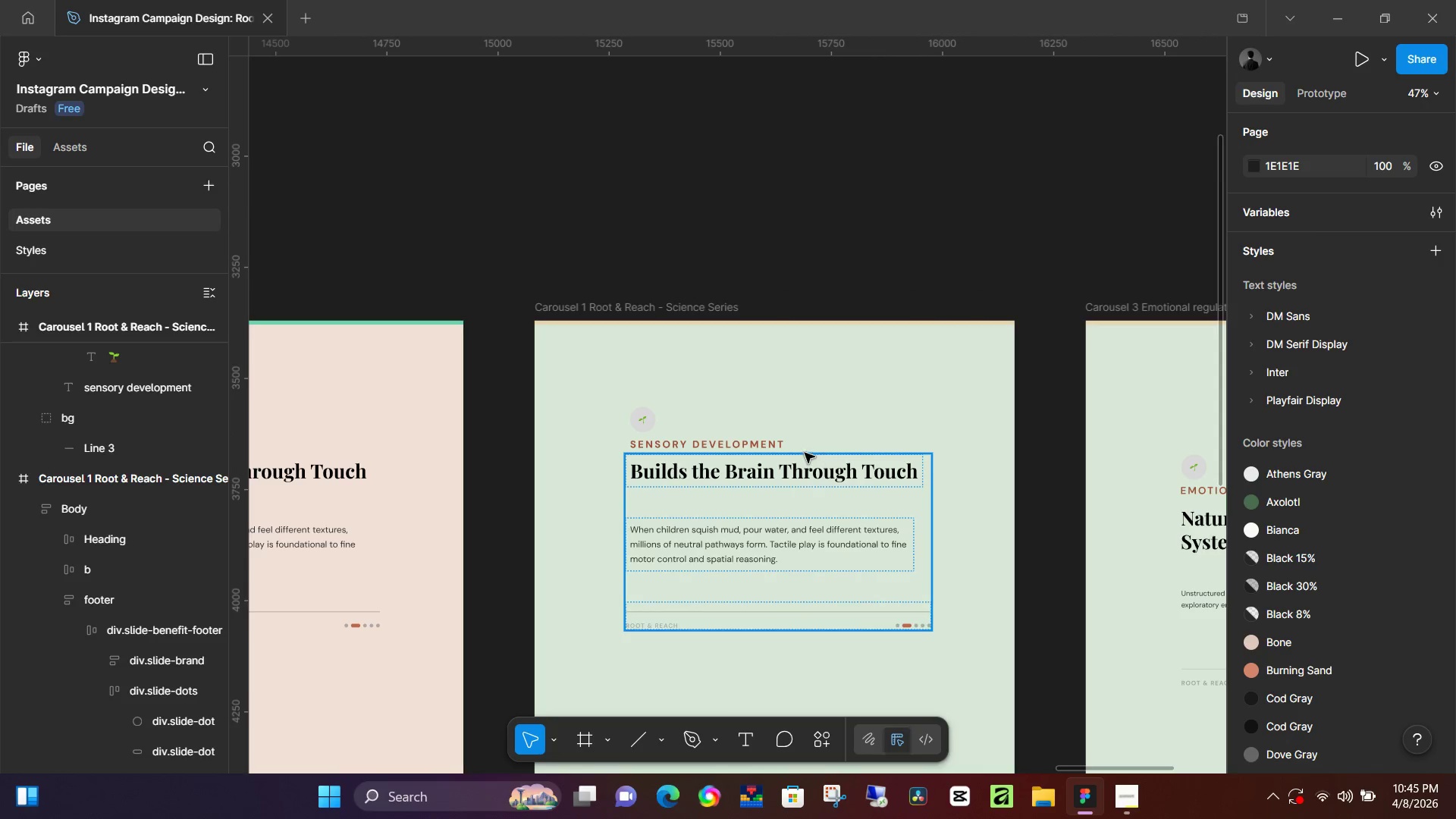 
hold_key(key=ControlLeft, duration=14.41)
double_click([729, 443])
 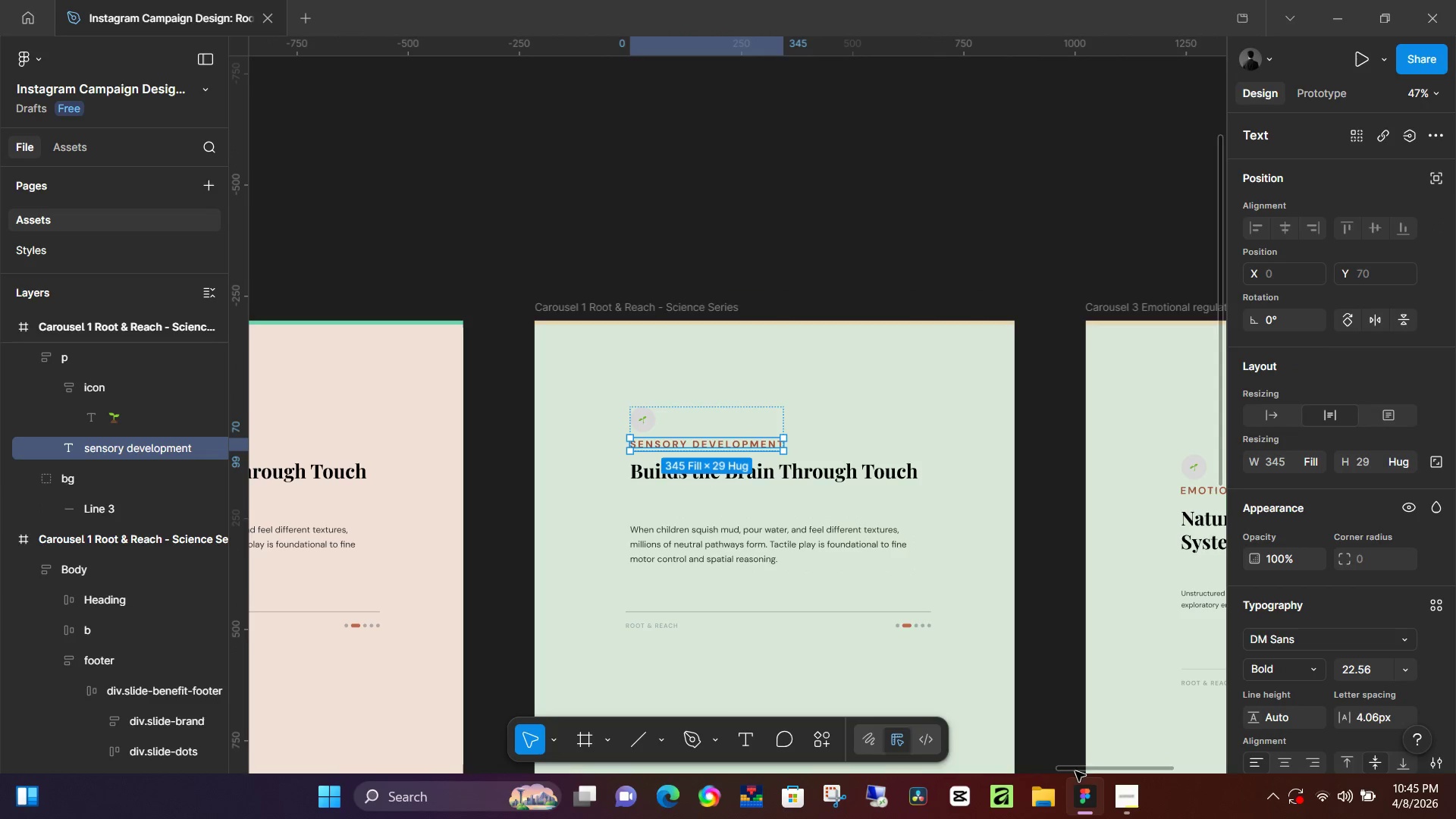 
left_click_drag(start_coordinate=[1082, 769], to_coordinate=[1125, 773])
 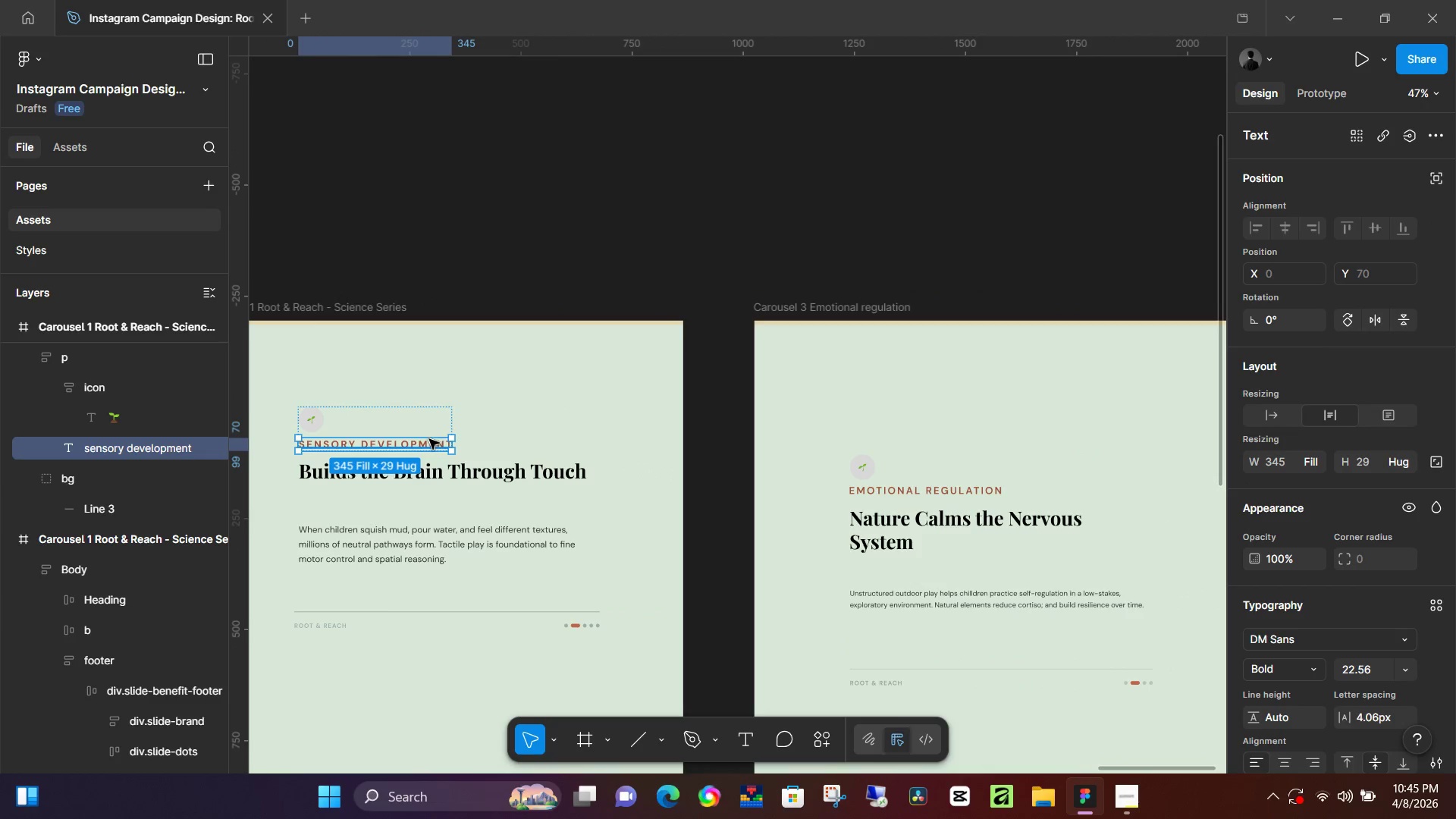 
double_click([429, 440])
 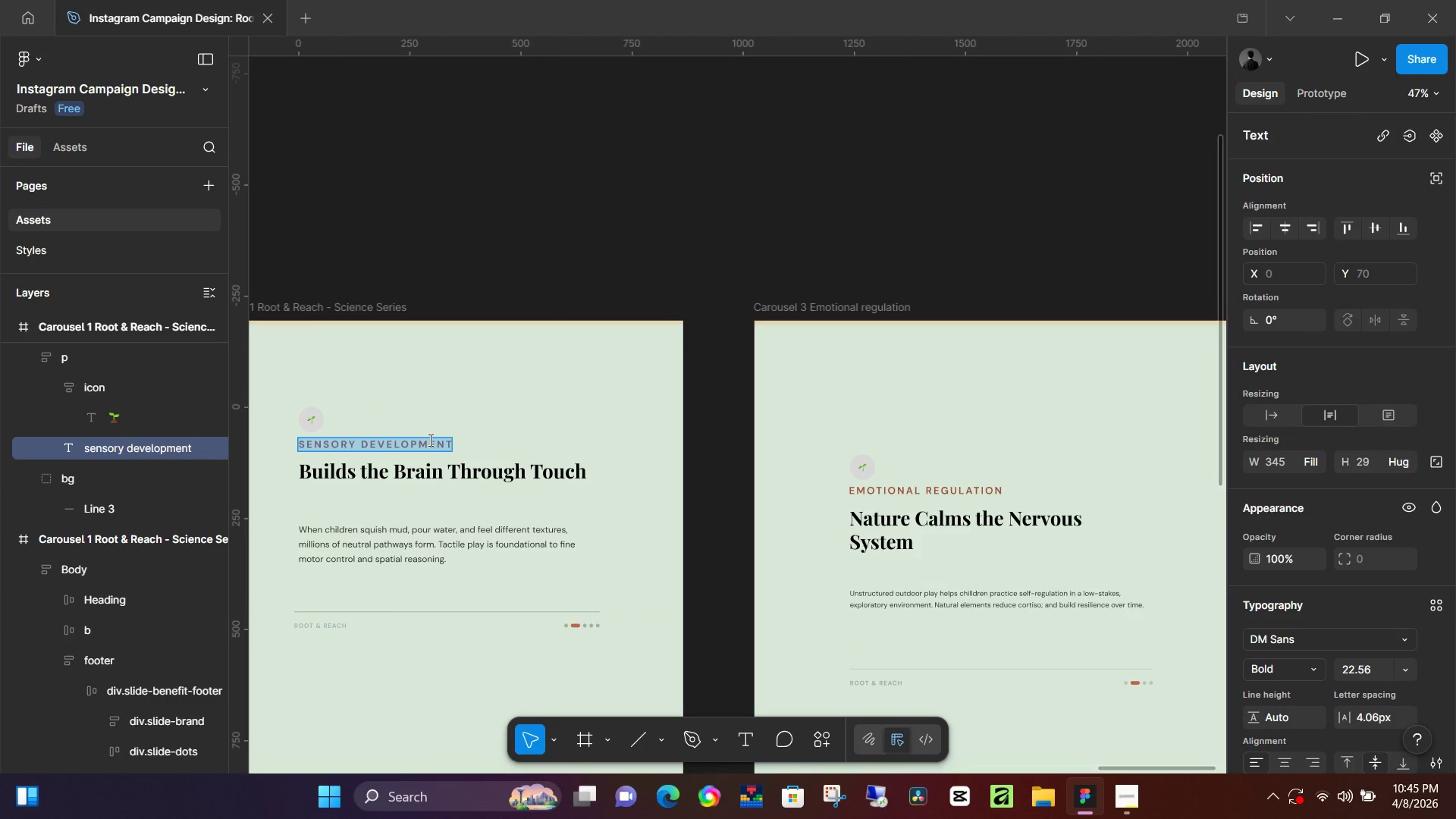 
type(emotion regulation)
 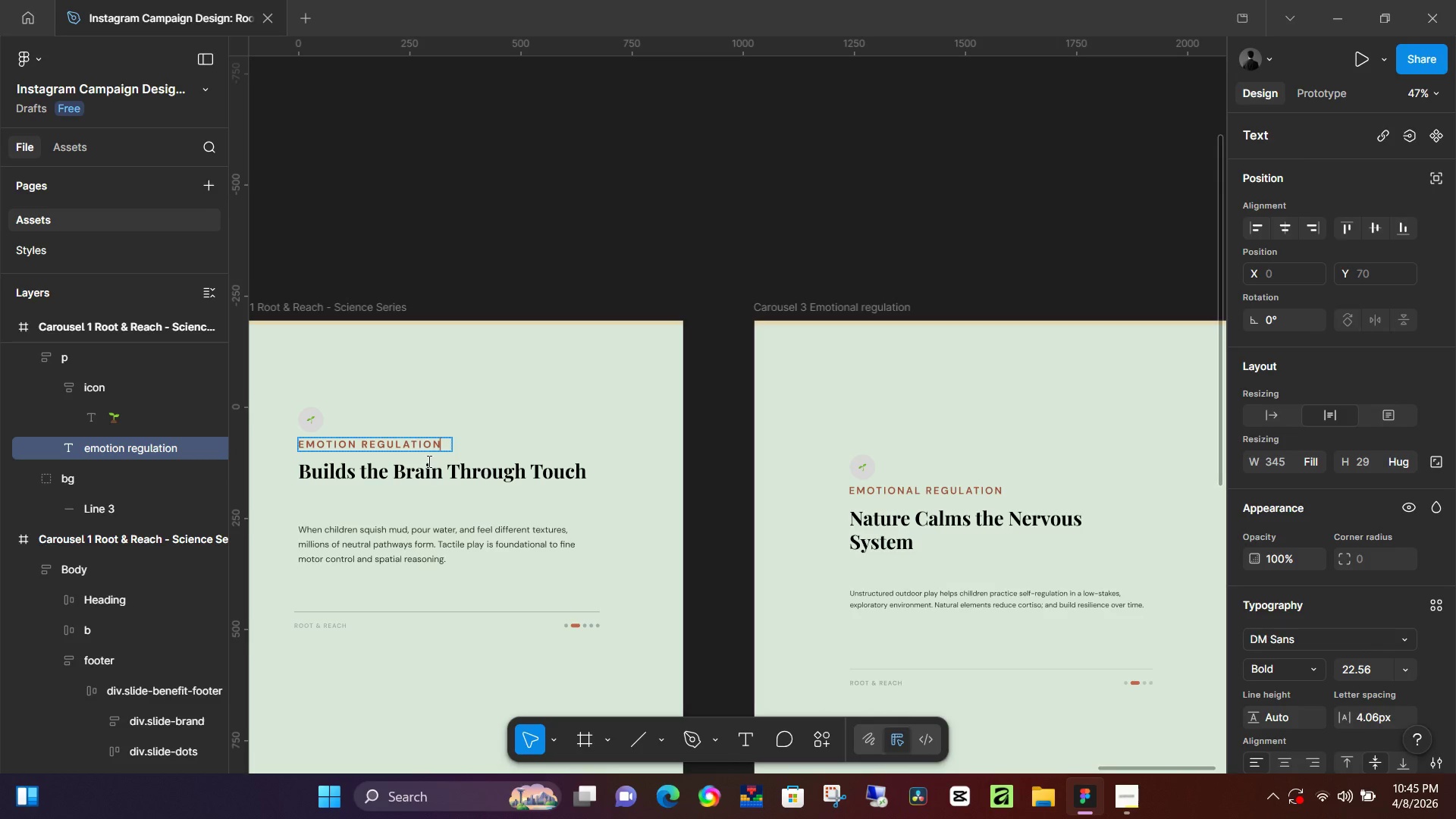 
left_click([429, 474])
 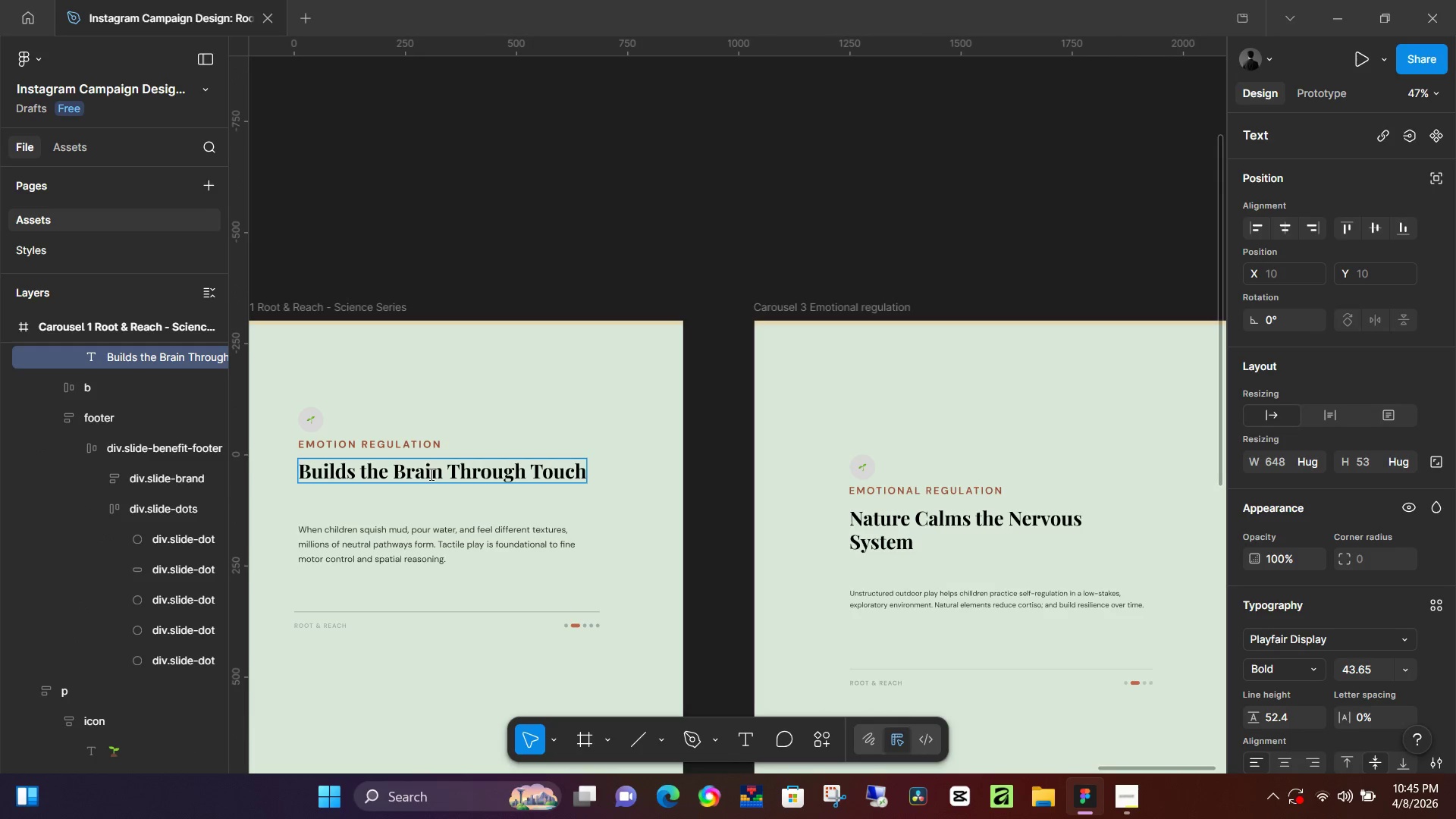 
key(Control+A)
 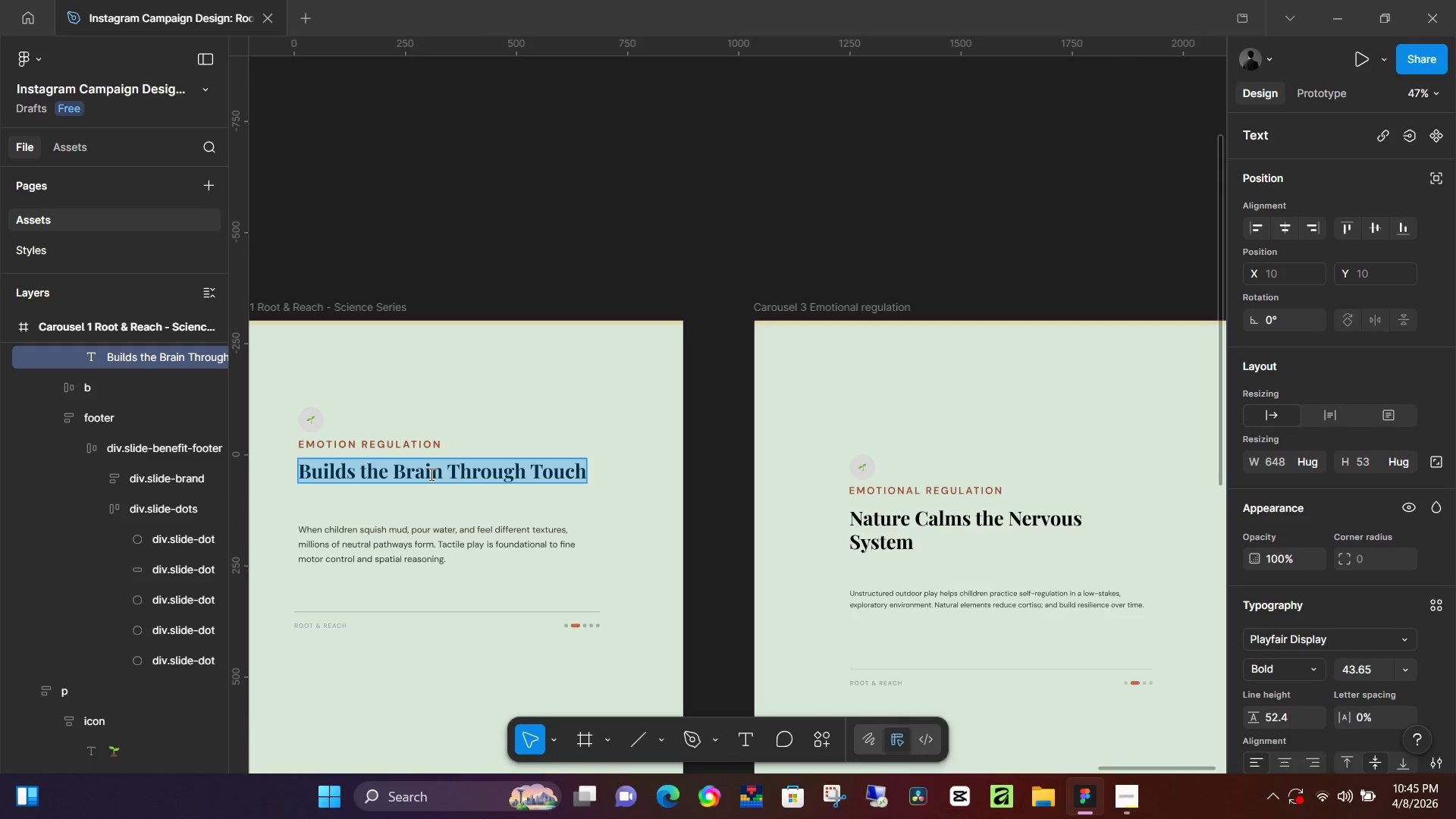 
type(nature)
 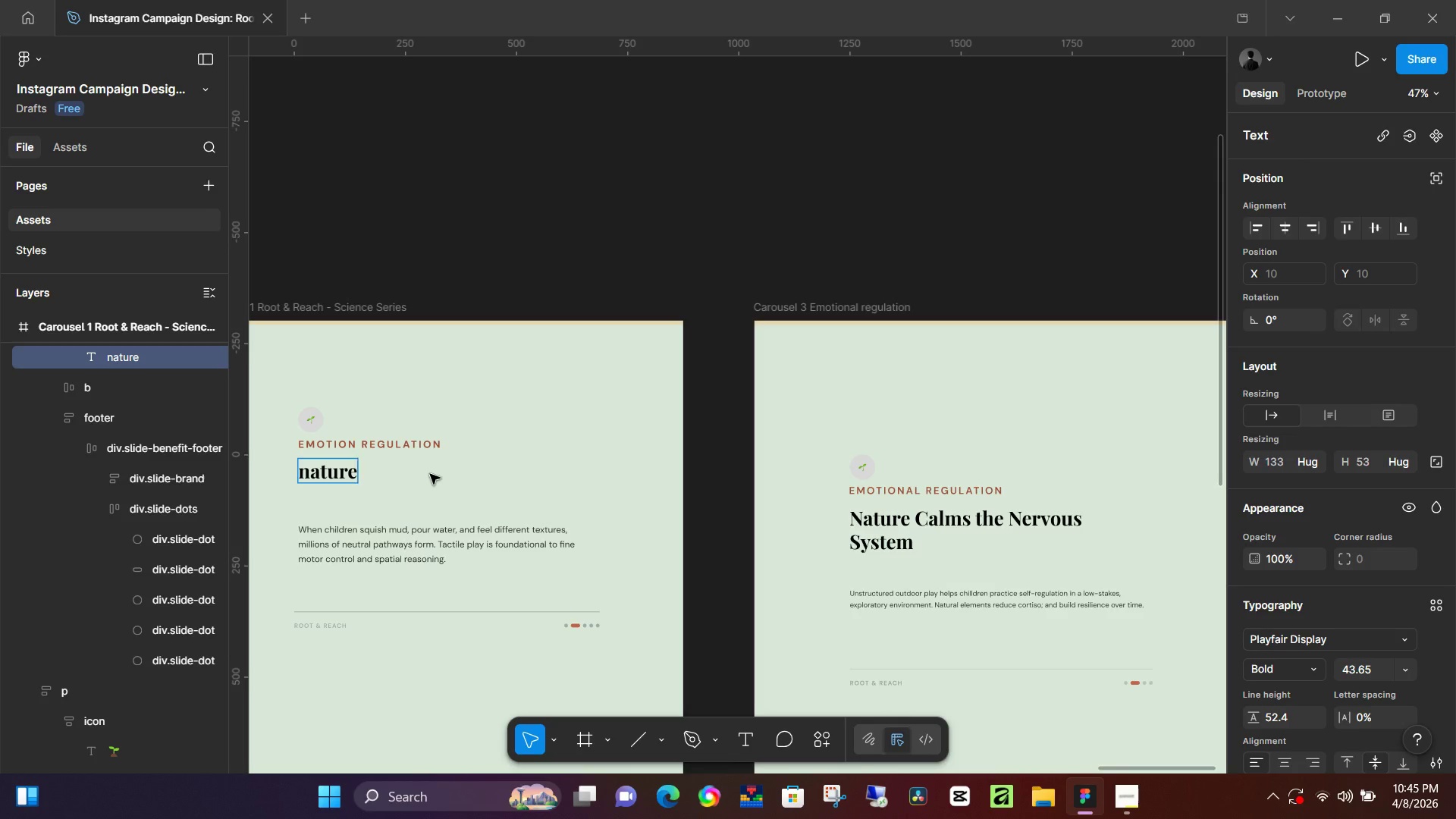 
key(Control+ControlLeft)
 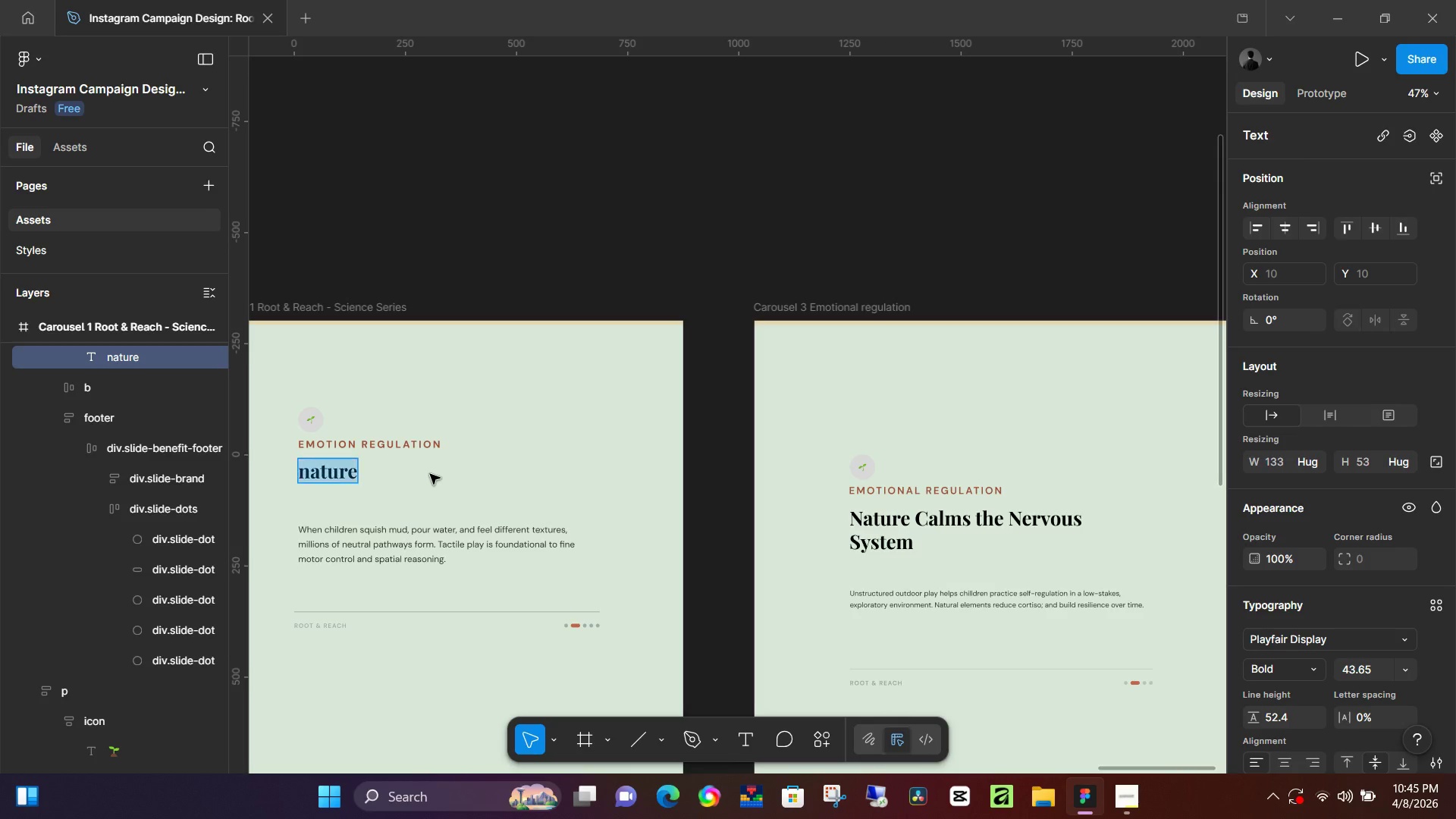 
key(Control+A)
 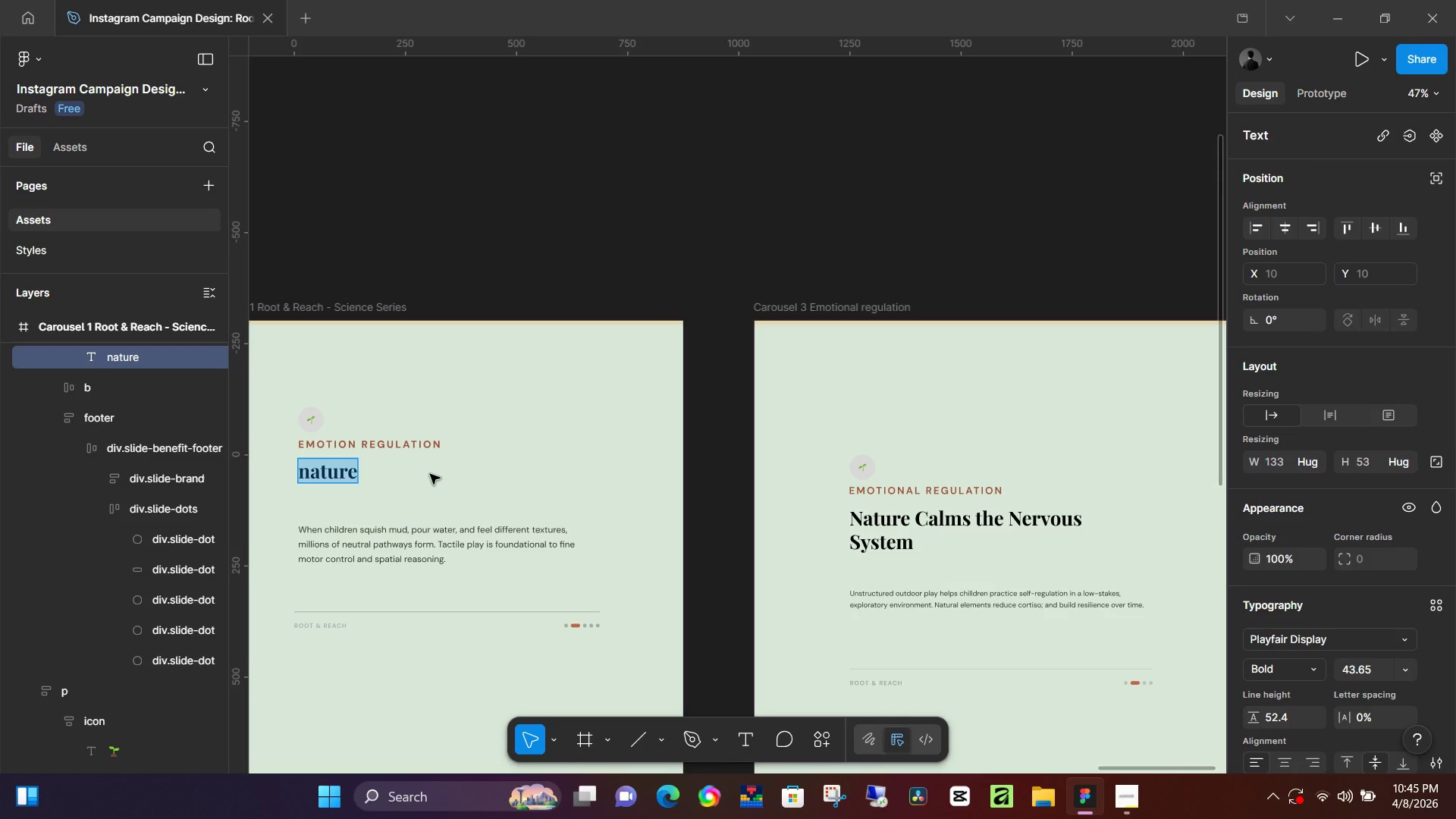 
type(Nature Calms the Nervous System)
 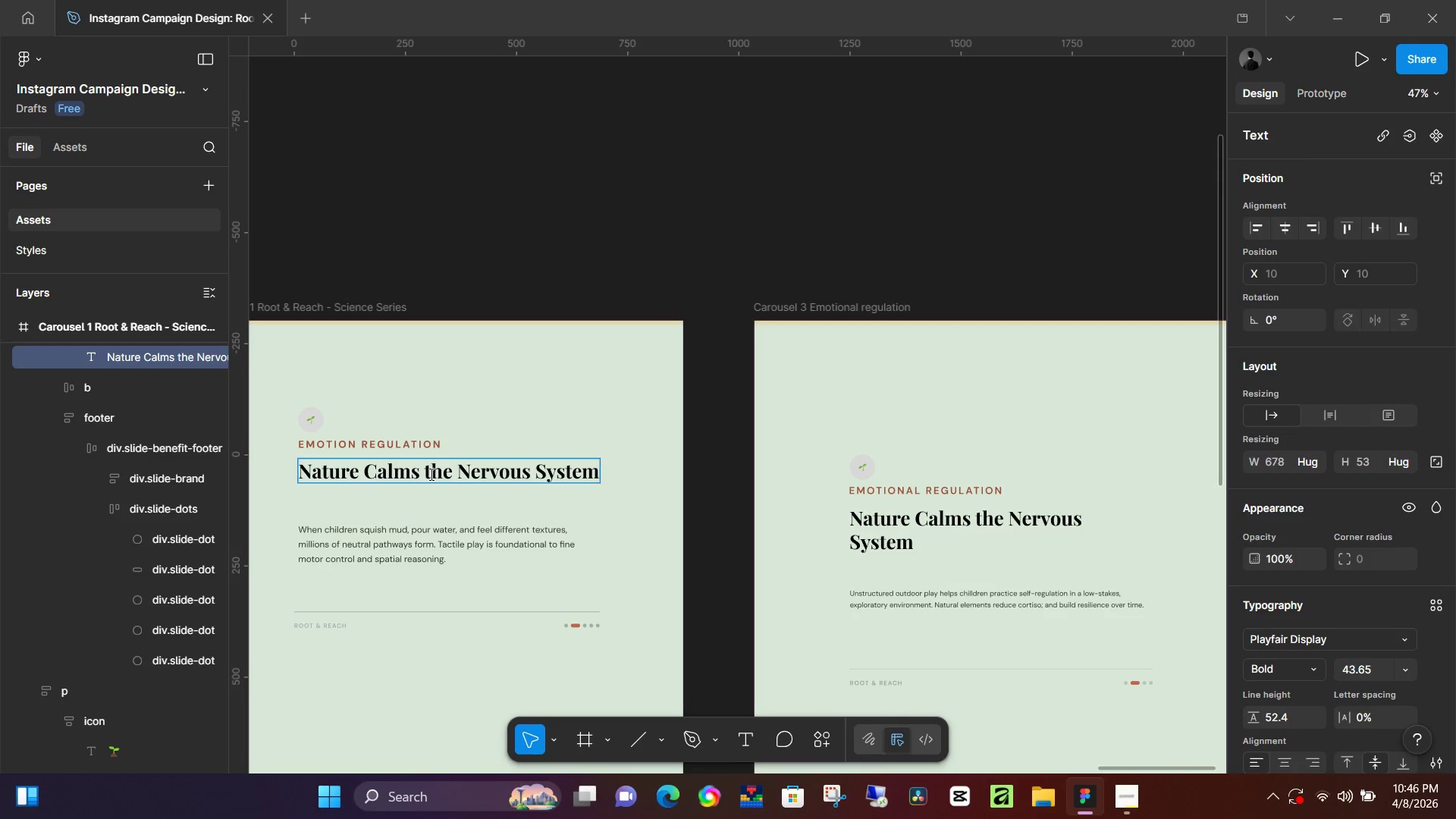 
left_click([536, 469])
 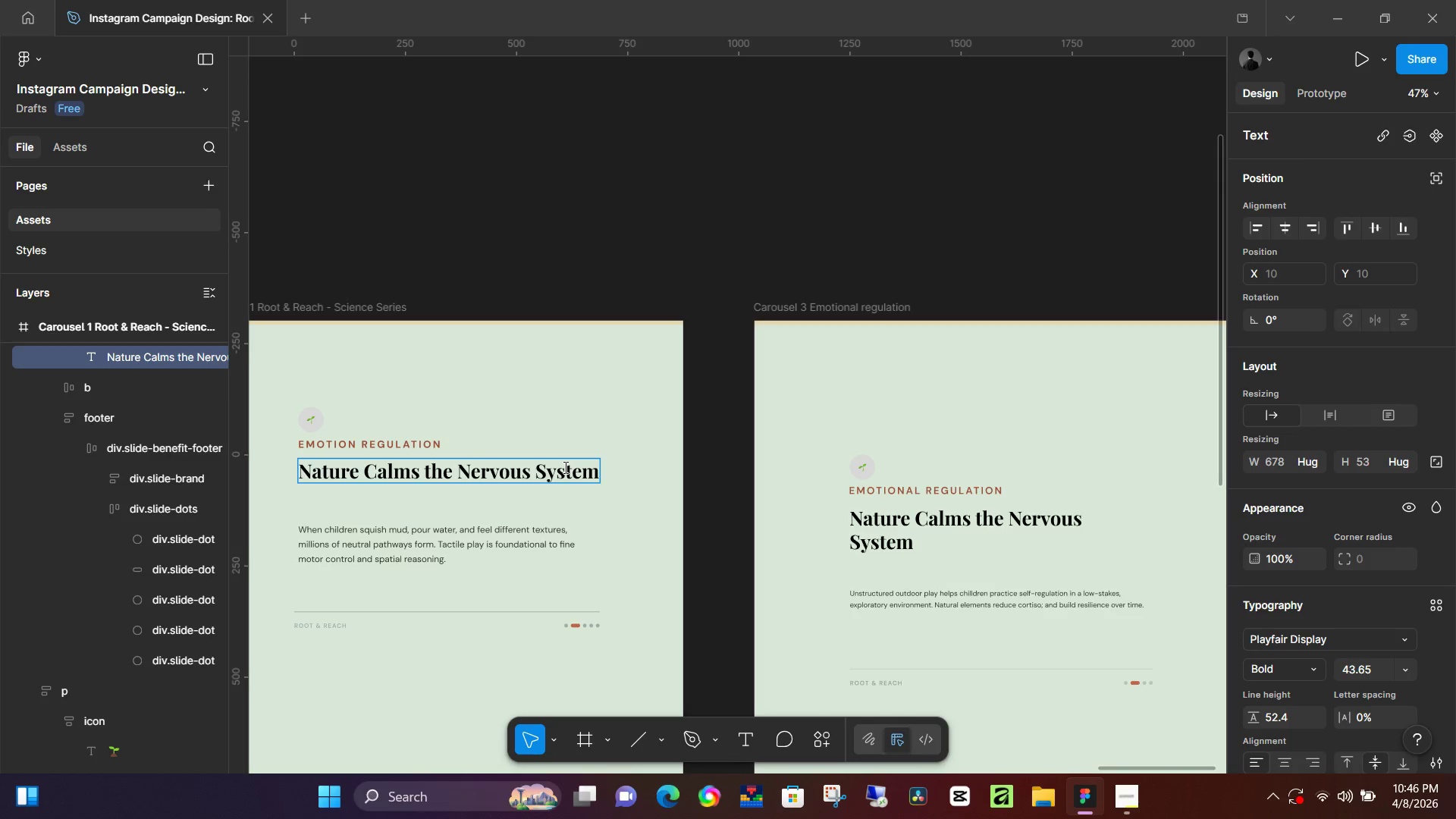 
key(NumpadEnter)
 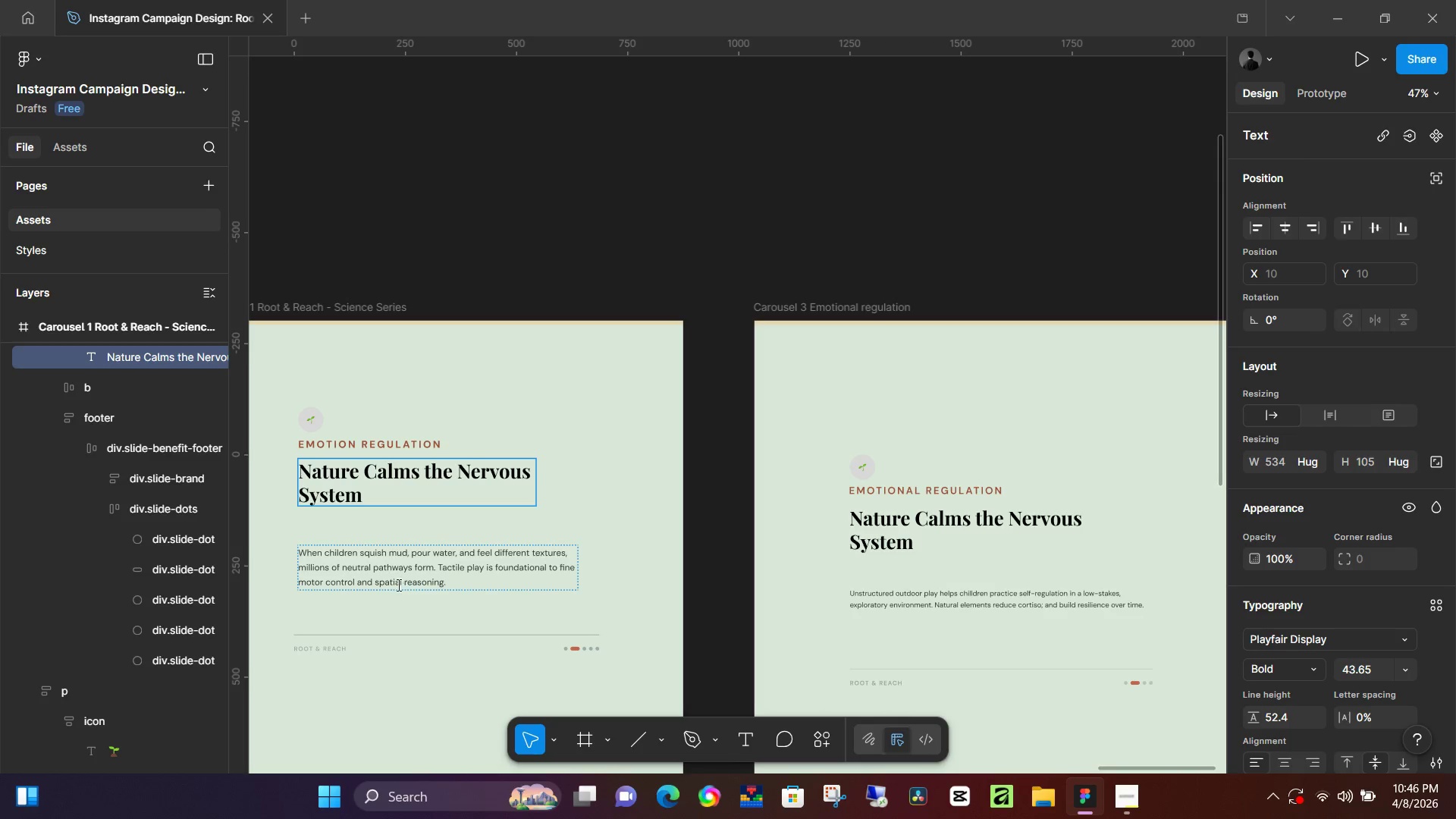 
left_click([397, 574])
 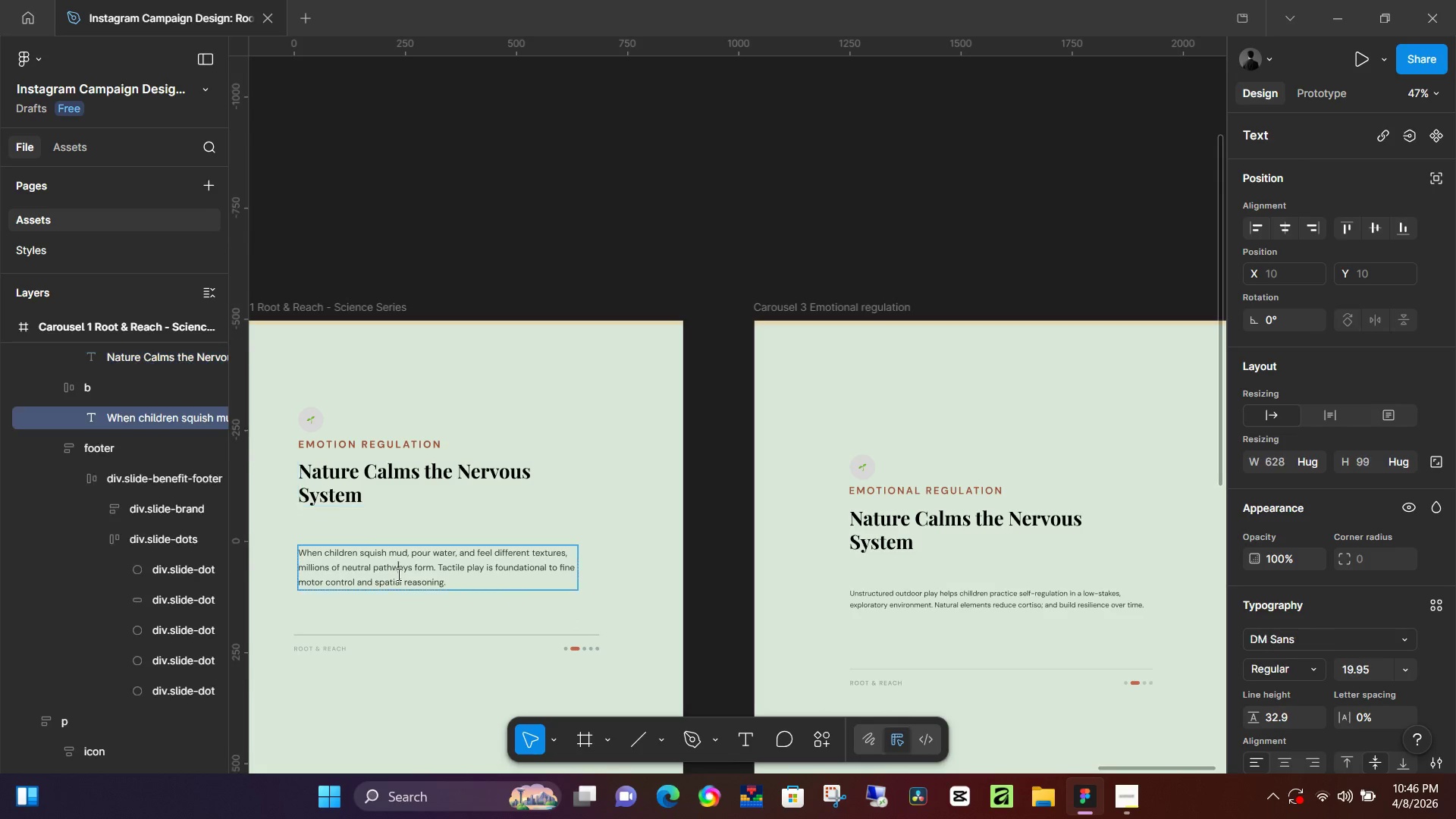 
key(Control+A)
 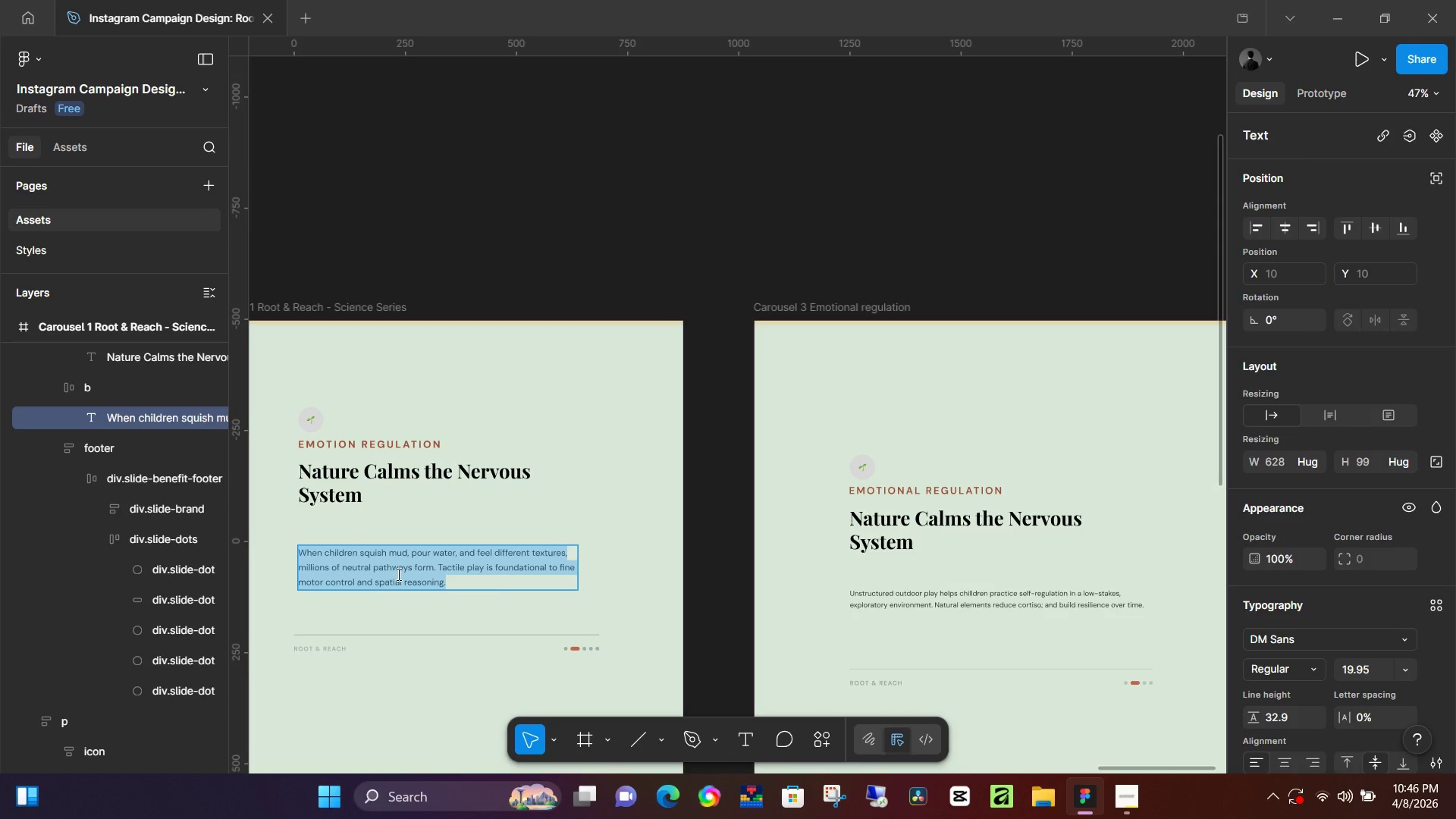 
type(Unstructured outdoor play helps children)
 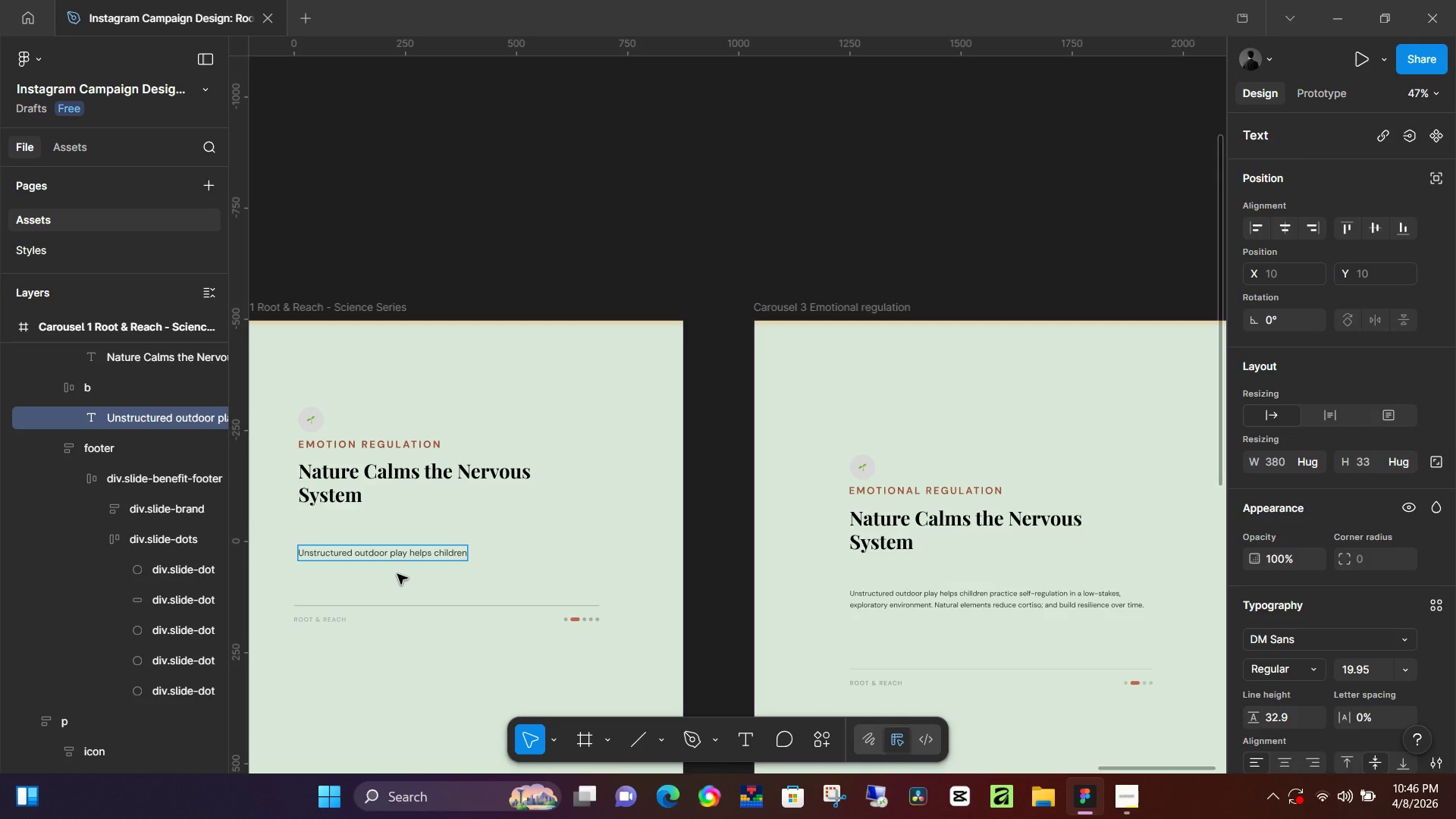 
wait(6.42)
 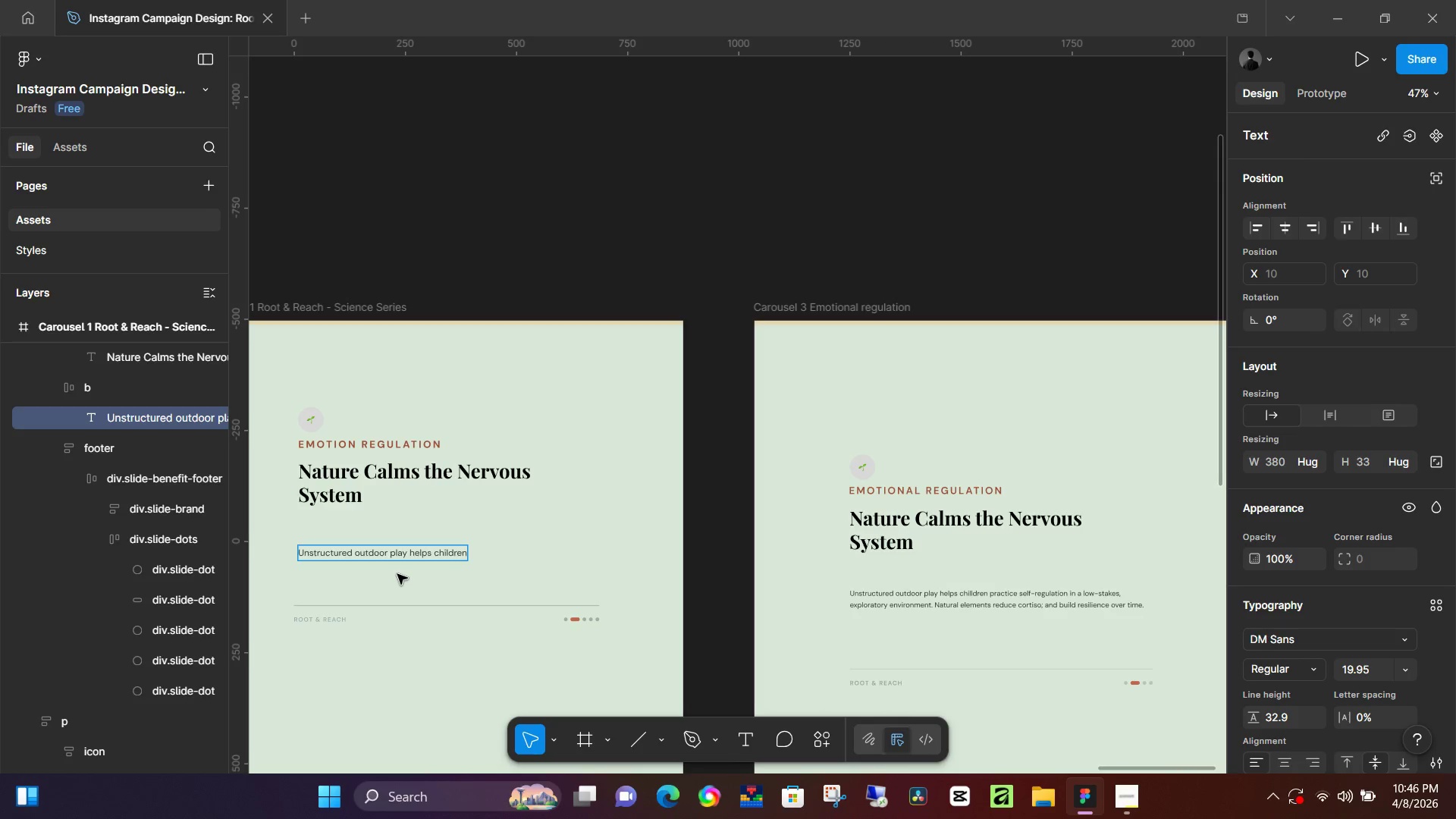 
type( practice seld)
key(Backspace)
type(f-regulation in a low-stakes)
 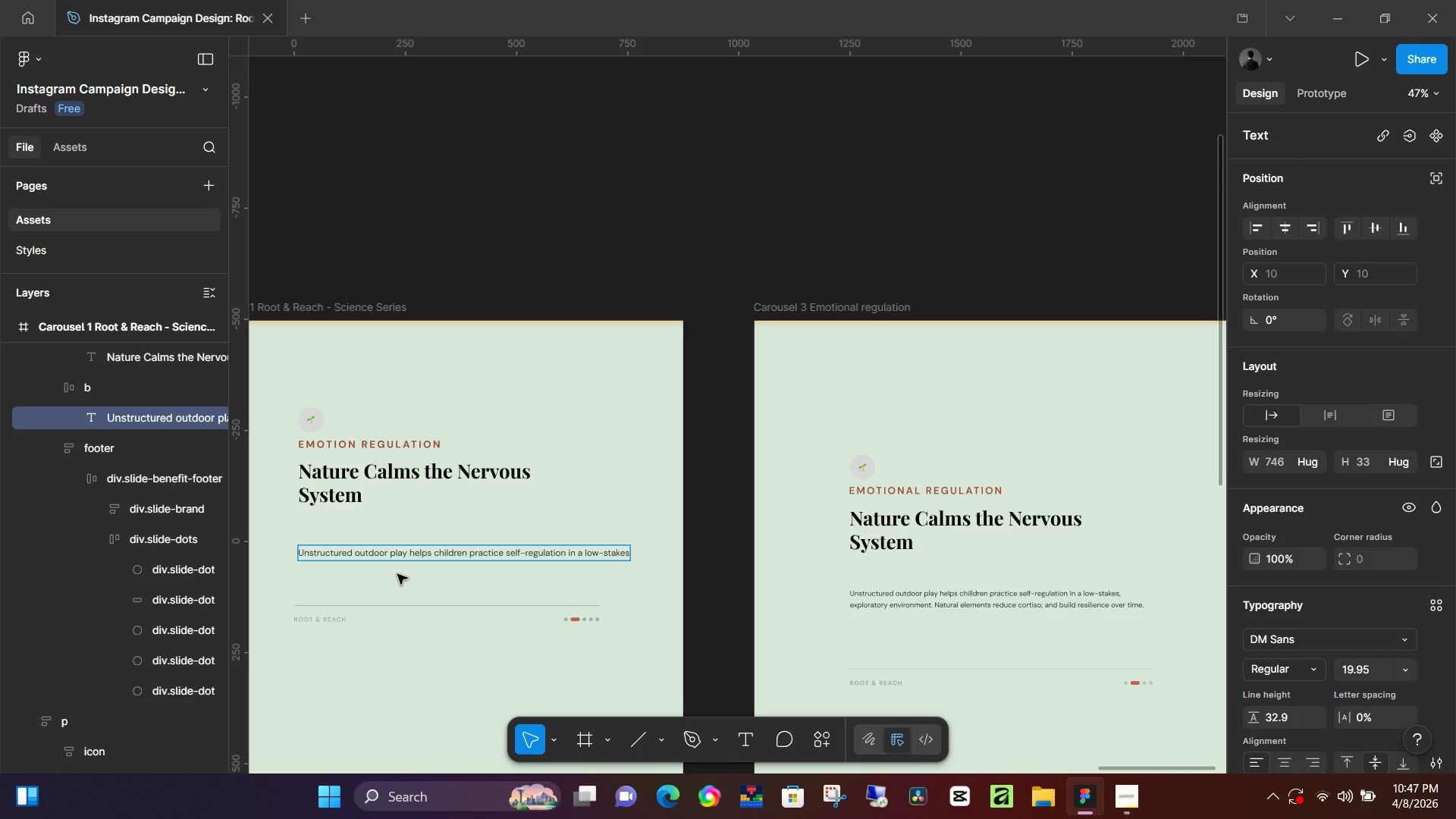 
type(, exploratory environ)
key(Backspace)
key(Backspace)
key(Backspace)
key(Backspace)
key(Backspace)
 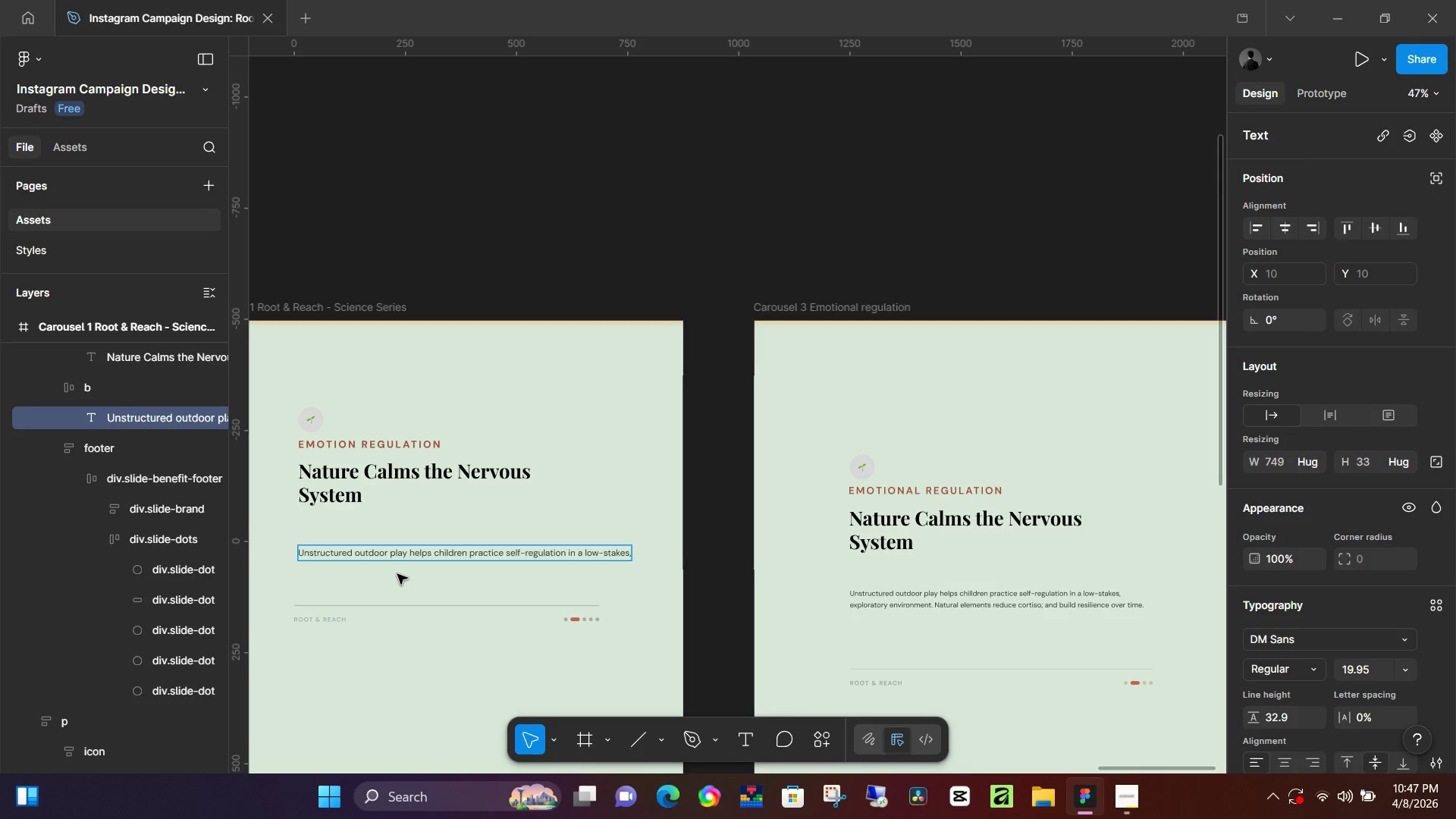 
key(Enter)
 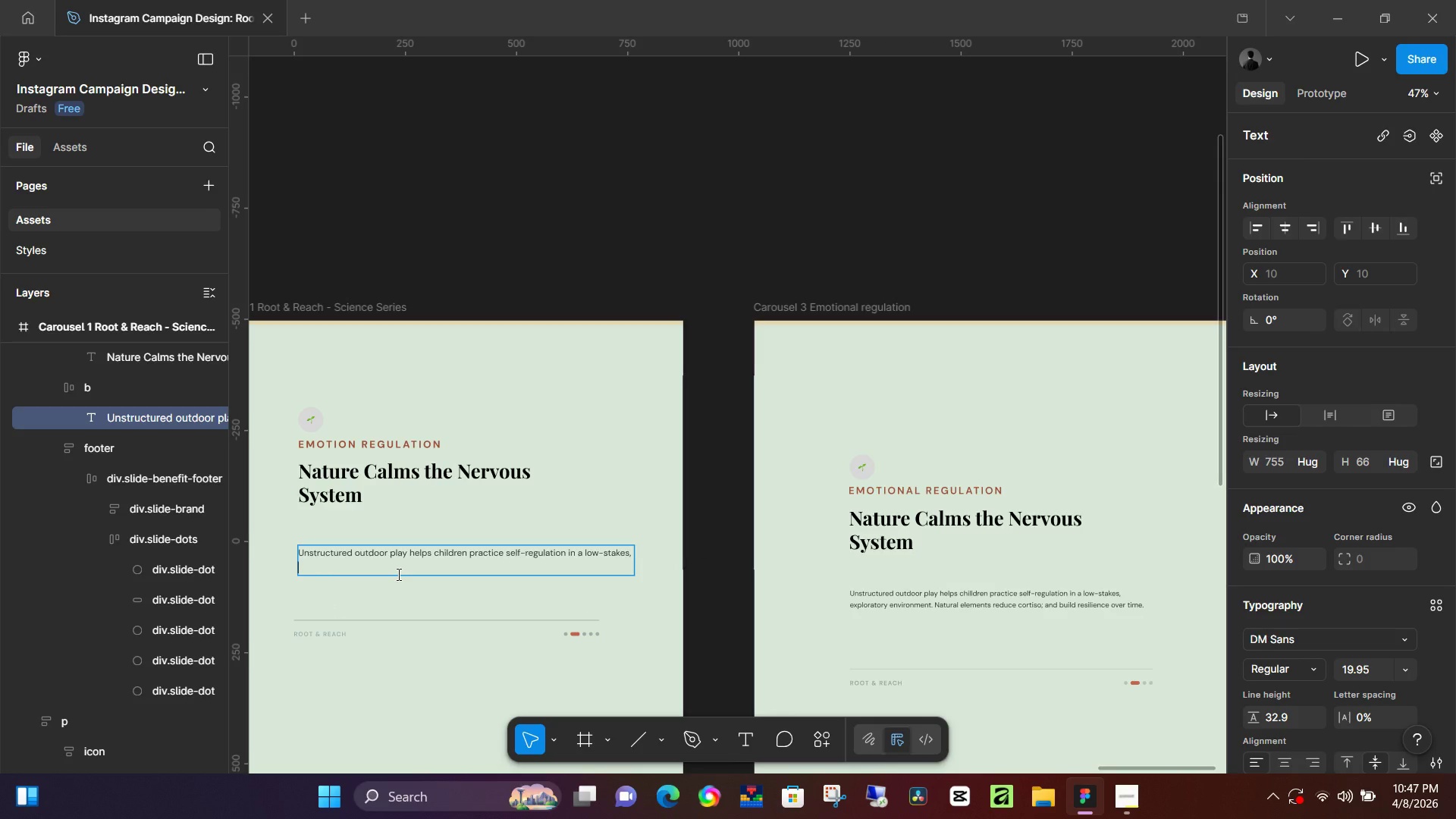 
type(exploratory environment. Natural elements reduce )
 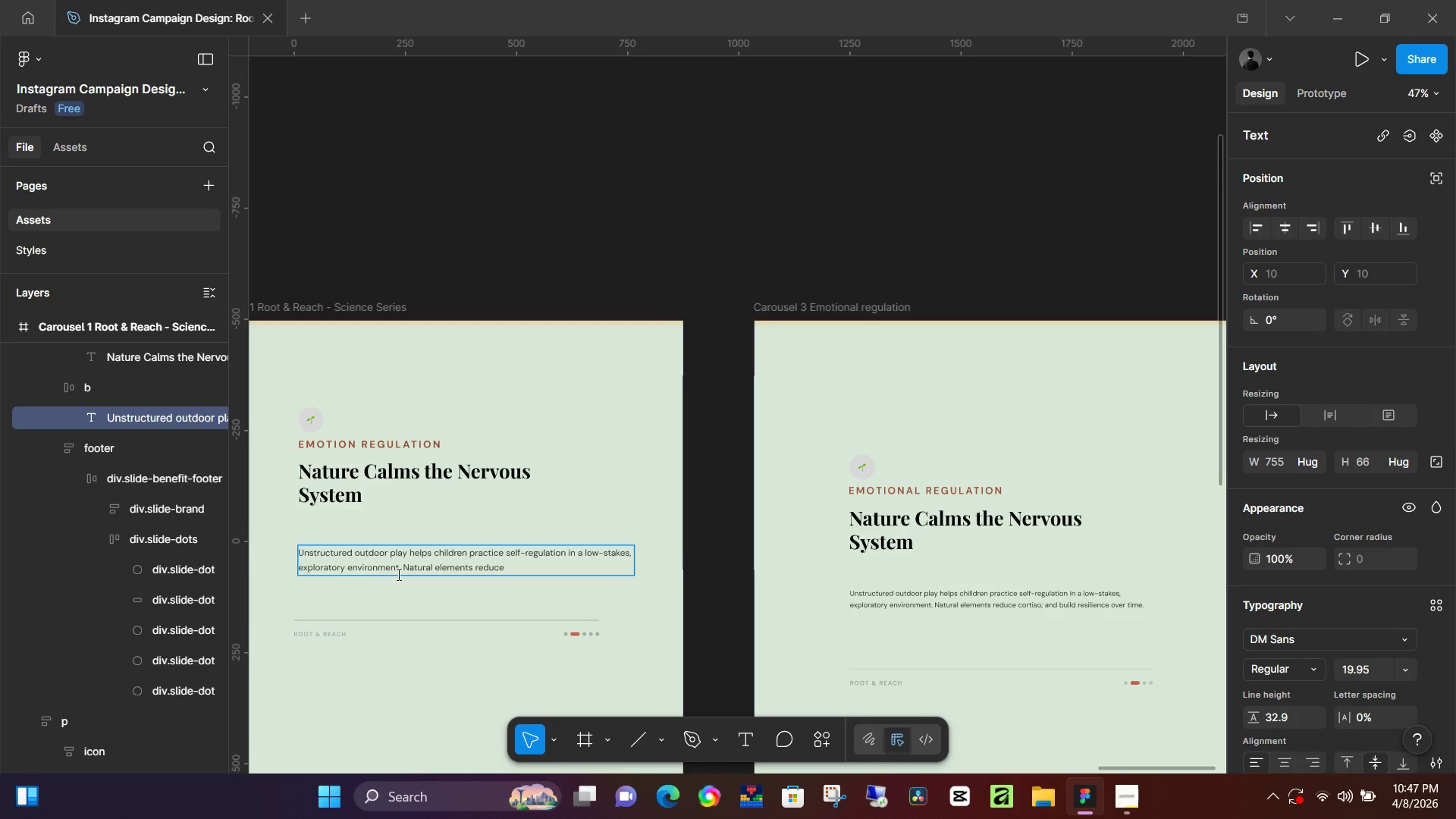 
wait(6.08)
 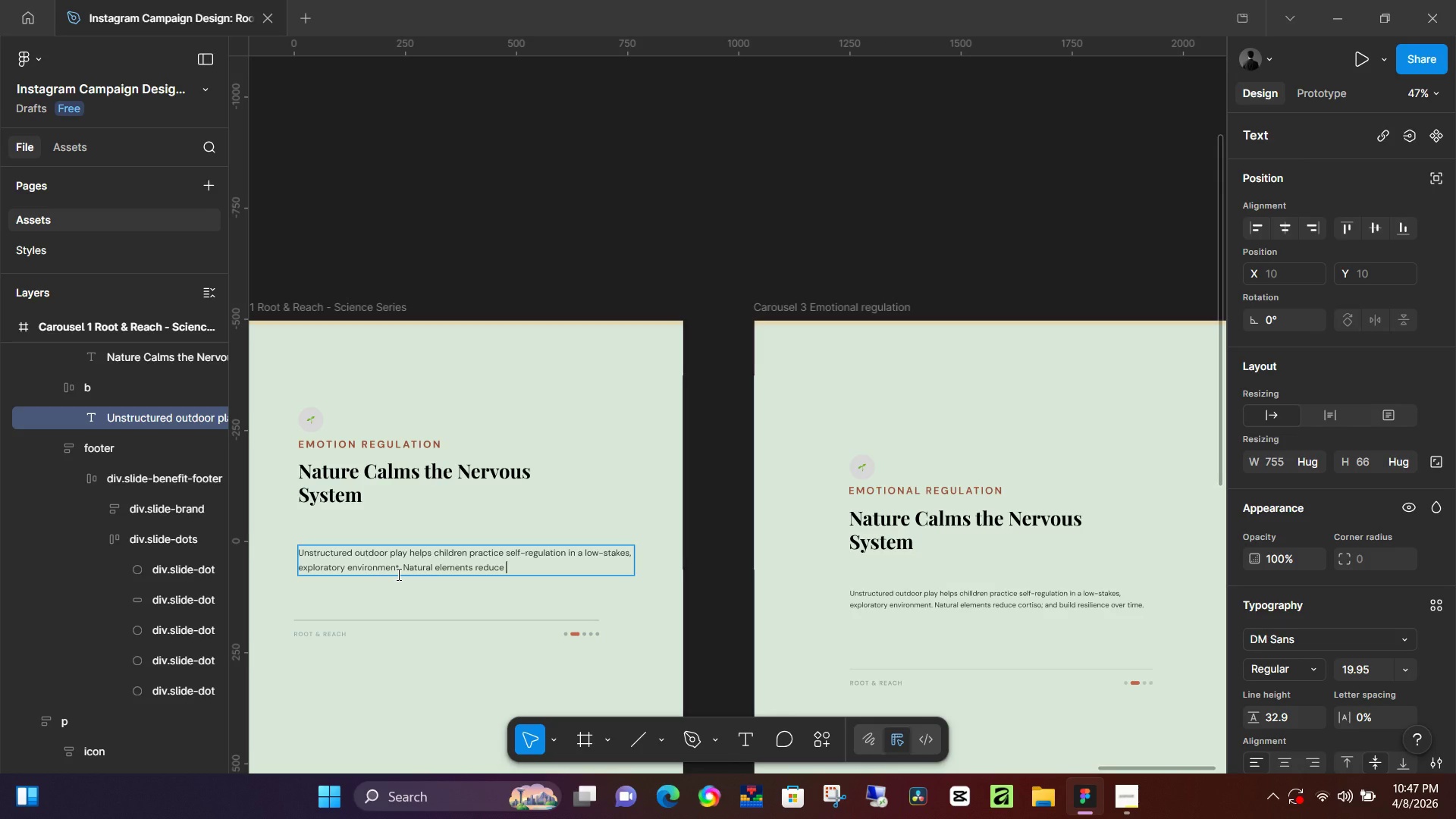 
type(cortisol and build resilience over)
 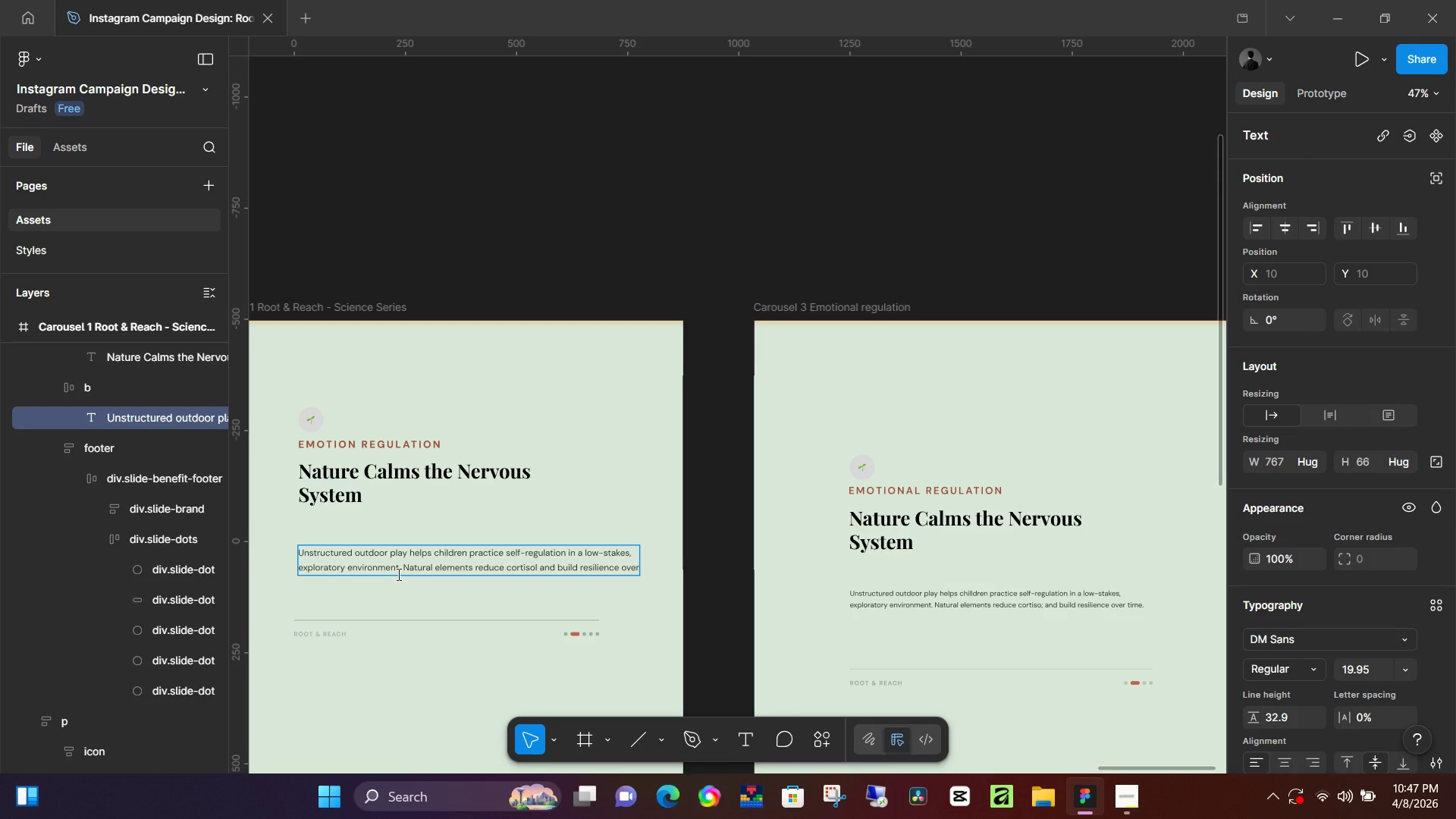 
key(Enter)
 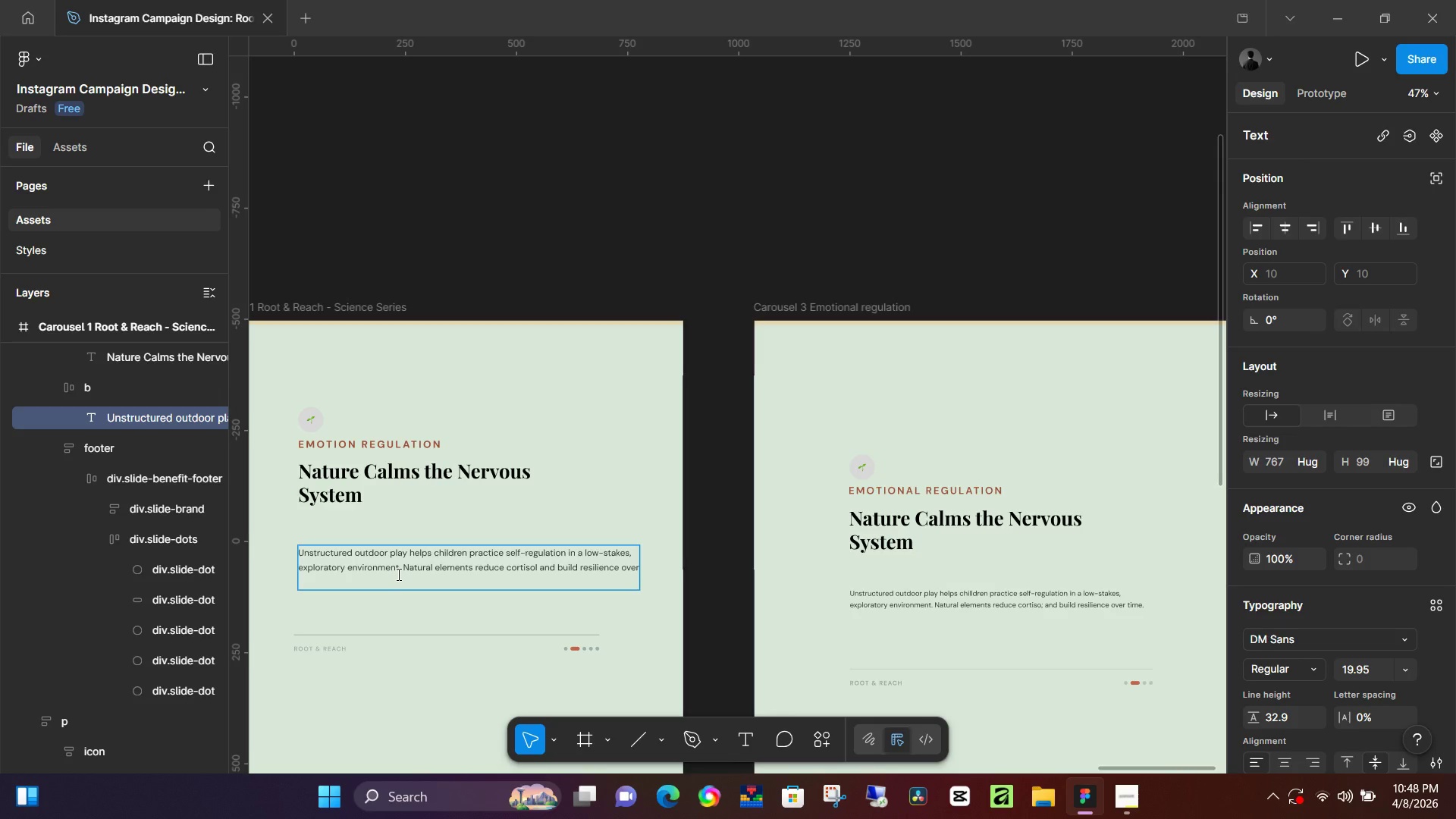 
type(time.)
 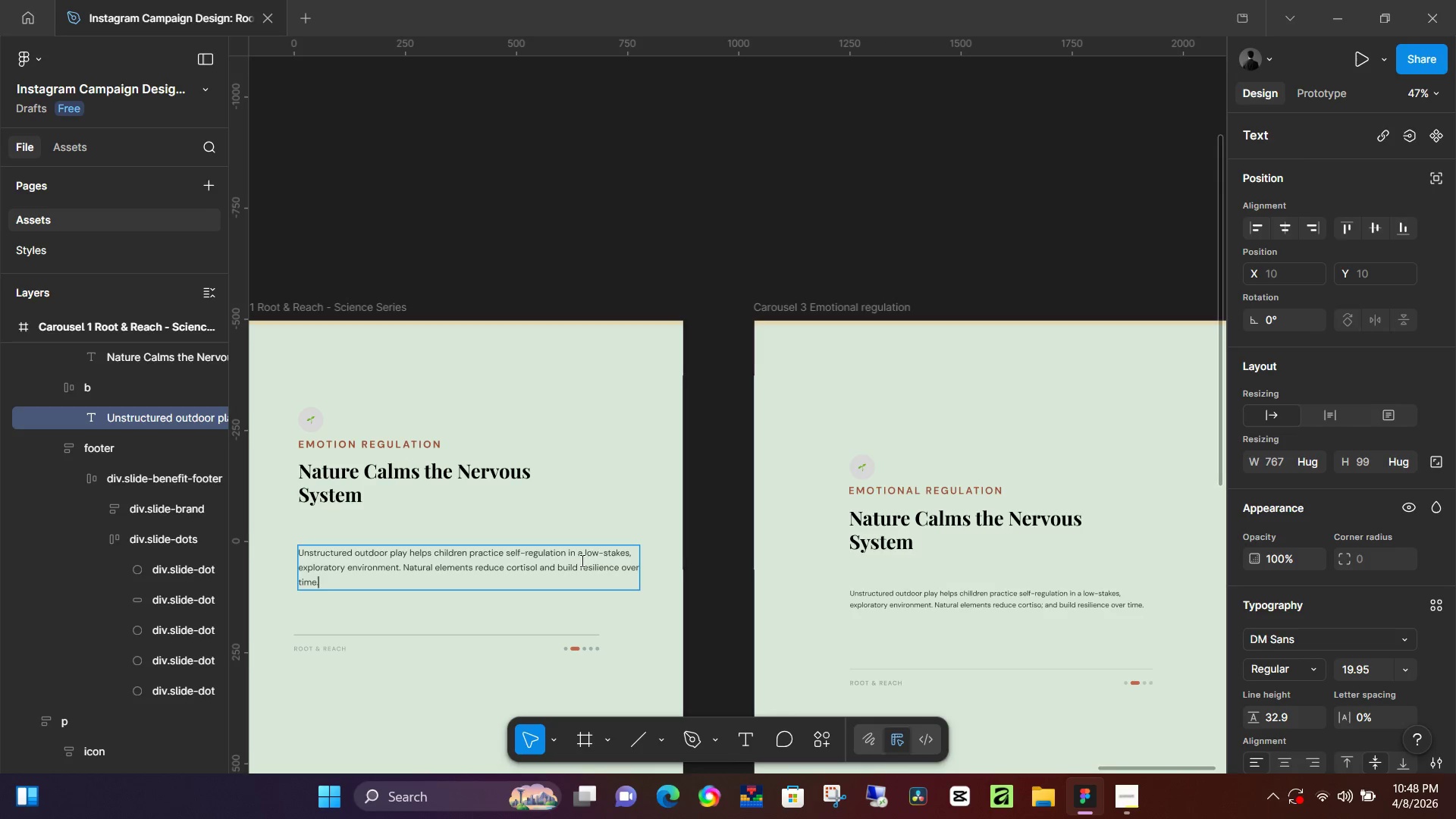 
left_click([586, 553])
 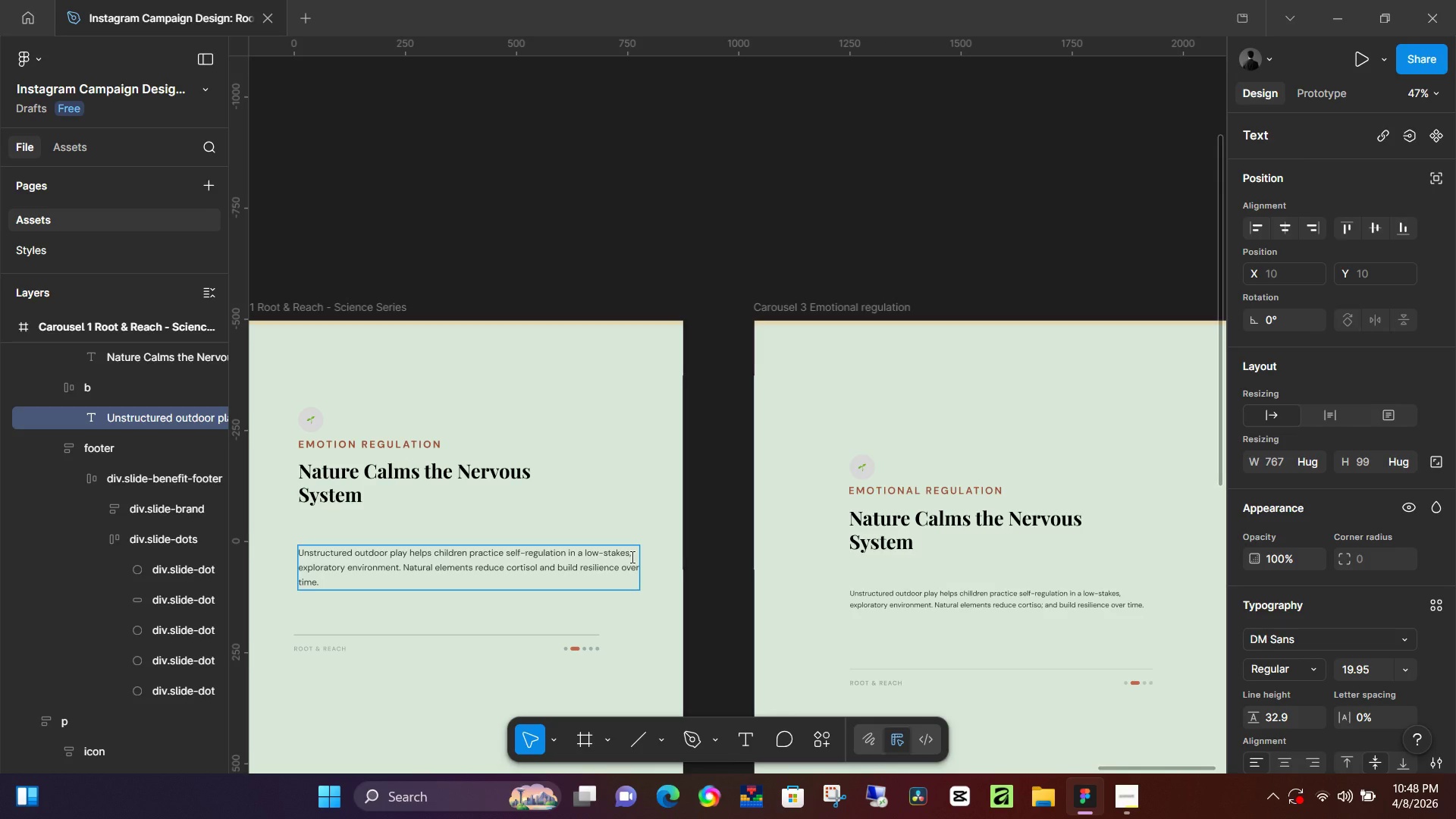 
key(Enter)
 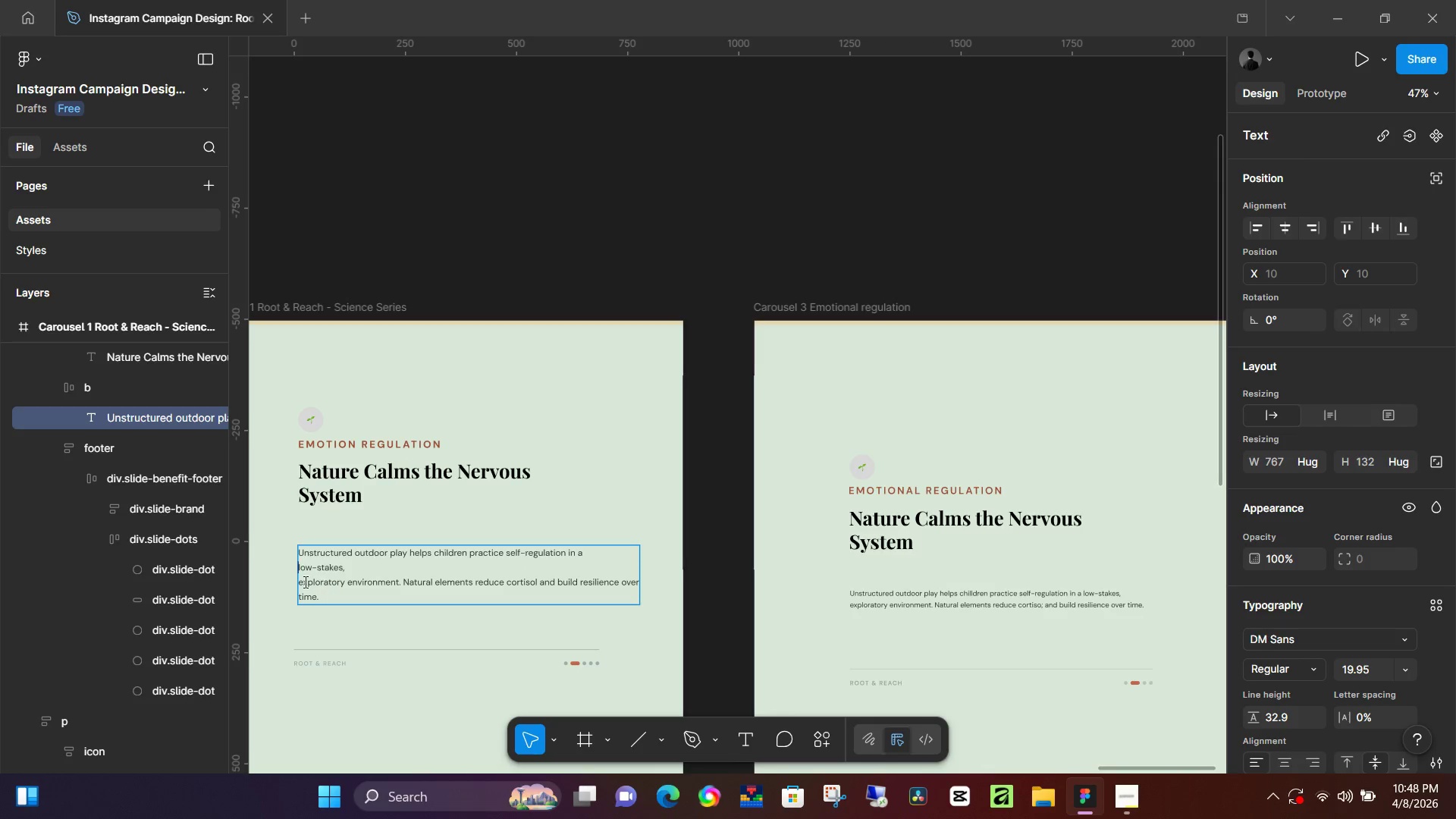 
left_click([300, 582])
 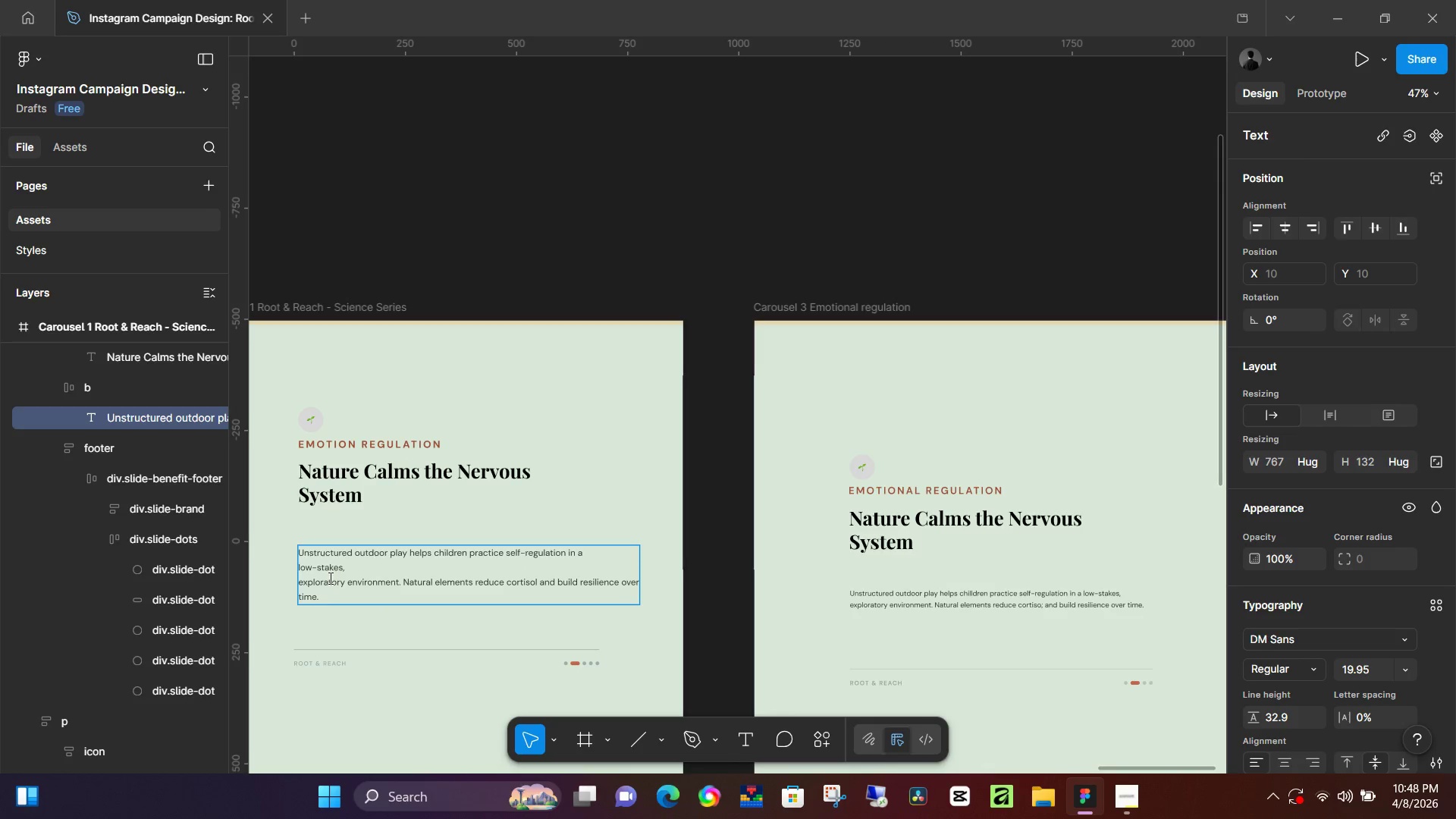 
key(Backspace)
 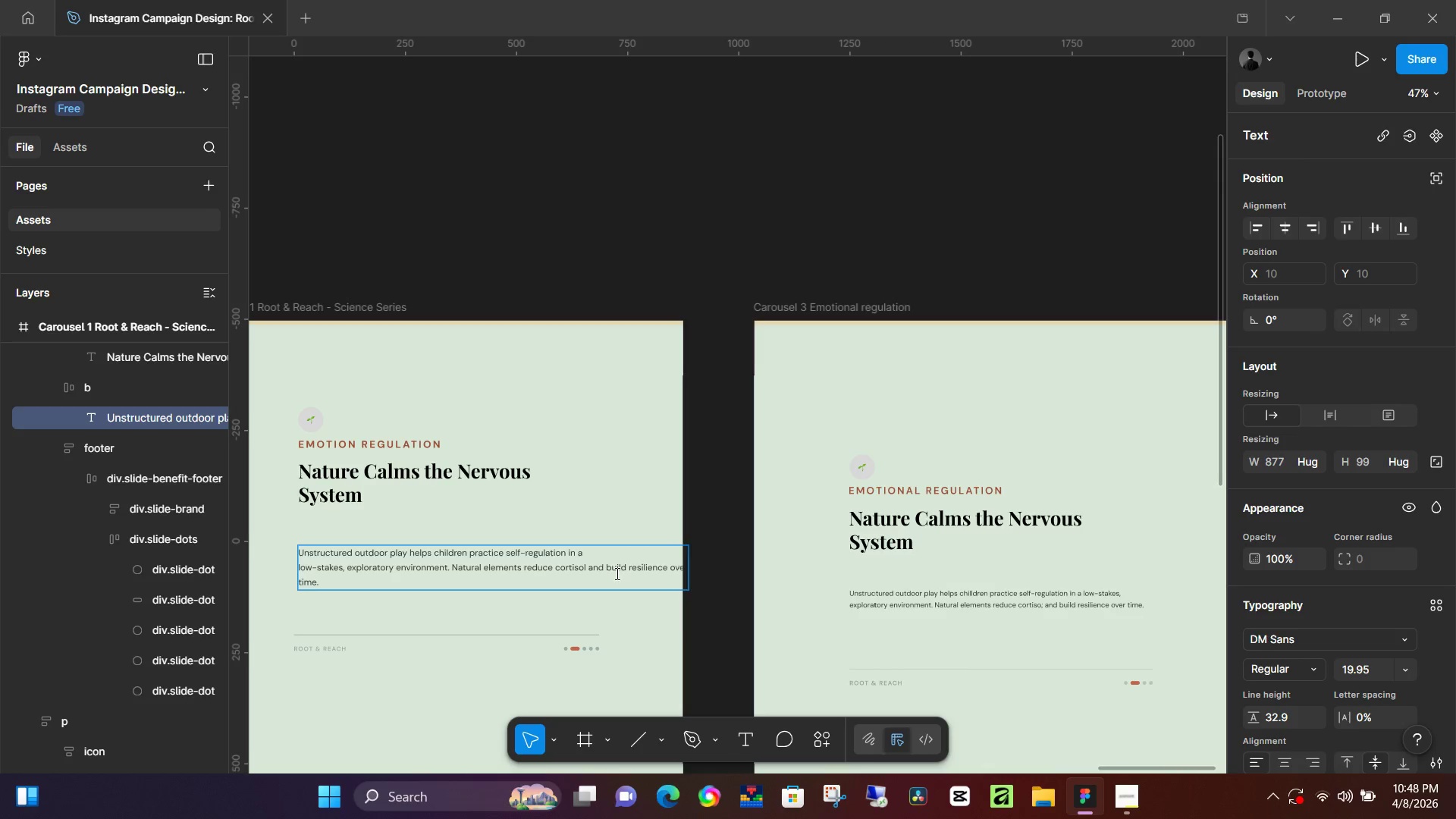 
left_click([588, 568])
 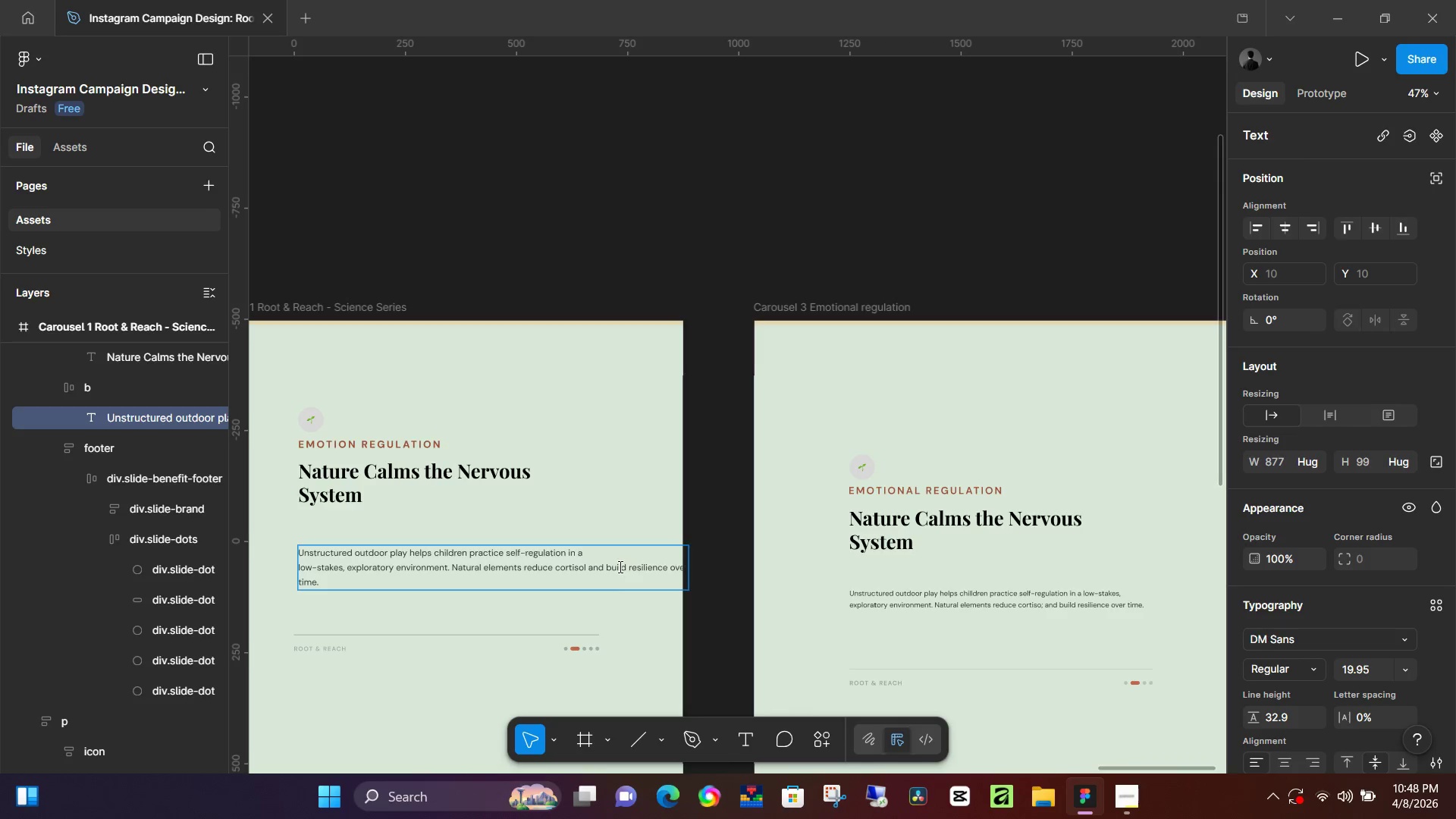 
key(Enter)
 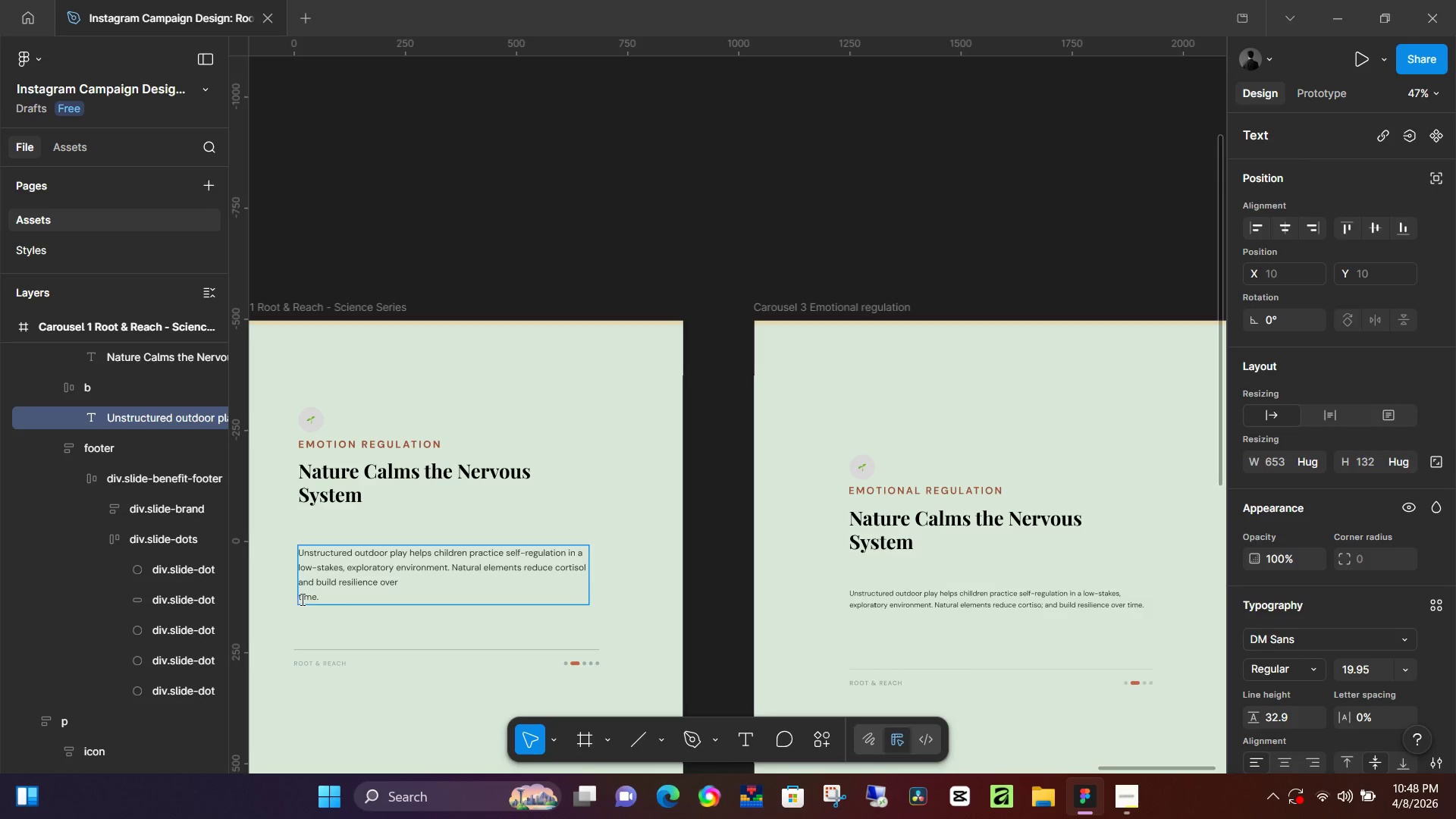 
left_click([299, 599])
 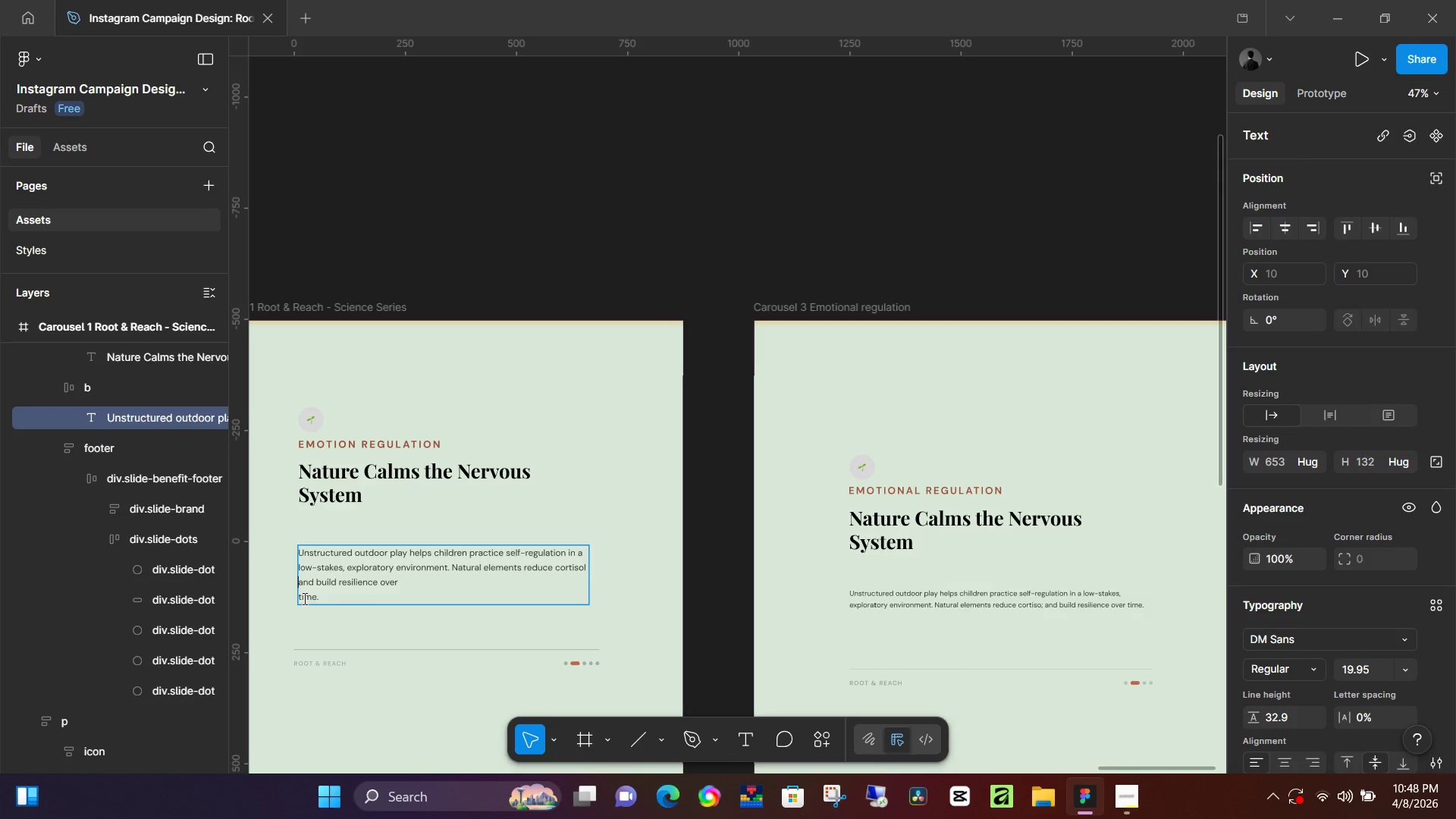 
key(ArrowDown)
 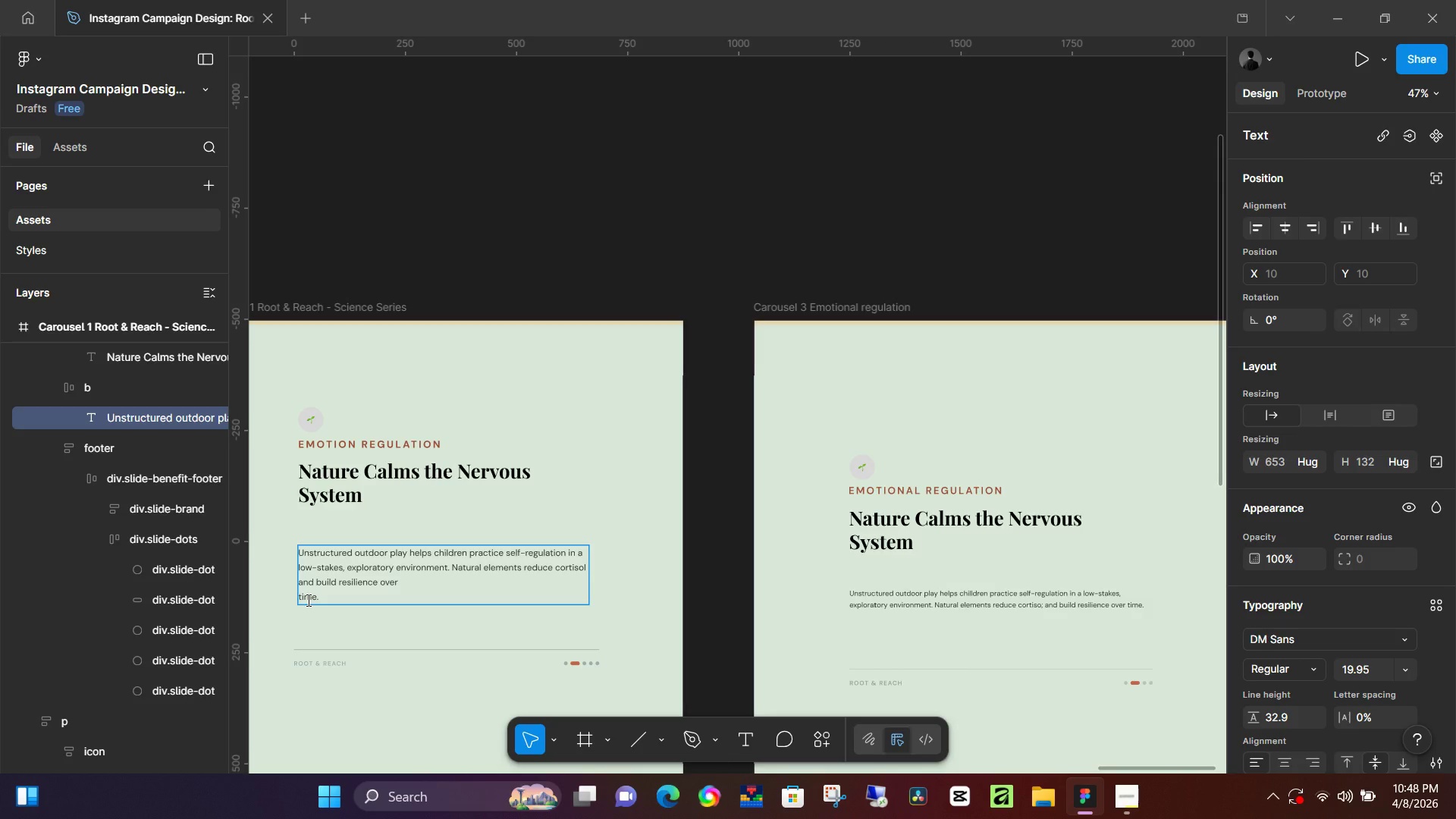 
key(Backspace)
 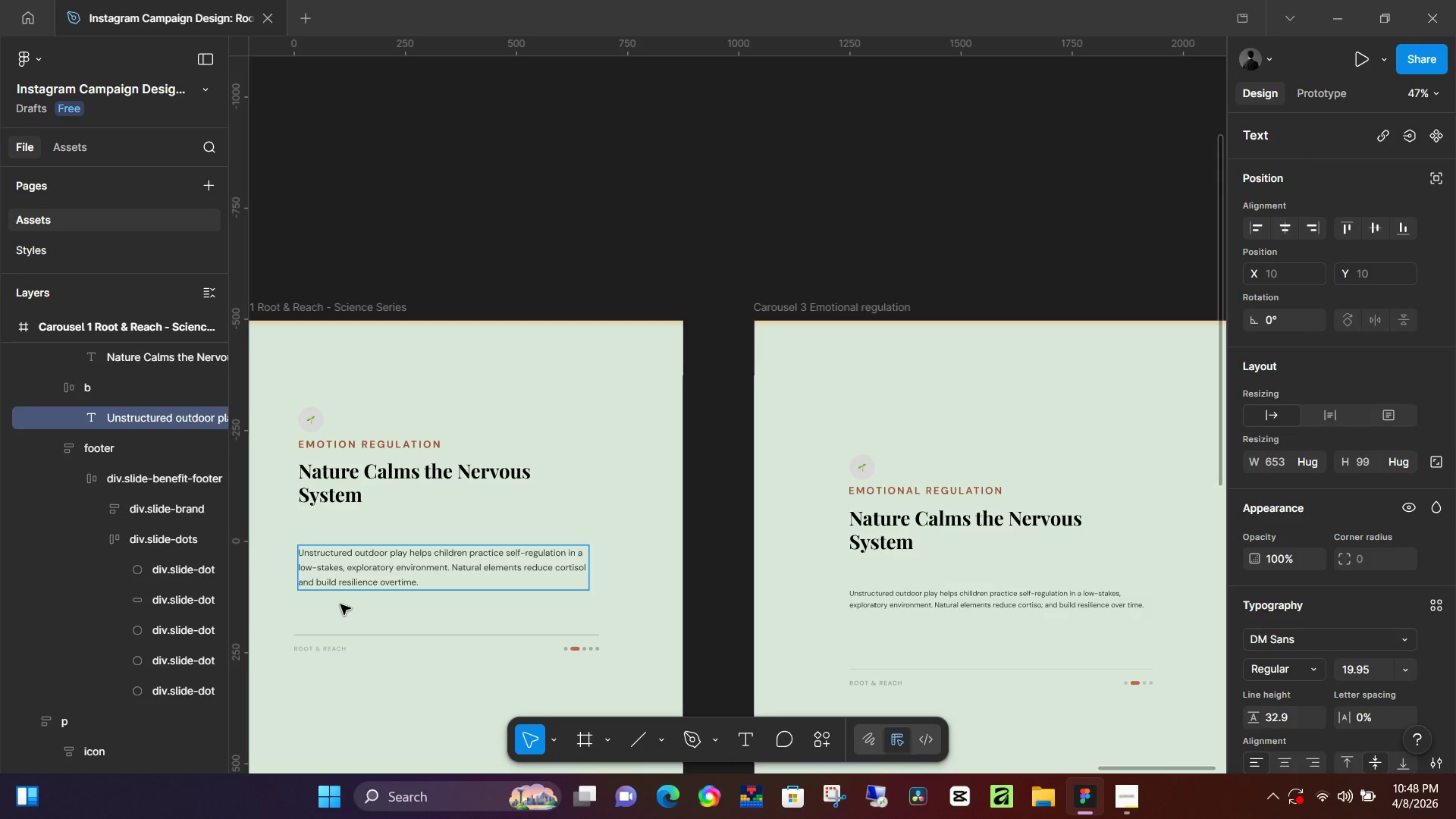 
key(Space)
 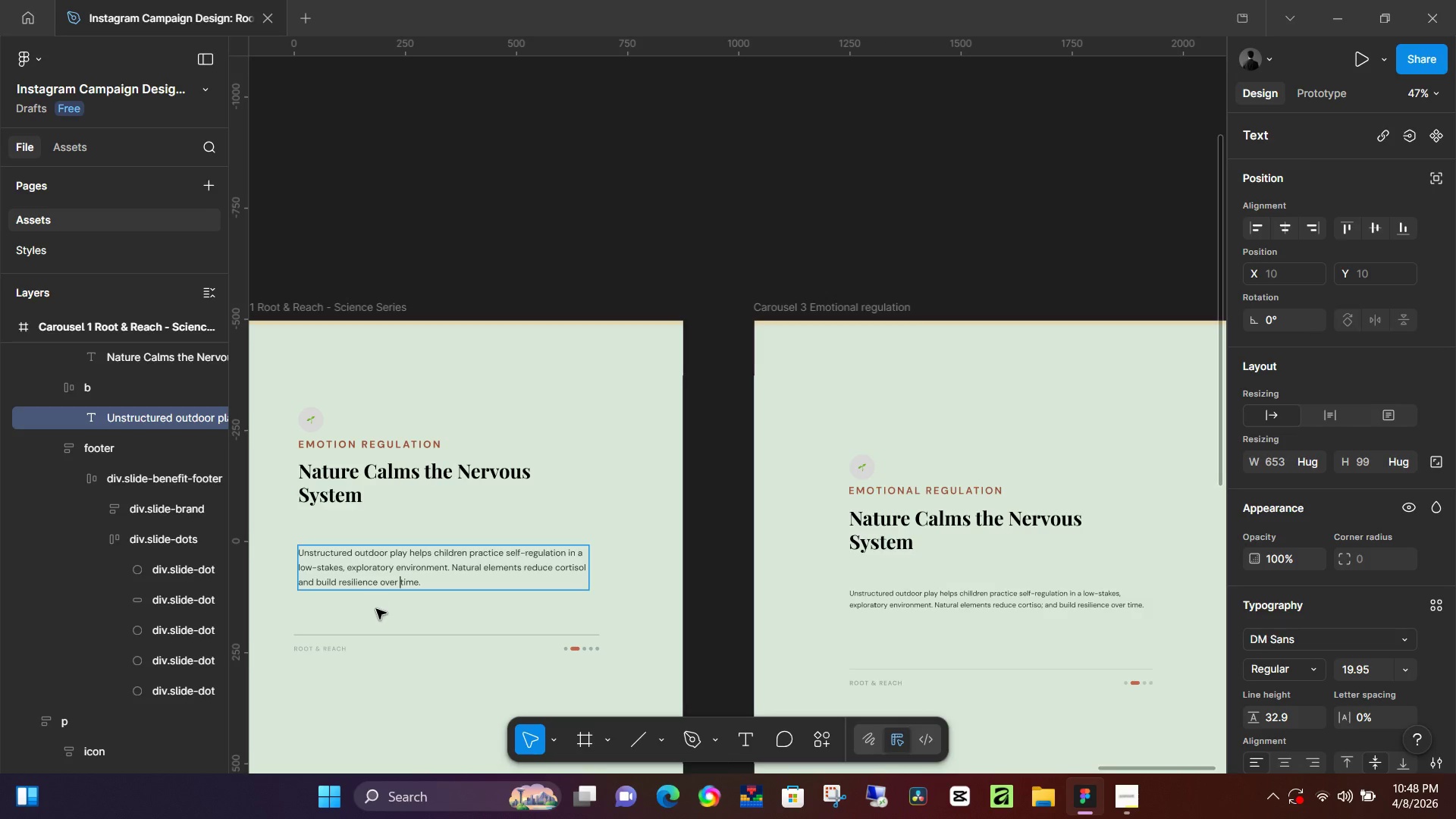 
wait(6.95)
 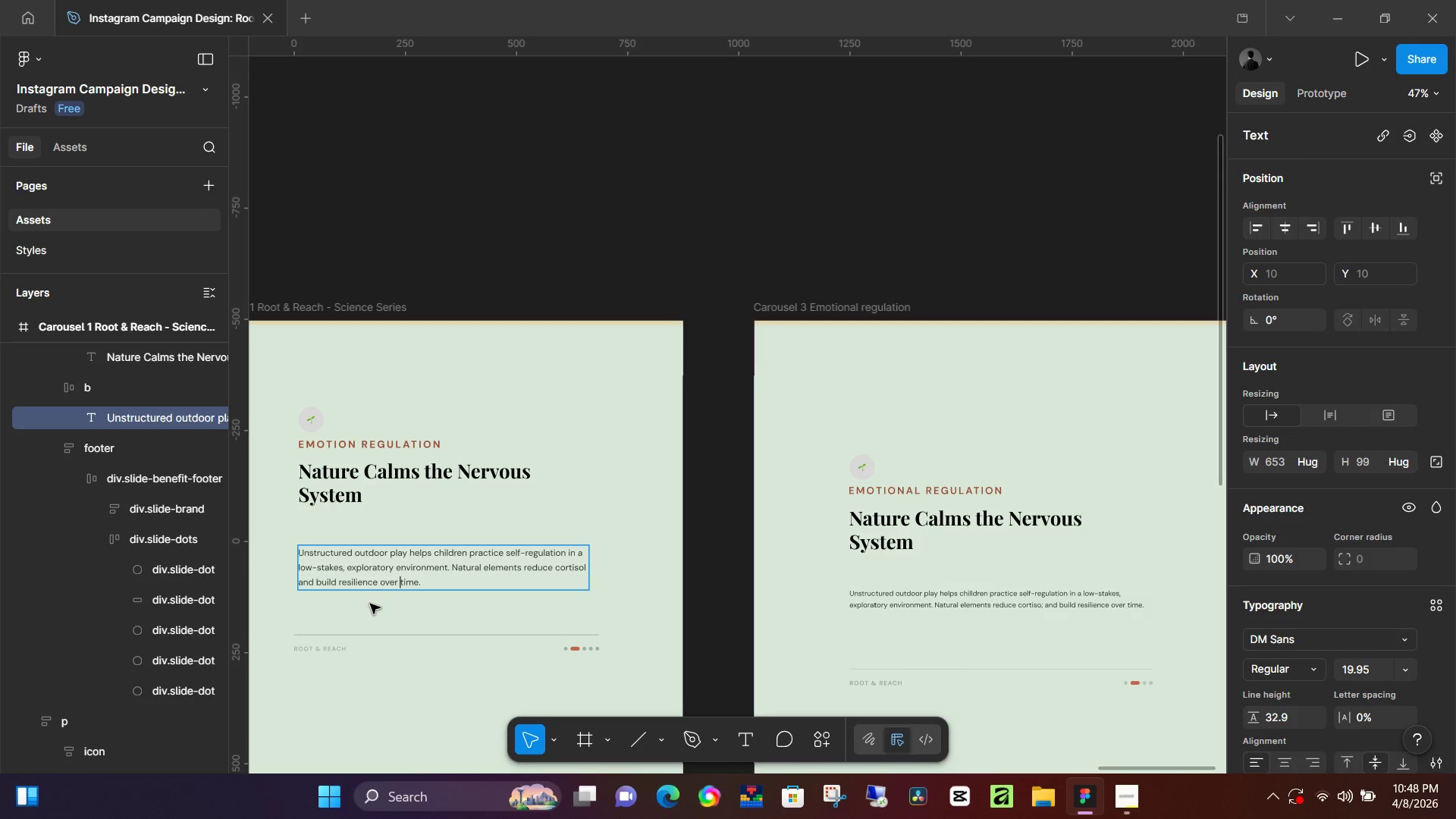 
left_click([595, 642])
 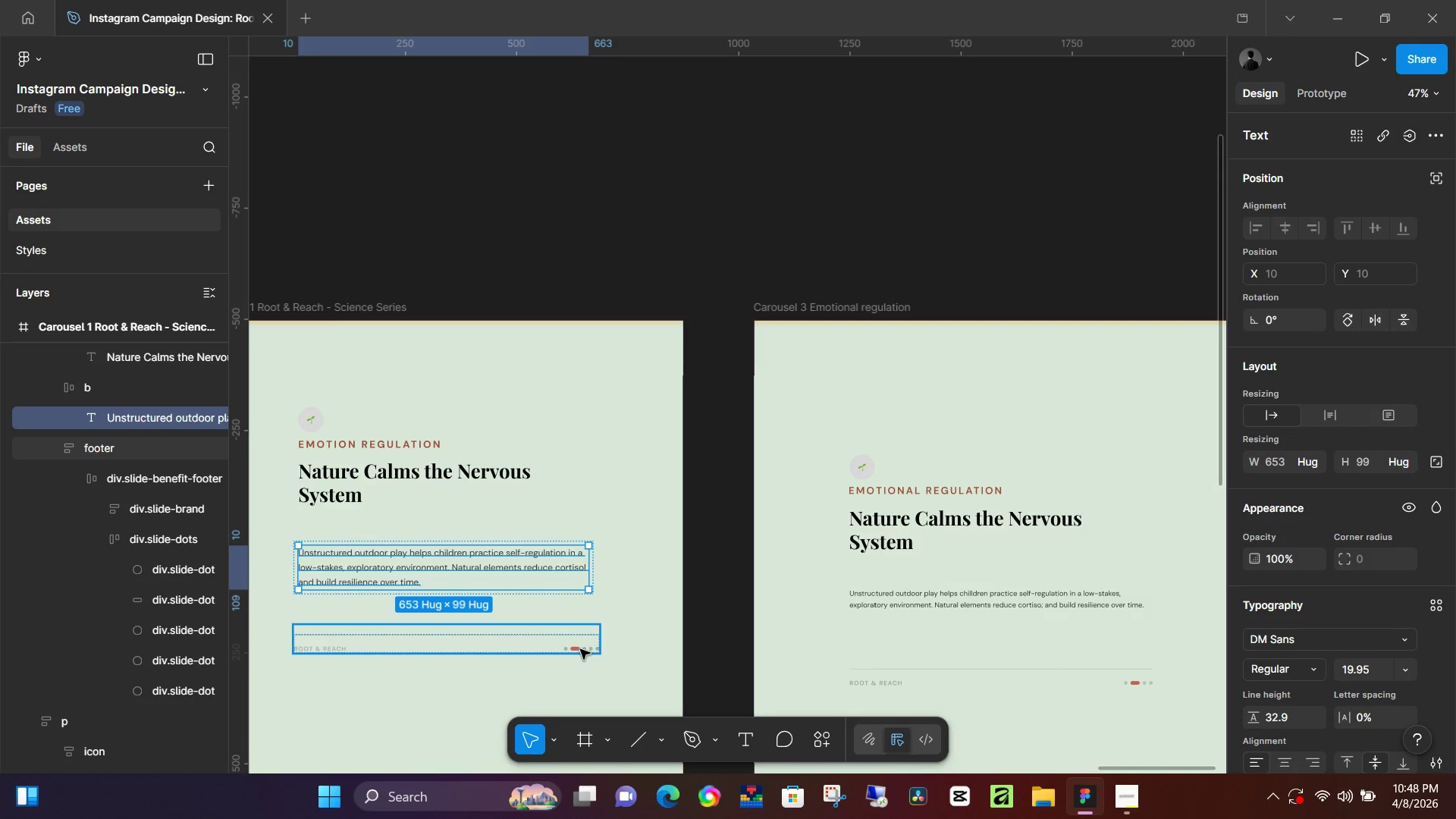 
double_click([580, 649])
 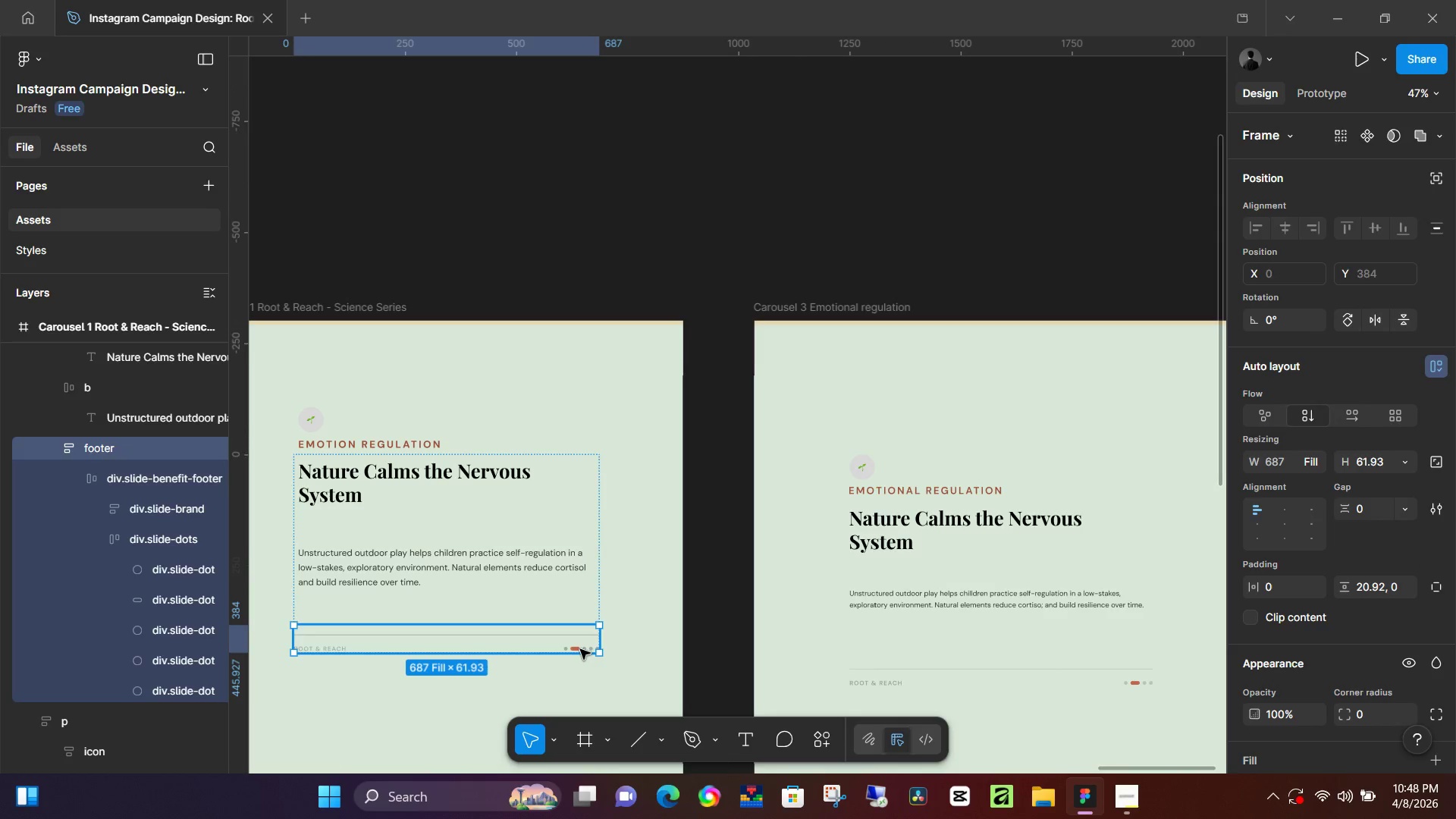 
triple_click([580, 649])
 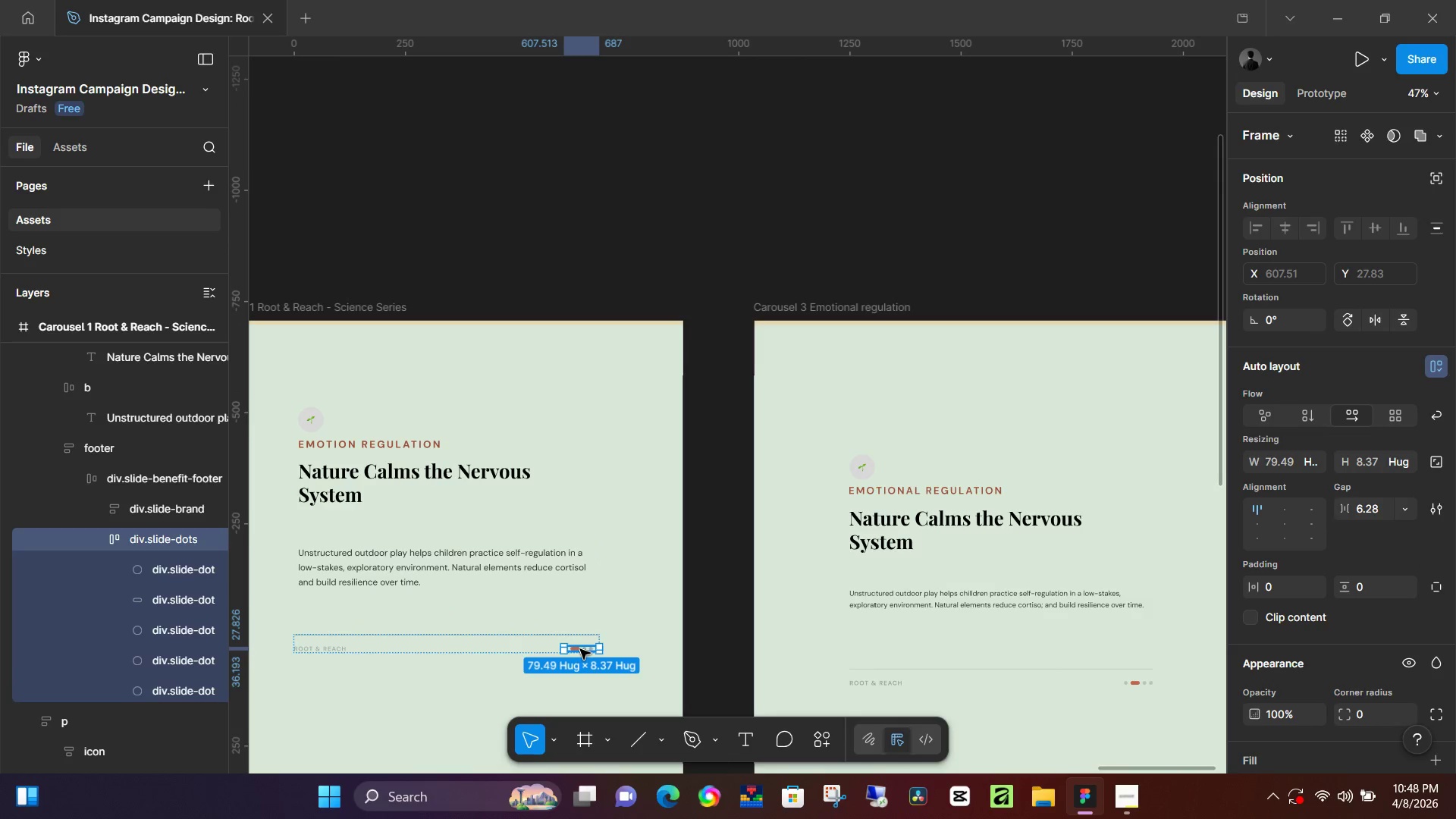 
hold_key(key=ControlLeft, duration=0.92)
 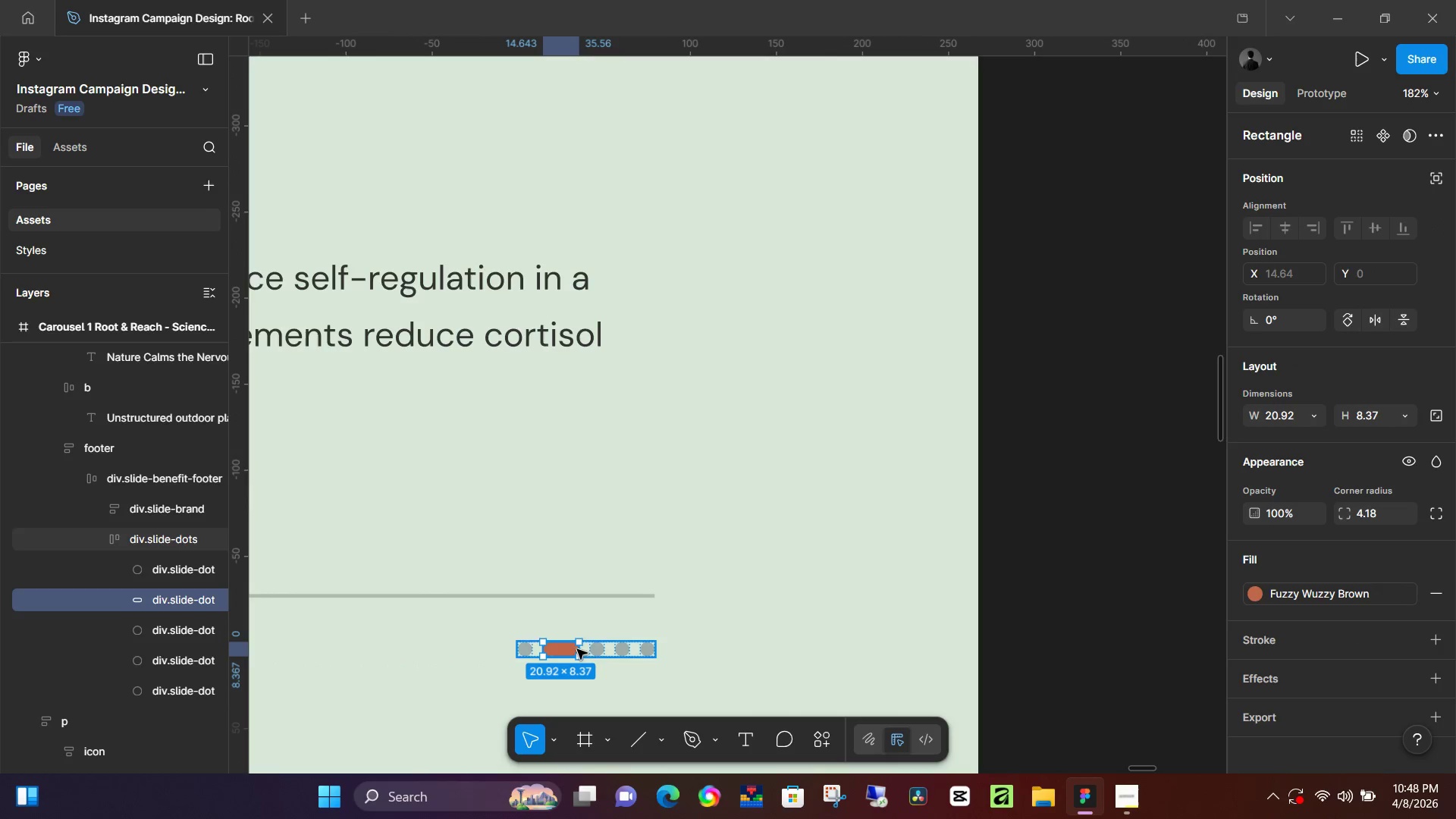 
left_click([577, 649])
 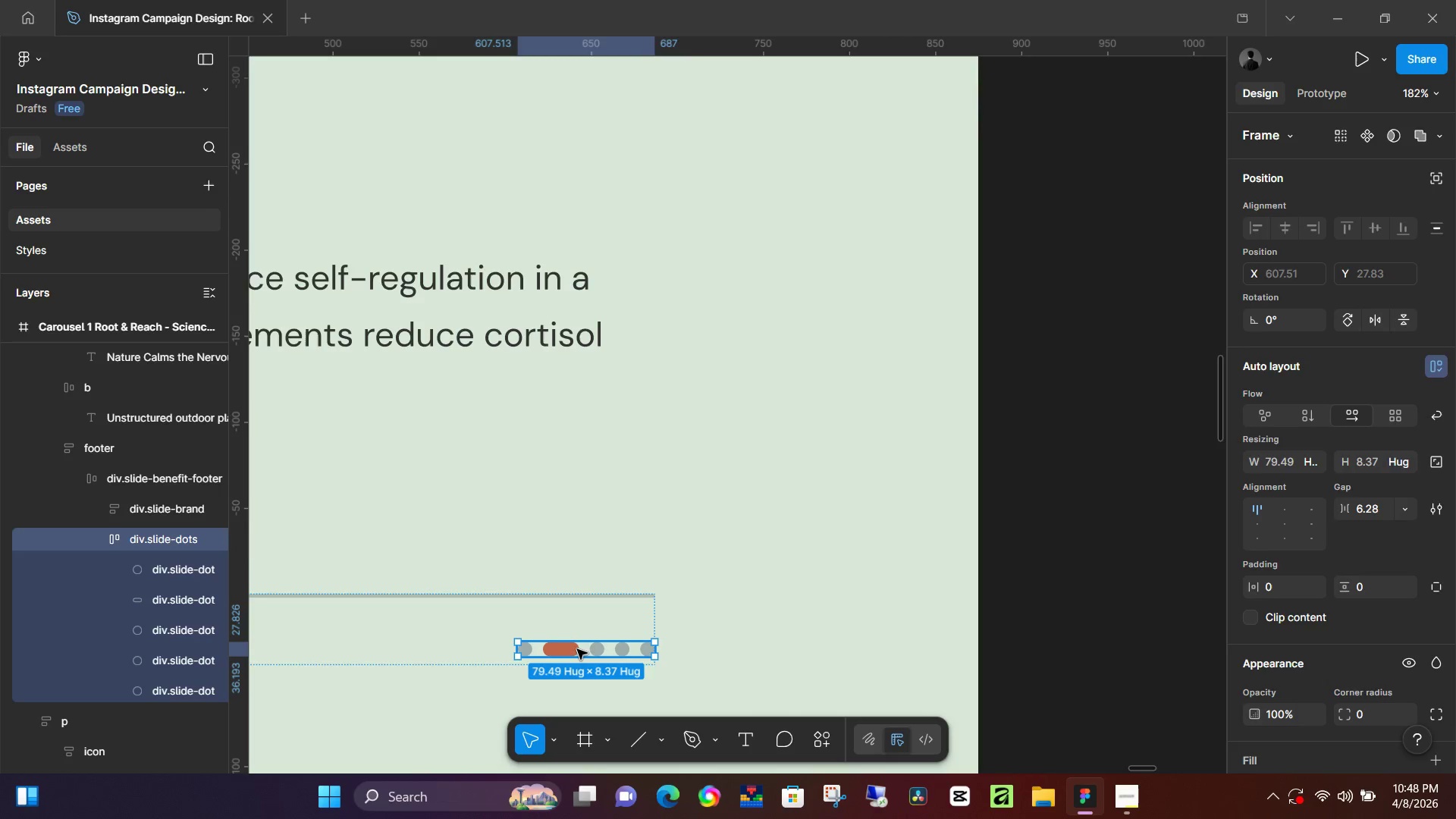 
scroll: coordinate [580, 649], scroll_direction: up, amount: 14.0
 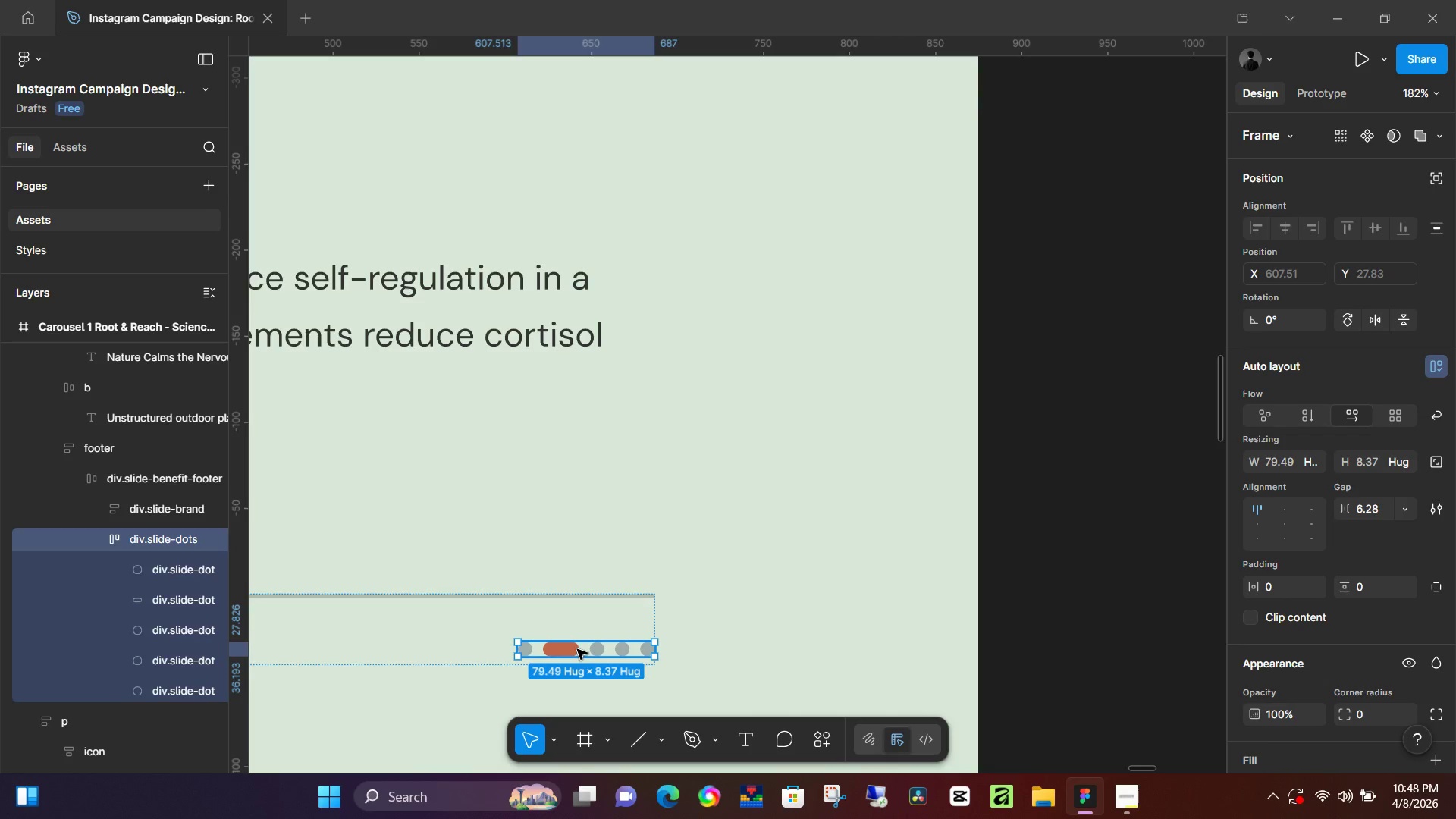 
double_click([577, 649])
 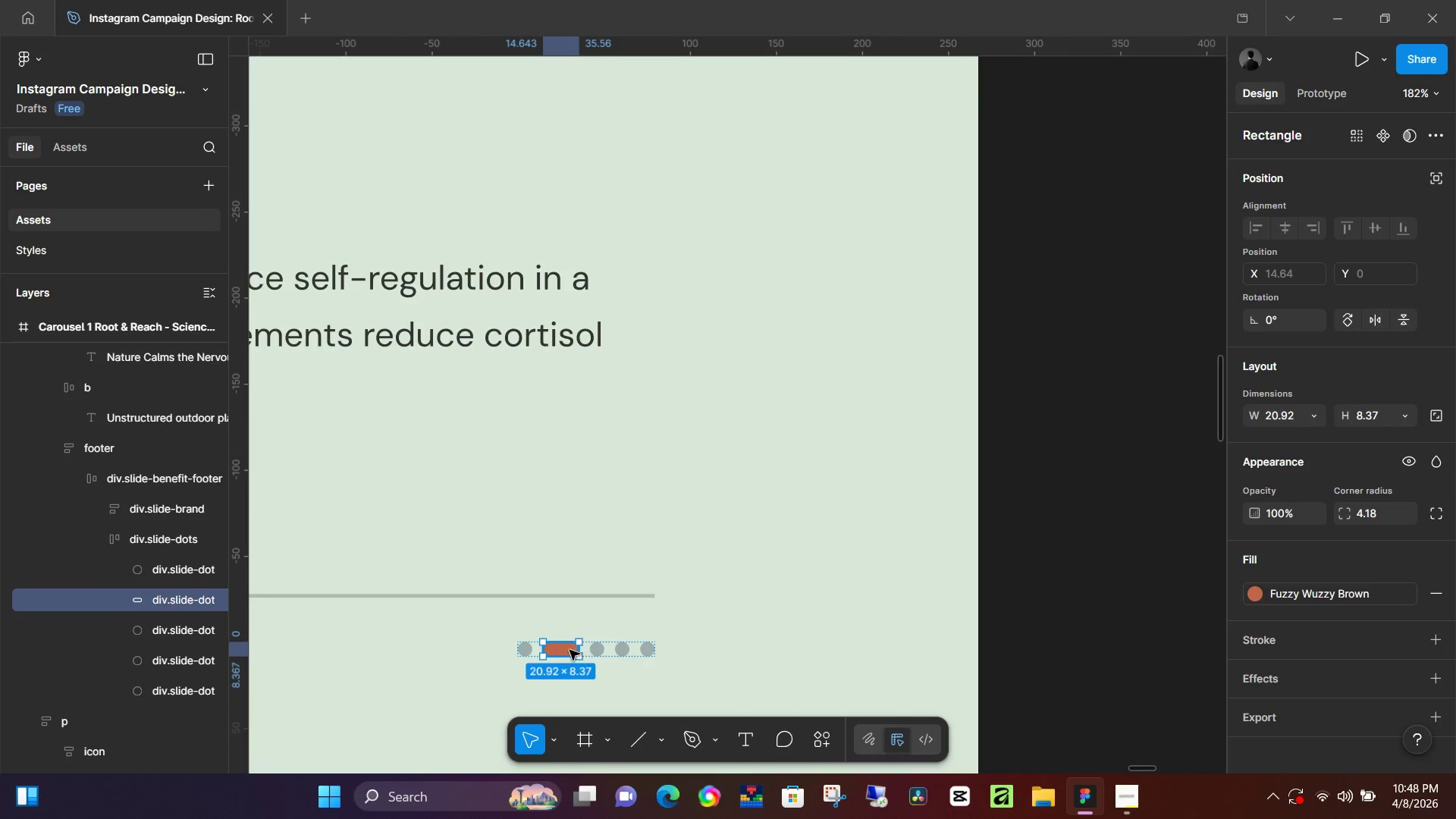 
left_click_drag(start_coordinate=[570, 650], to_coordinate=[598, 652])
 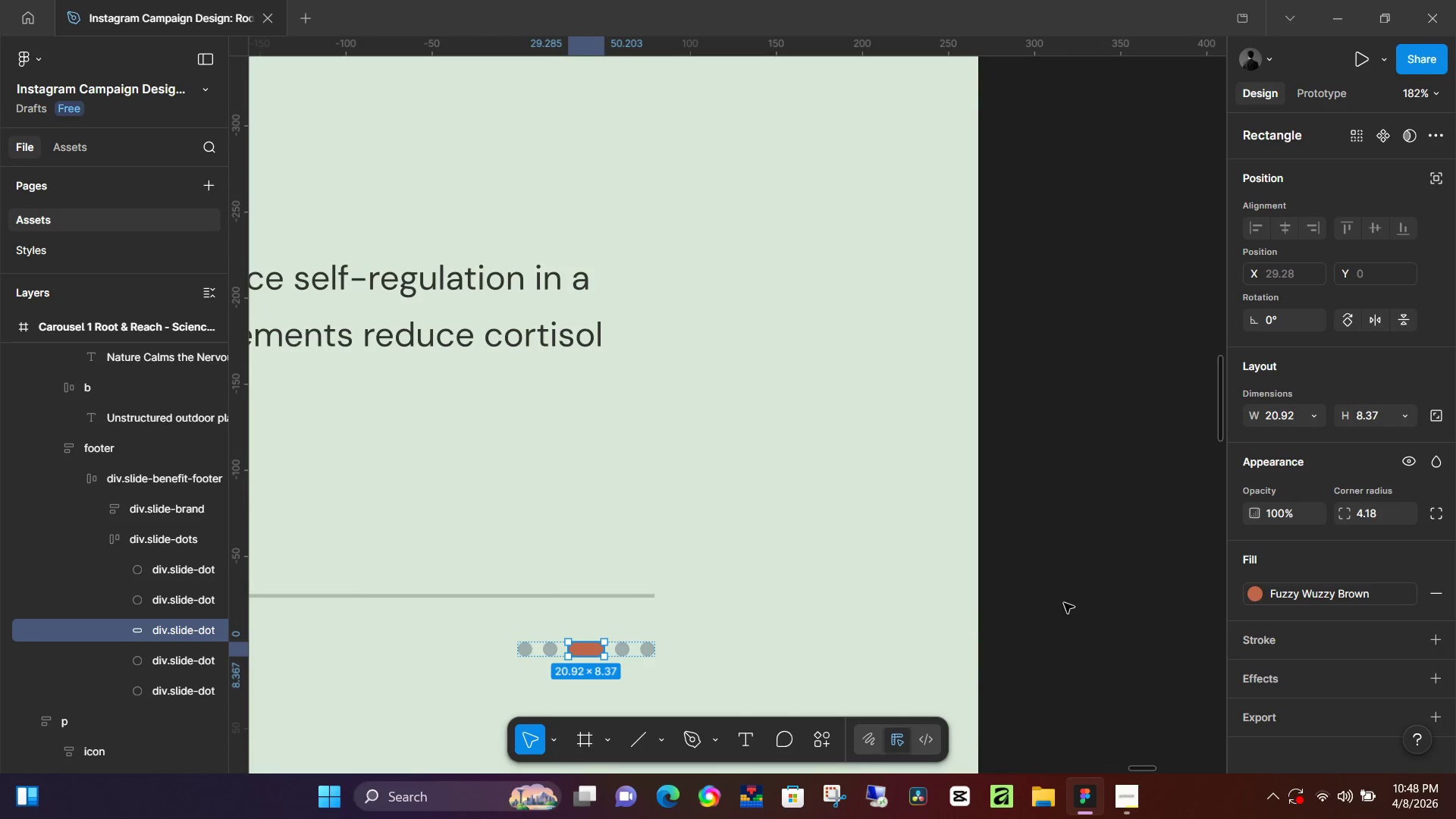 
left_click([1082, 601])
 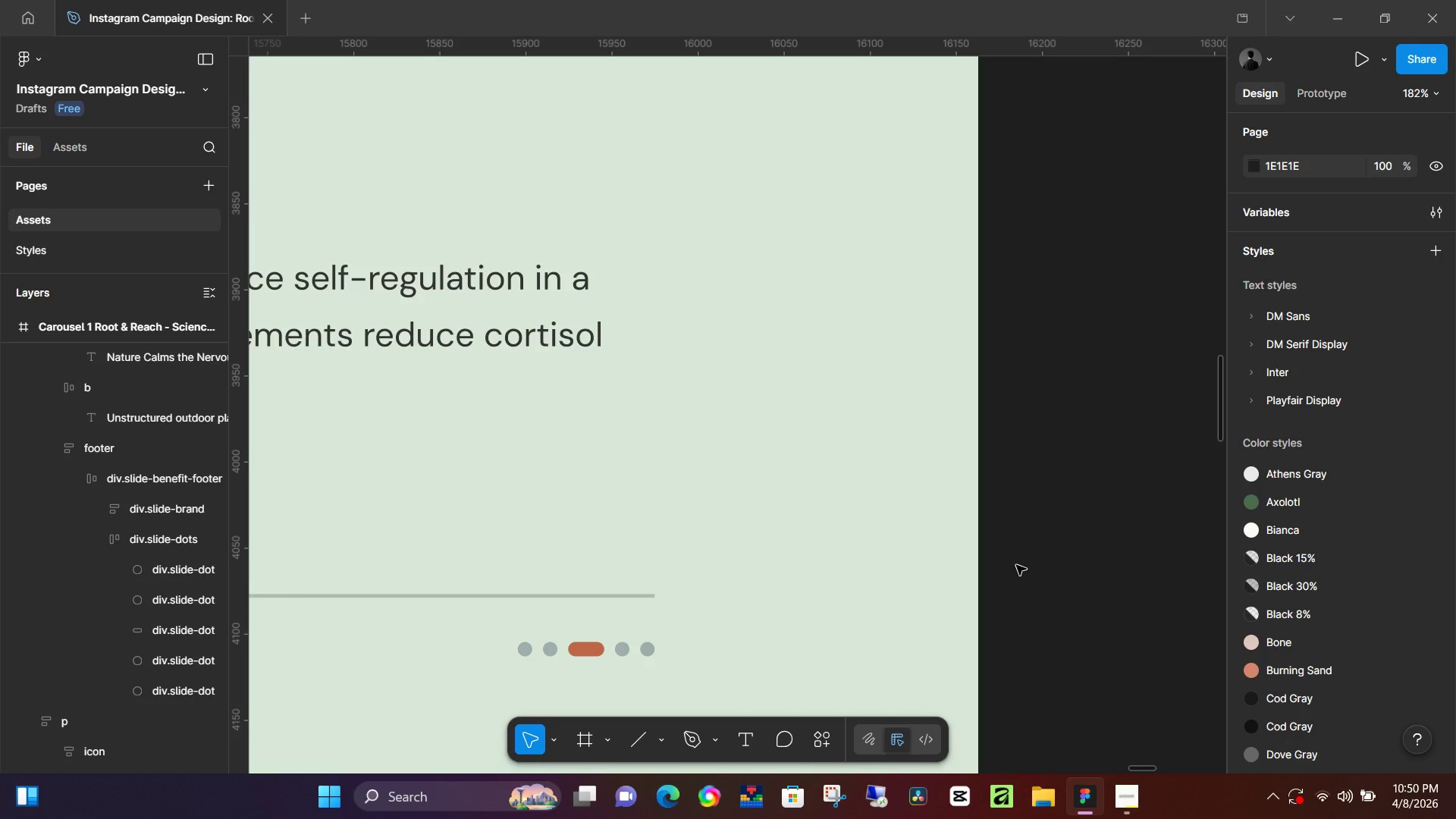 
wait(142.16)
 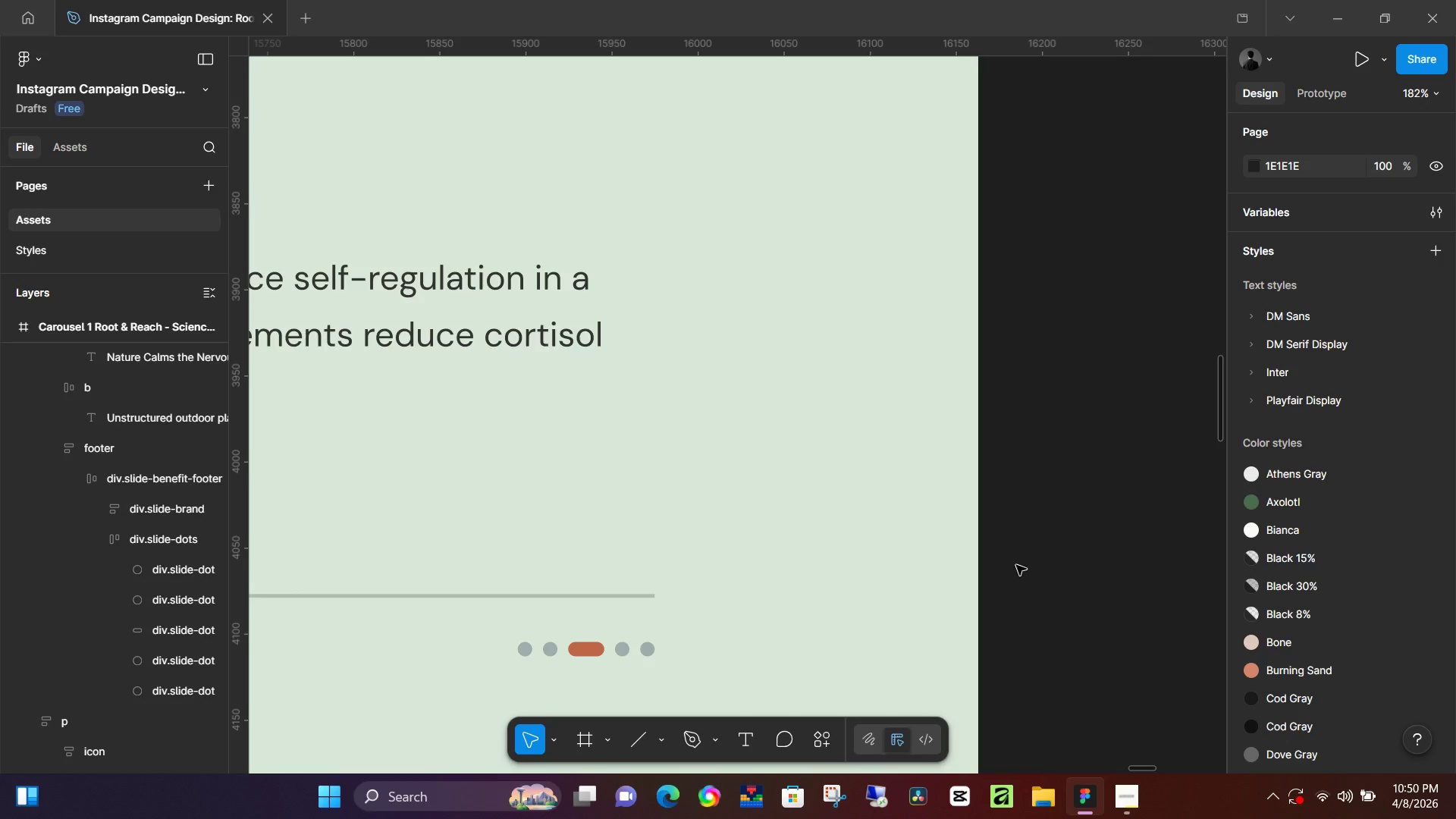 
left_click([1021, 561])
 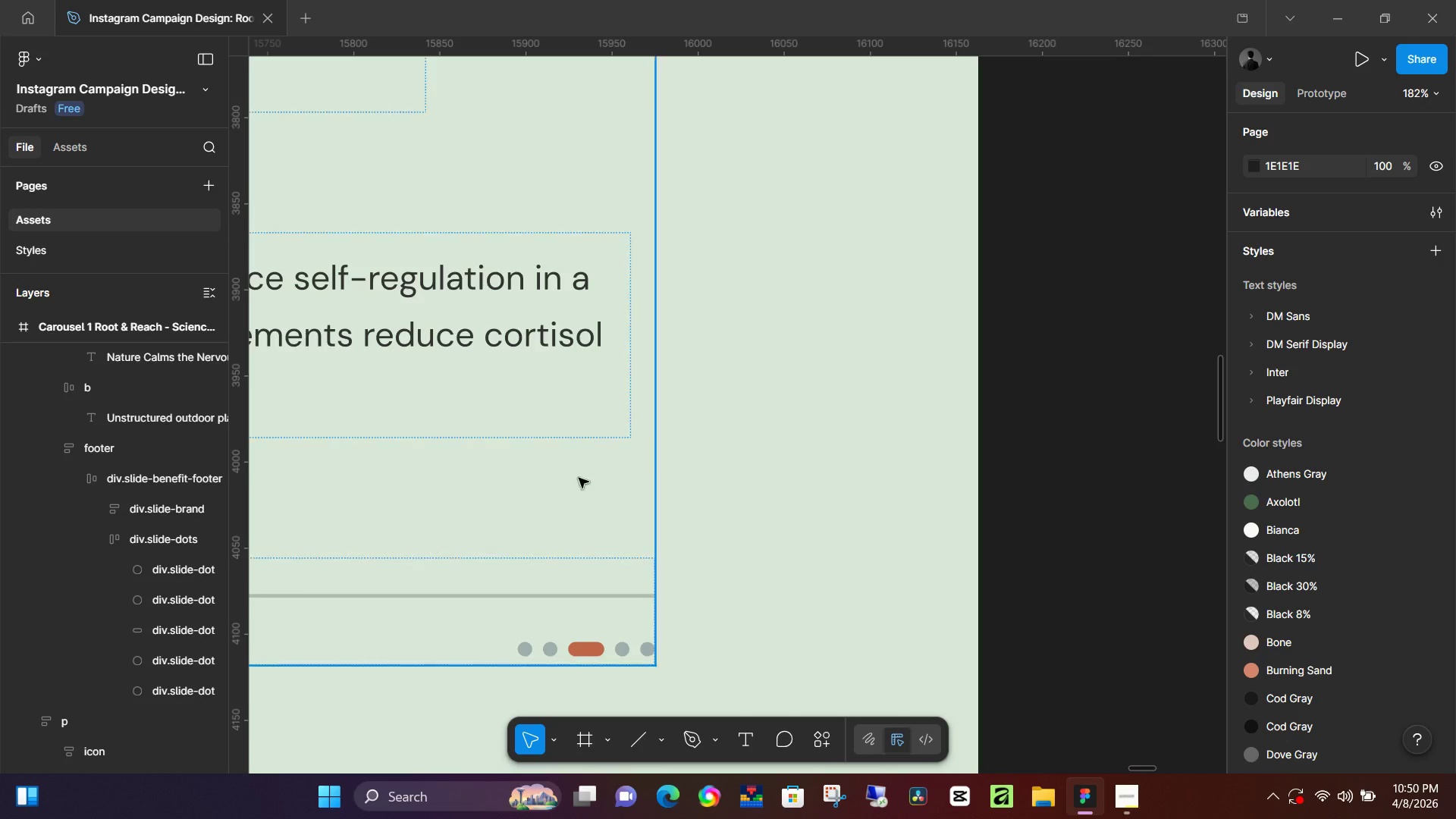 
hold_key(key=ControlLeft, duration=0.86)
 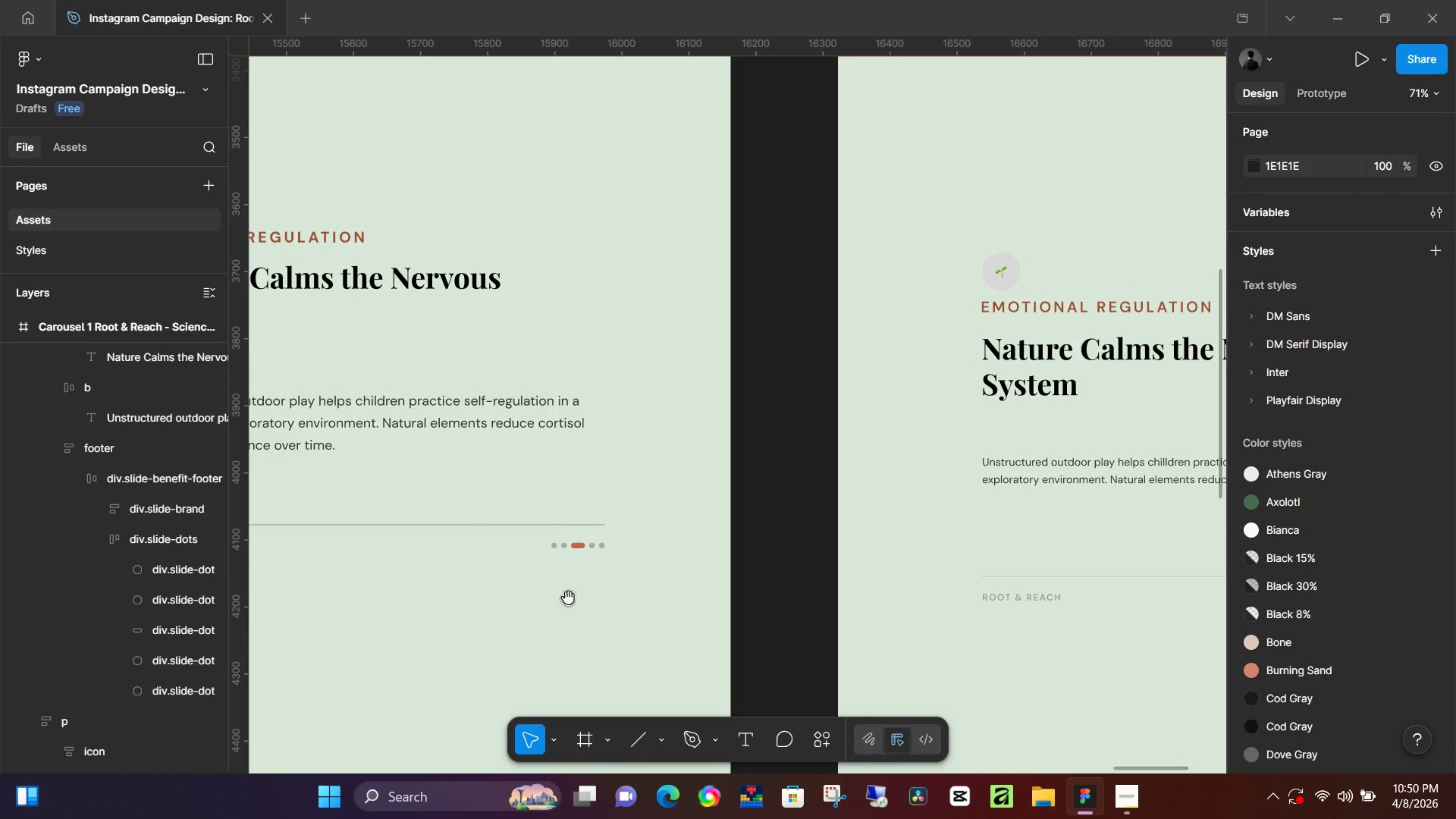 
hold_key(key=Space, duration=0.86)
 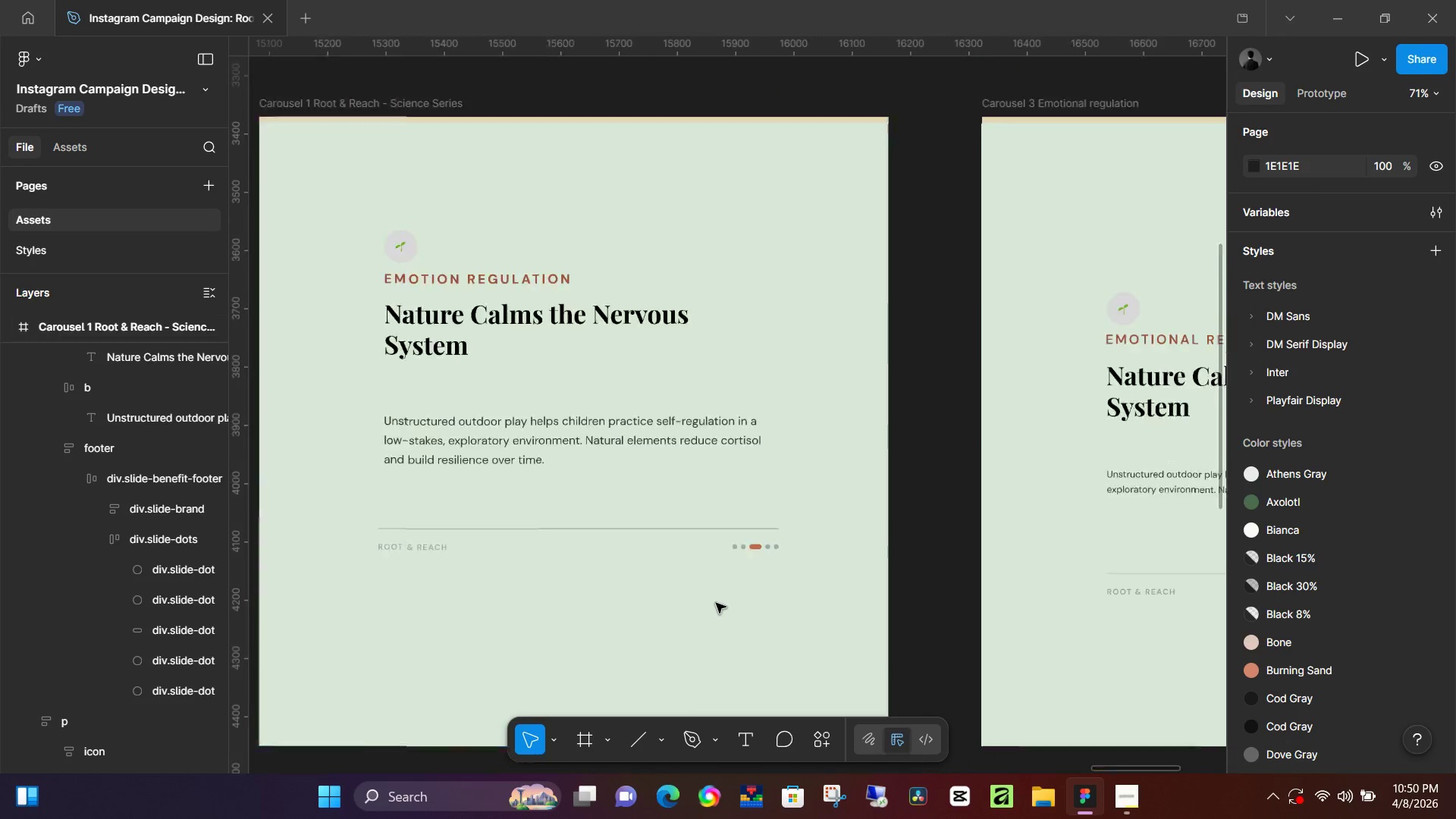 
scroll: coordinate [579, 483], scroll_direction: down, amount: 8.0
 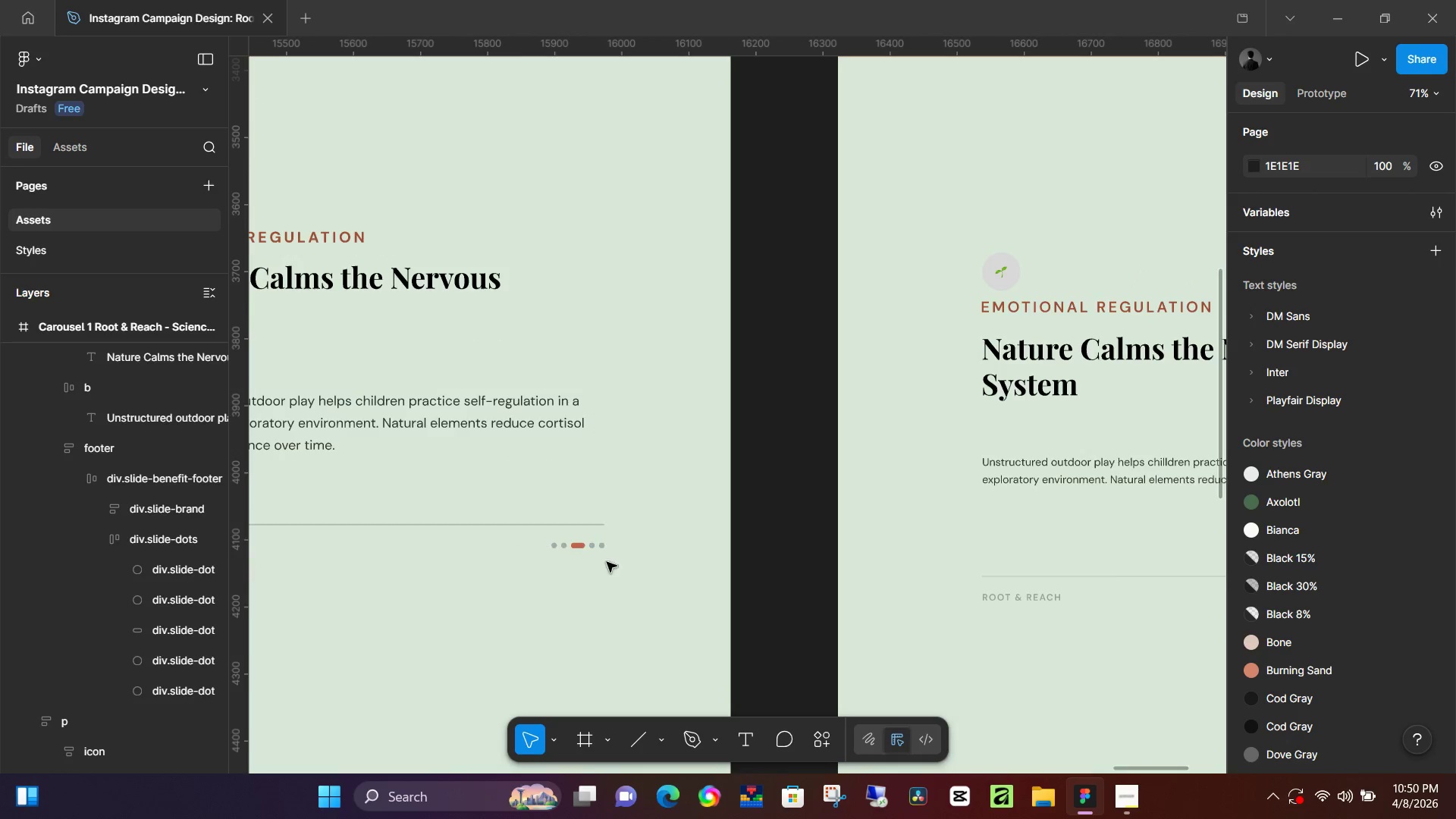 
left_click_drag(start_coordinate=[573, 610], to_coordinate=[757, 603])
 